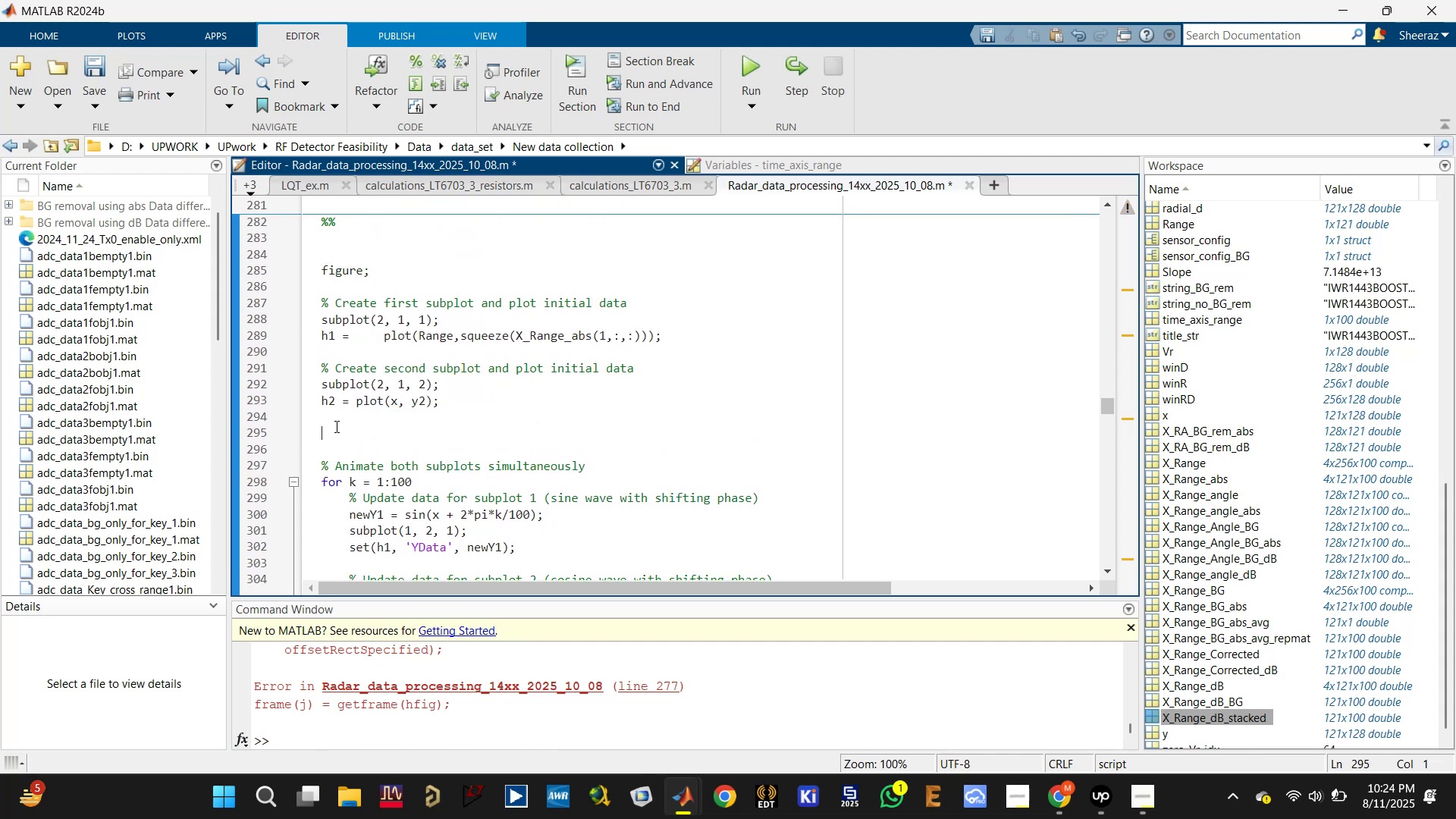 
key(Enter)
 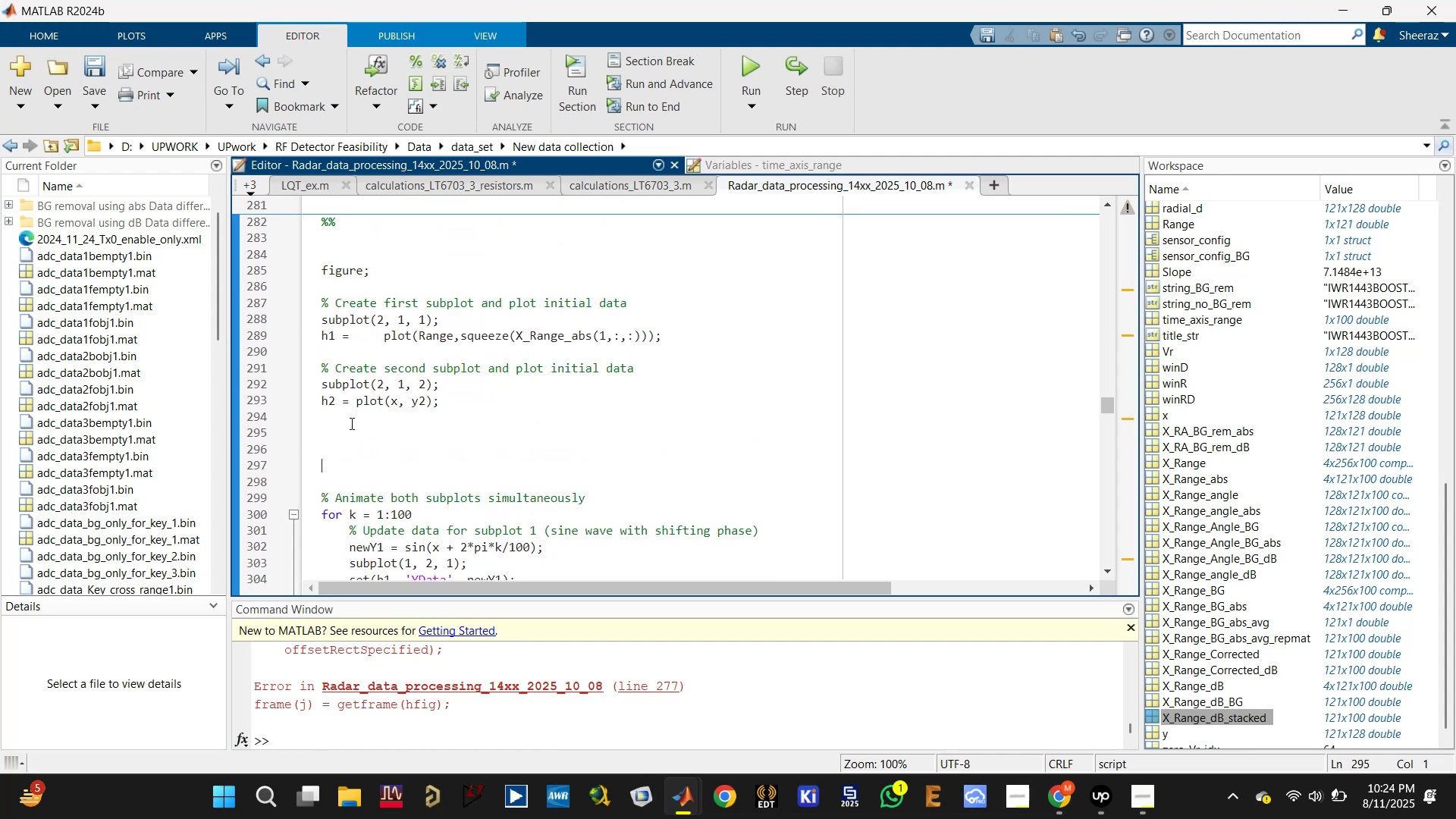 
key(Enter)
 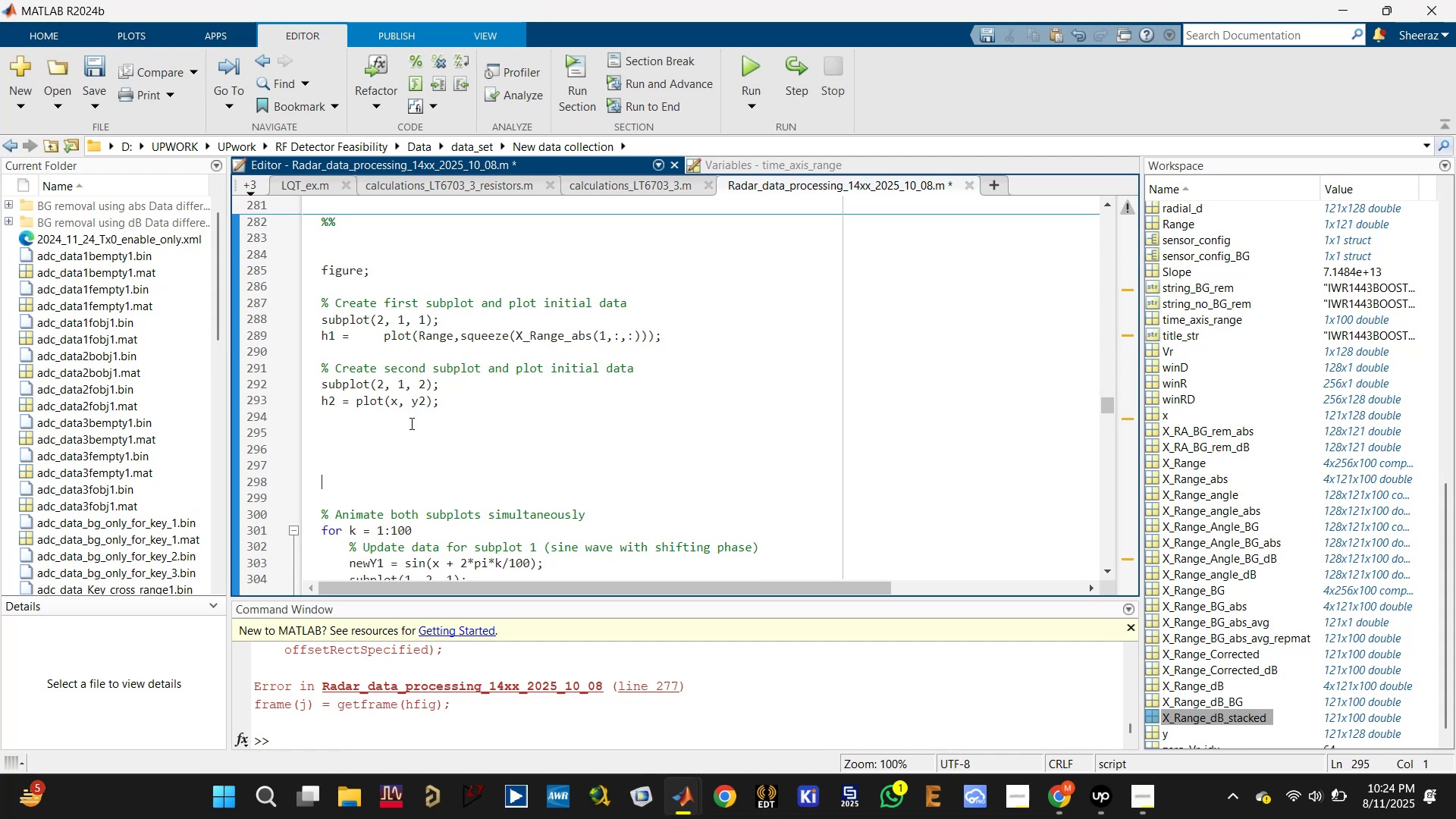 
scroll: coordinate [419, 425], scroll_direction: up, amount: 4.0
 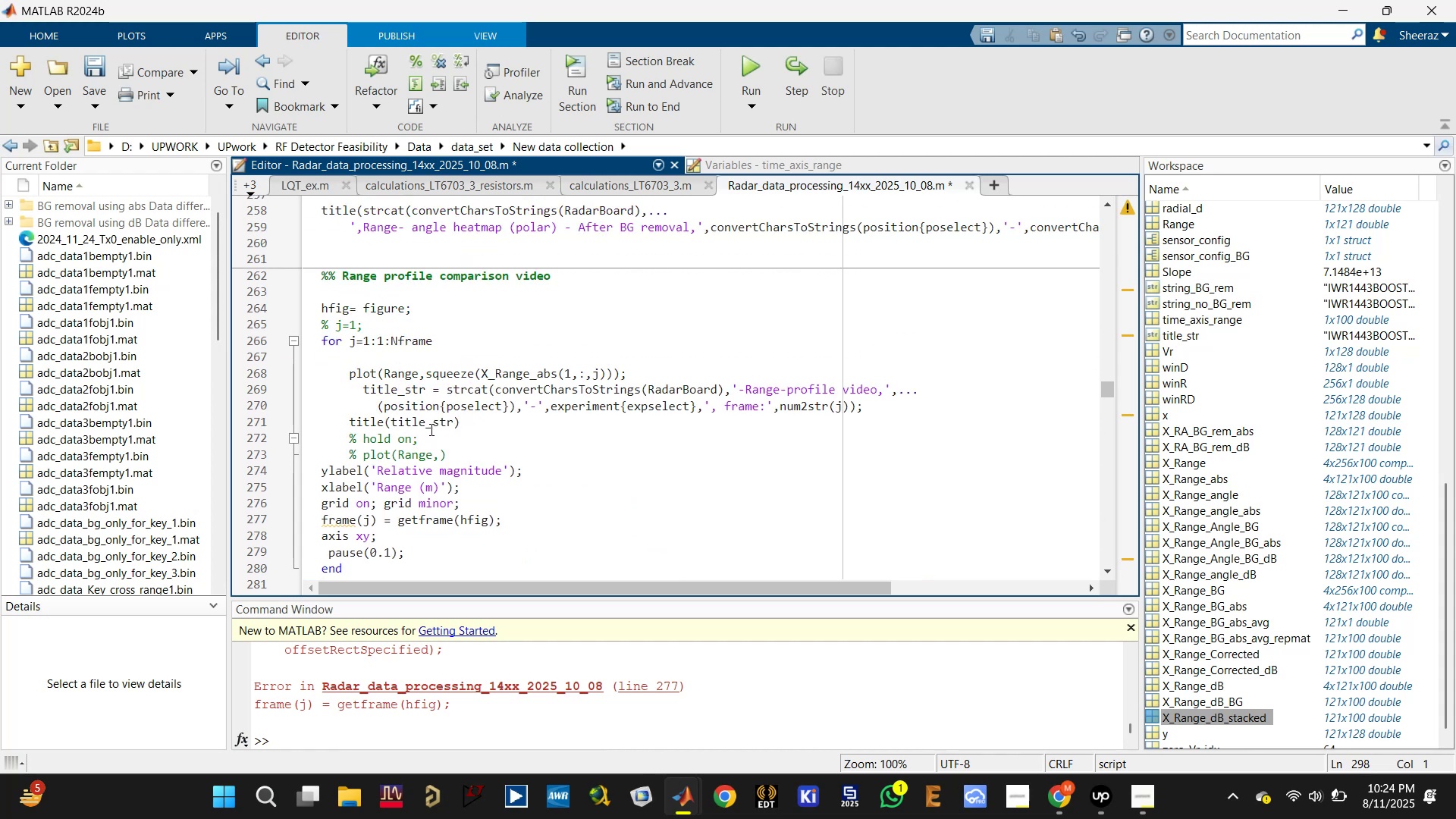 
key(Control+S)
 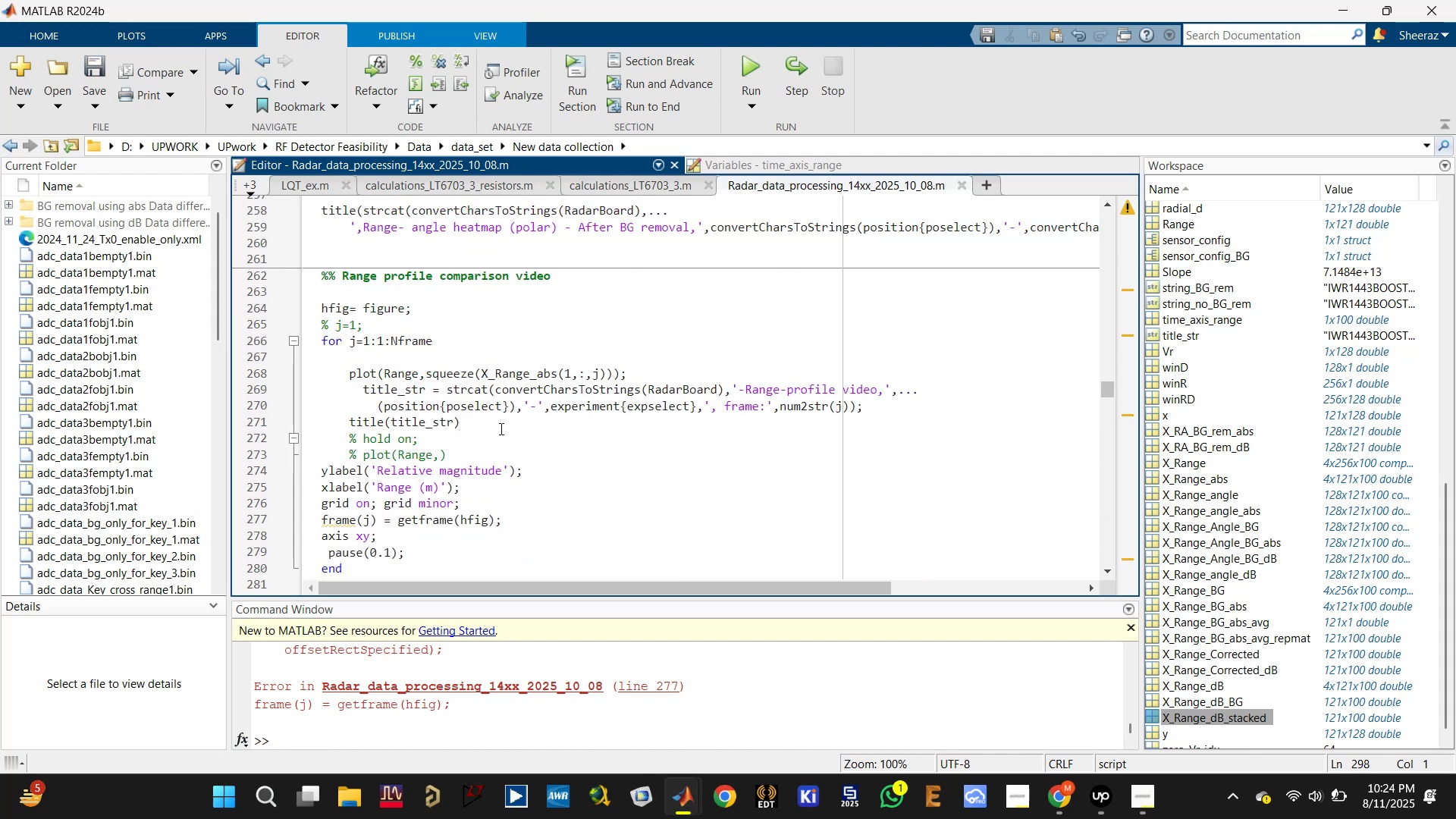 
scroll: coordinate [493, 425], scroll_direction: down, amount: 6.0
 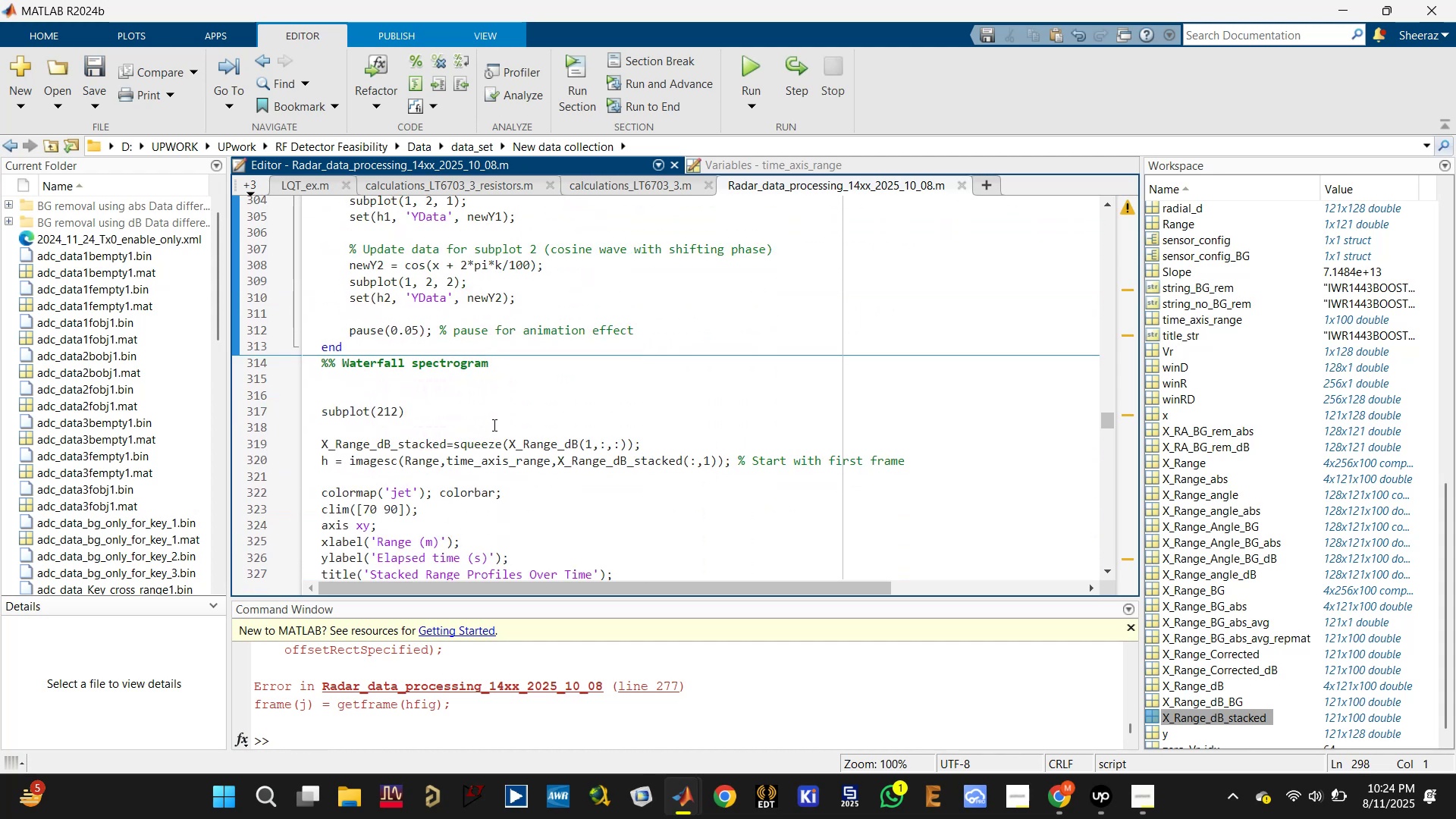 
scroll: coordinate [493, 425], scroll_direction: up, amount: 1.0
 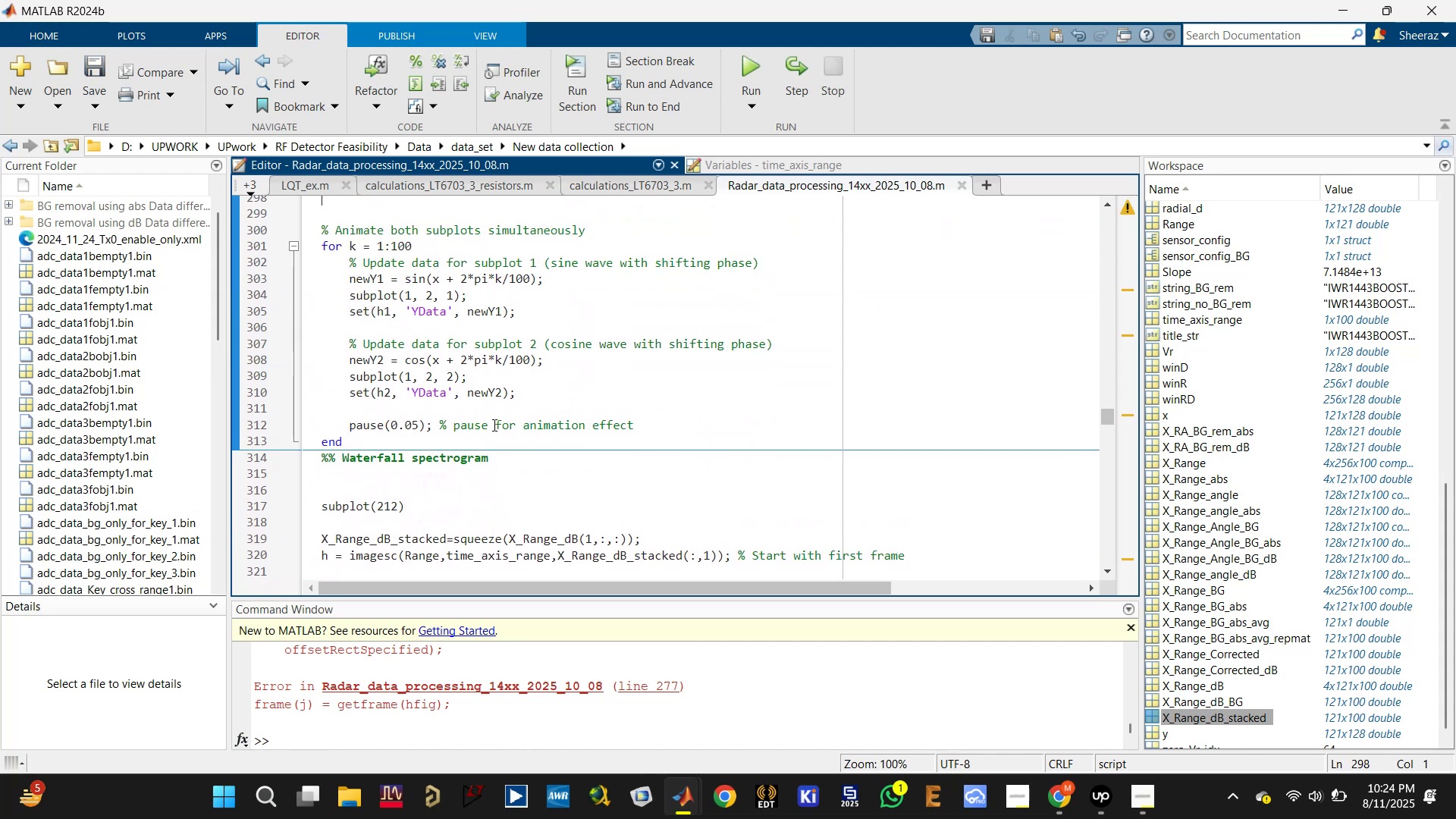 
scroll: coordinate [473, 437], scroll_direction: down, amount: 1.0
 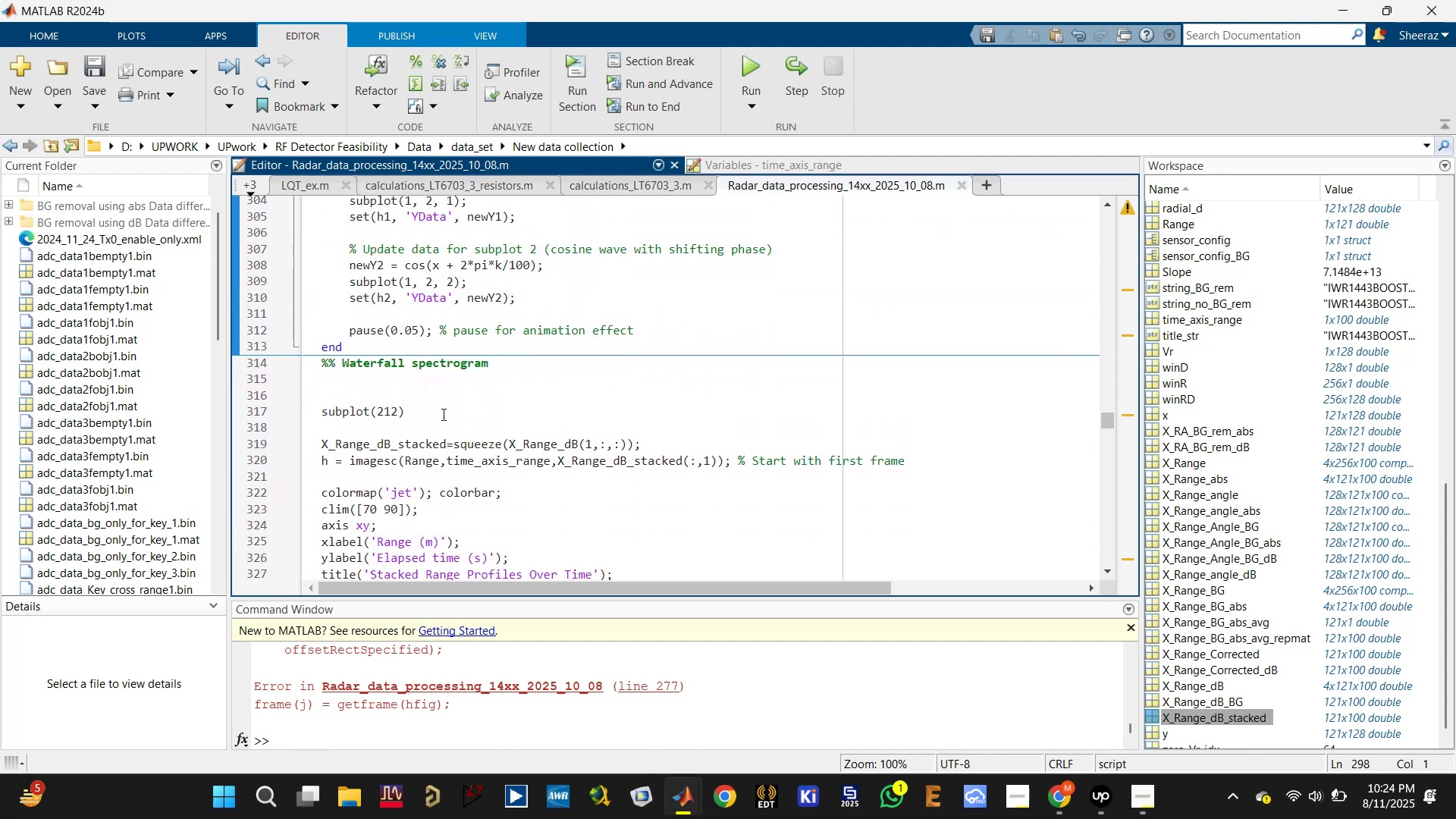 
left_click_drag(start_coordinate=[437, 408], to_coordinate=[307, 410])
 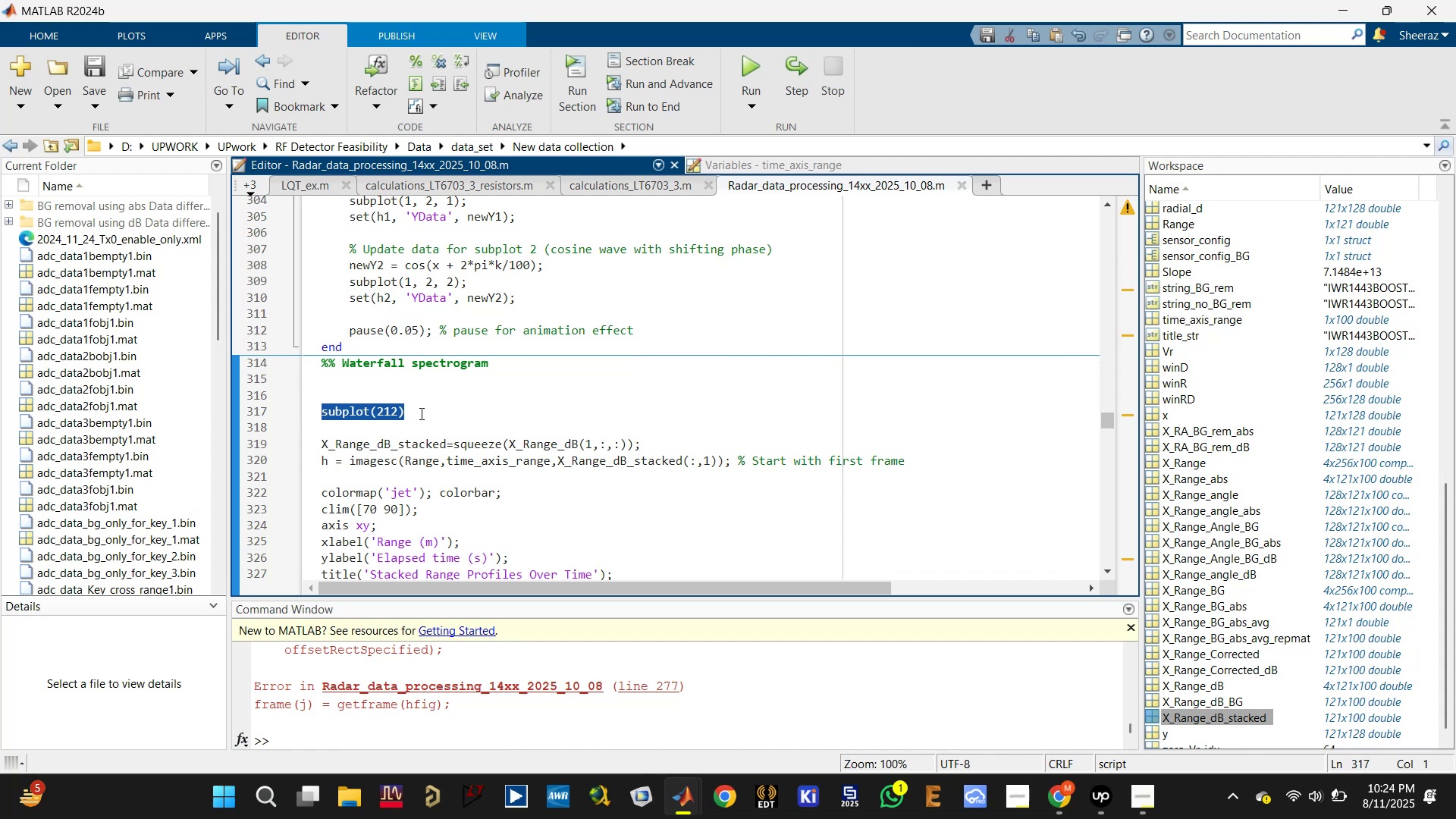 
key(Backspace)
 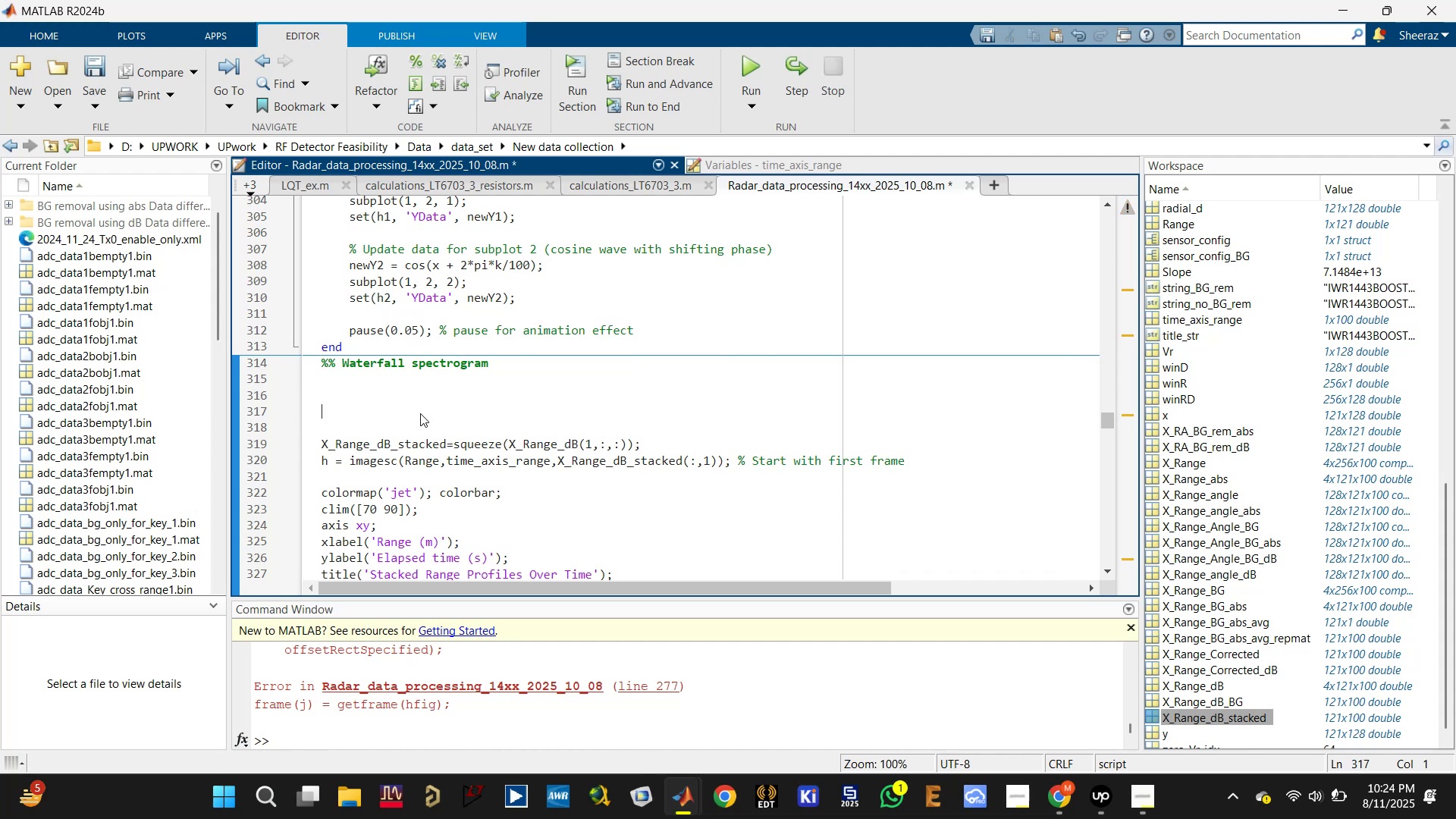 
key(Backspace)
 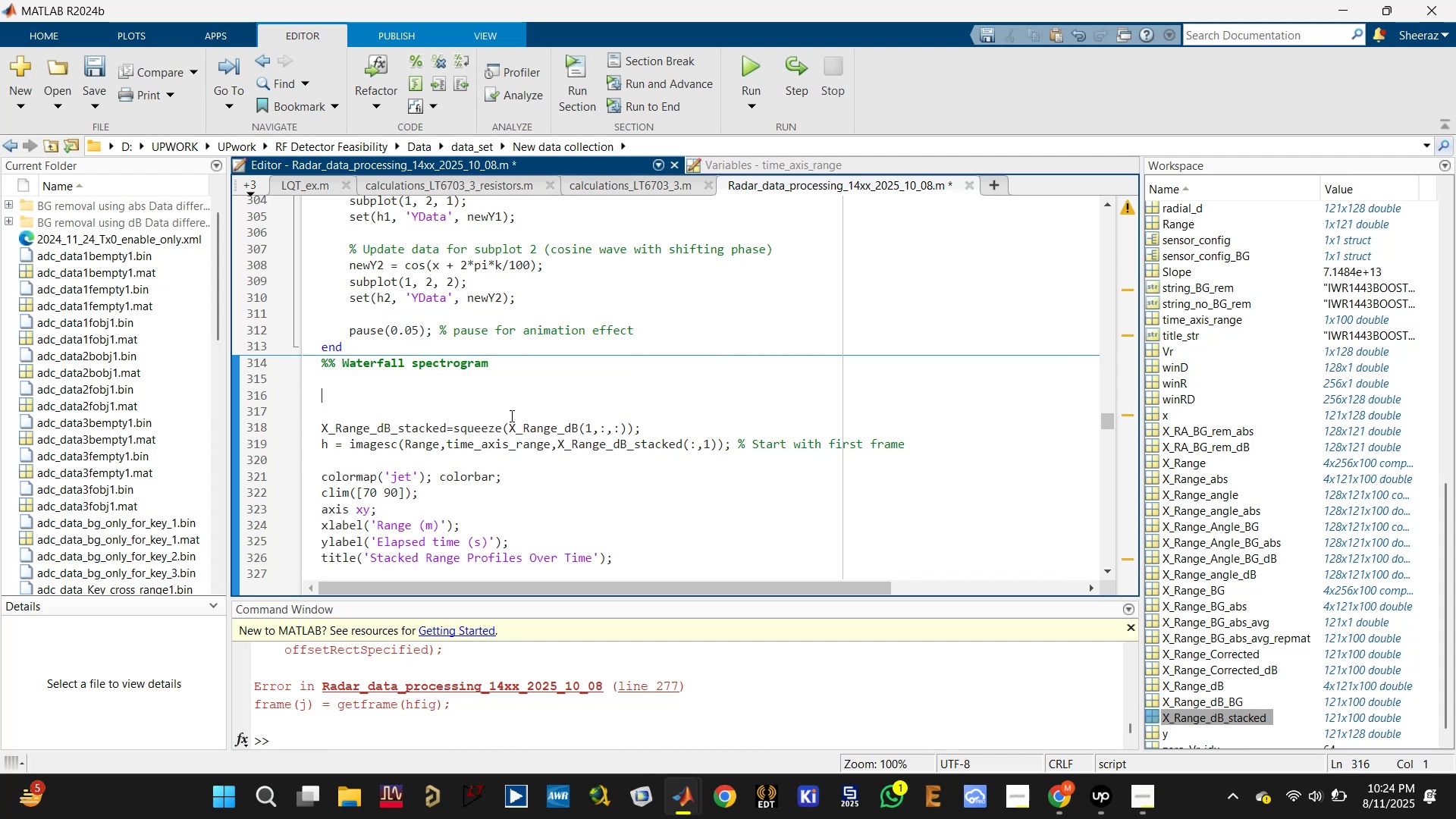 
scroll: coordinate [521, 419], scroll_direction: down, amount: 6.0
 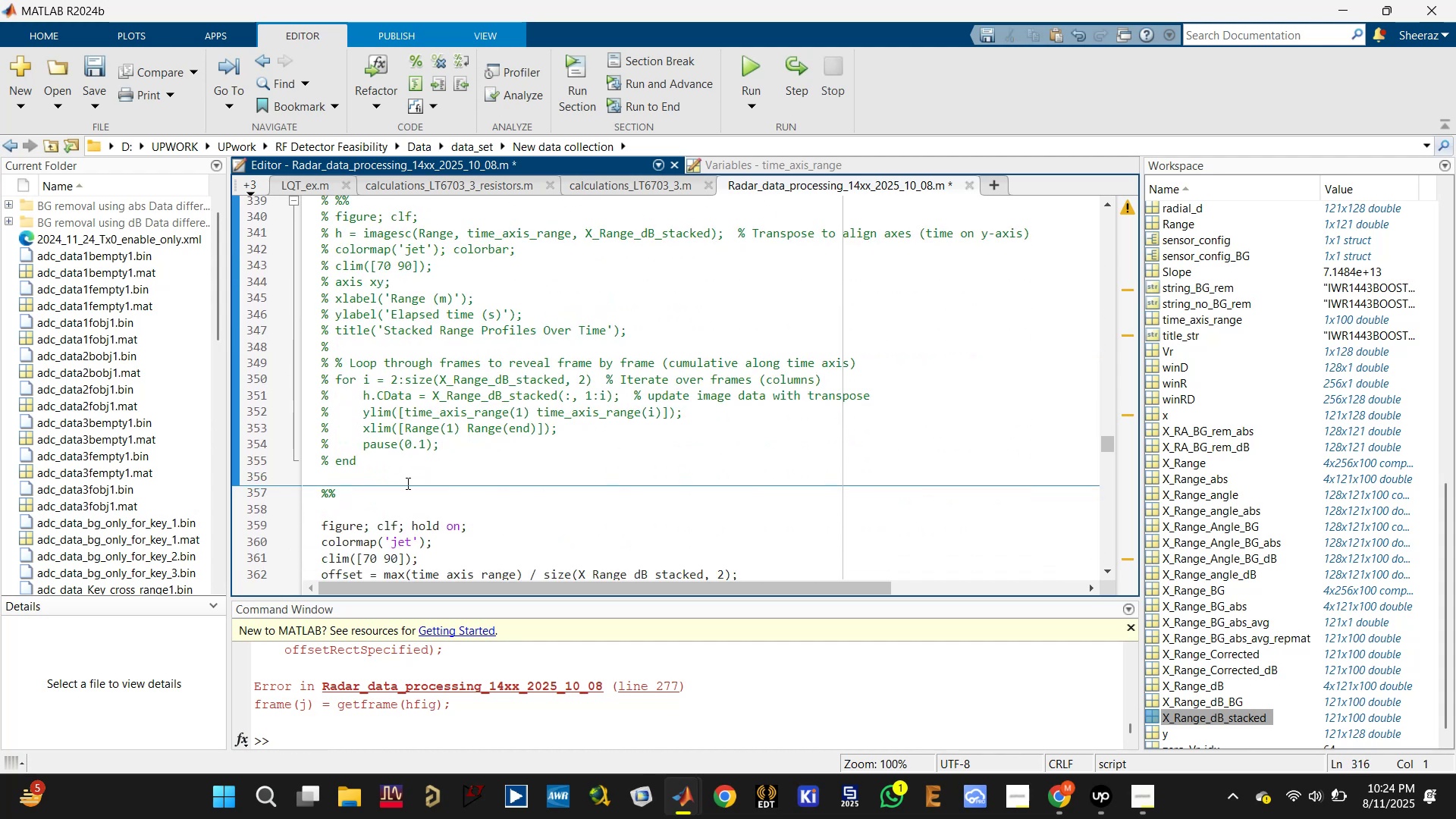 
left_click_drag(start_coordinate=[408, 475], to_coordinate=[298, 322])
 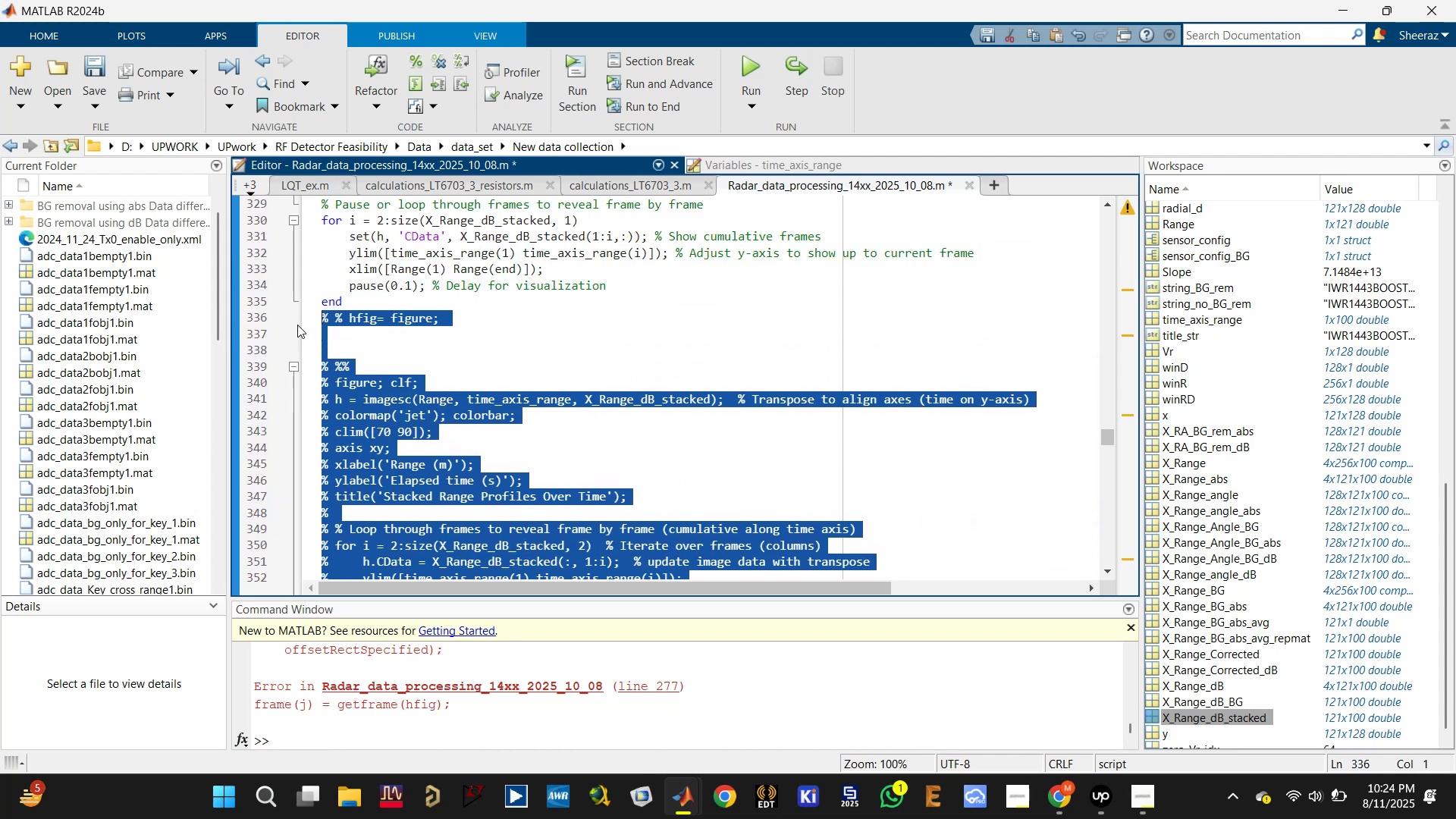 
key(Backspace)
 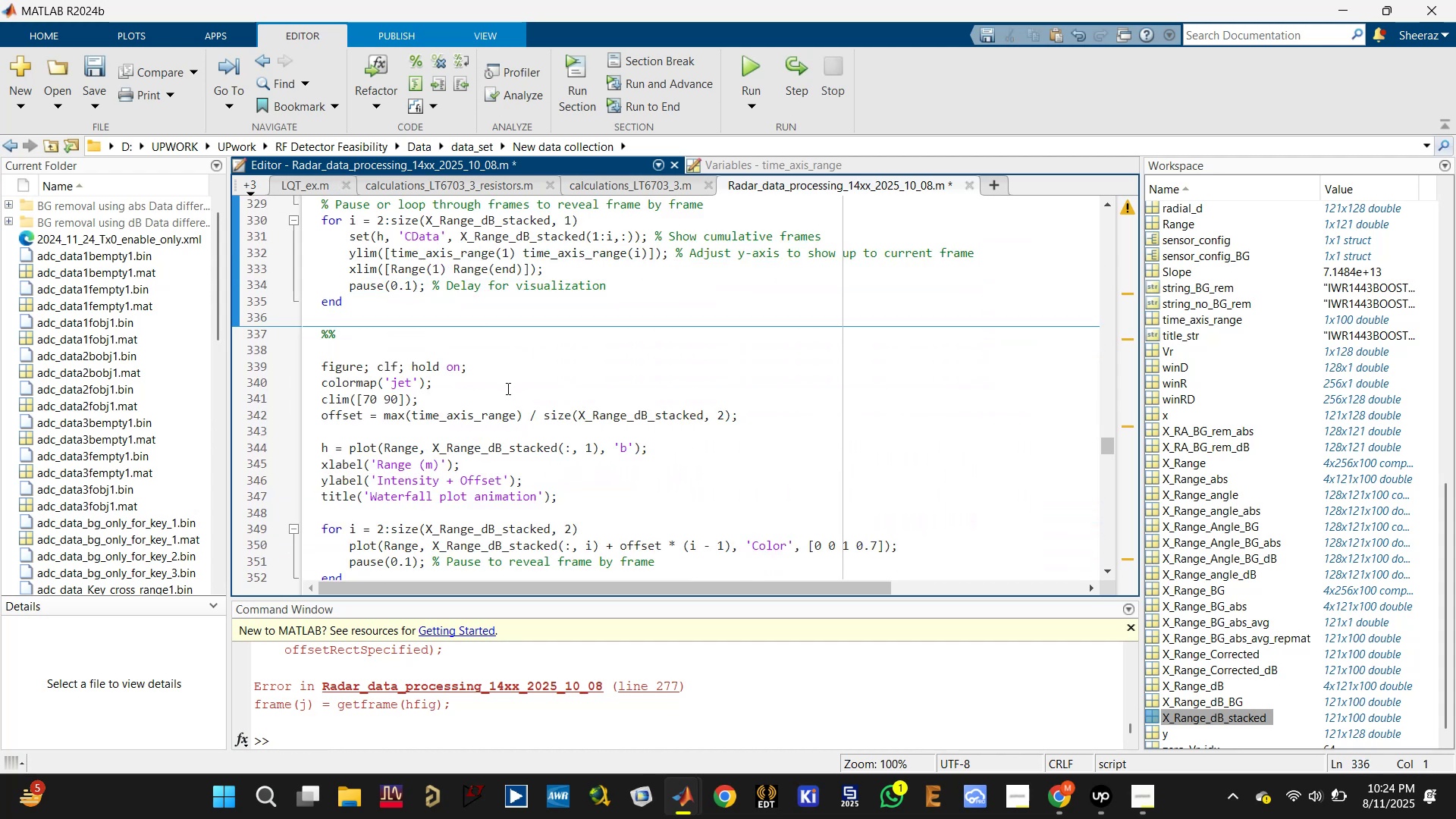 
scroll: coordinate [507, 392], scroll_direction: up, amount: 3.0
 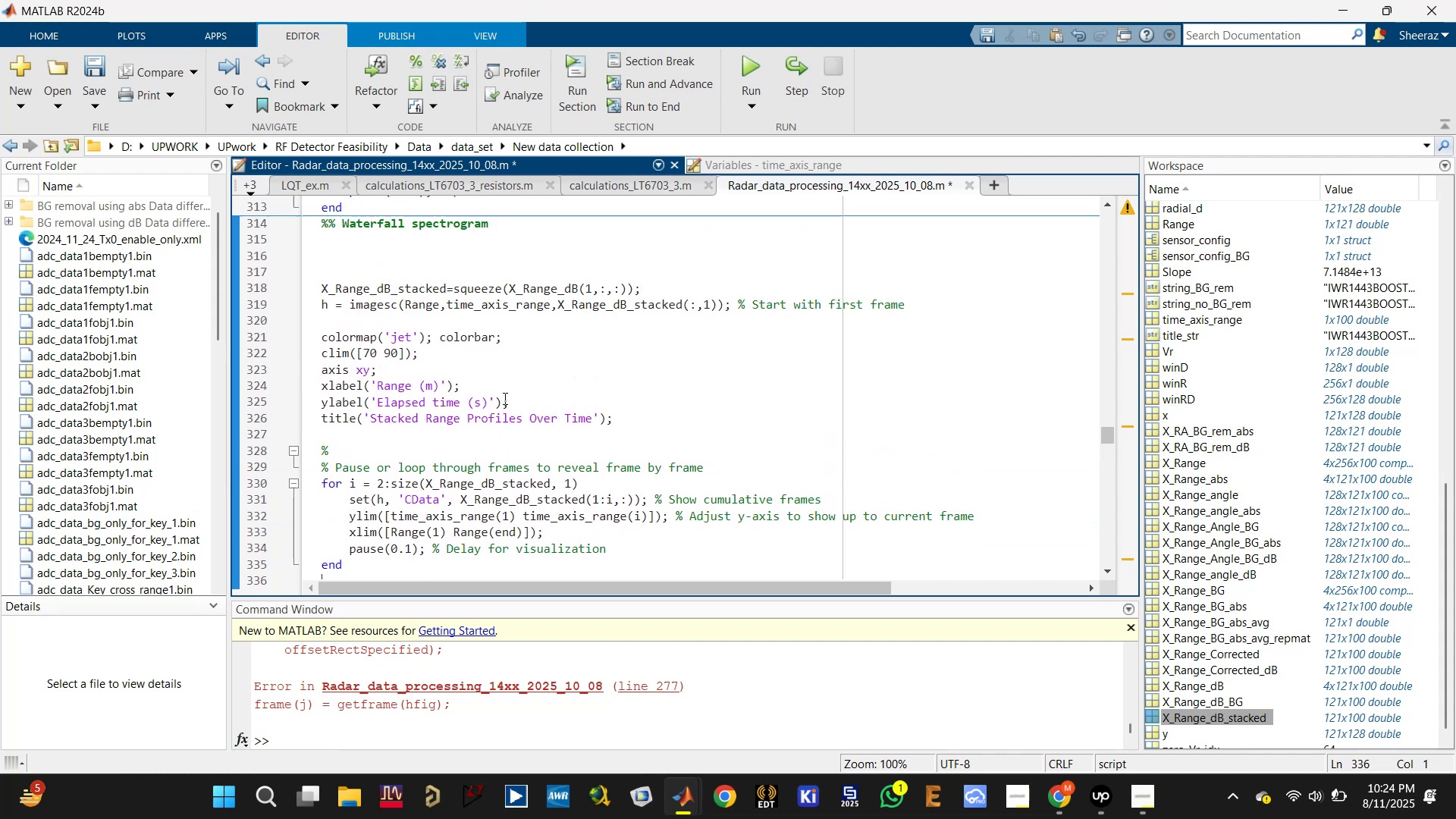 
key(Control+S)
 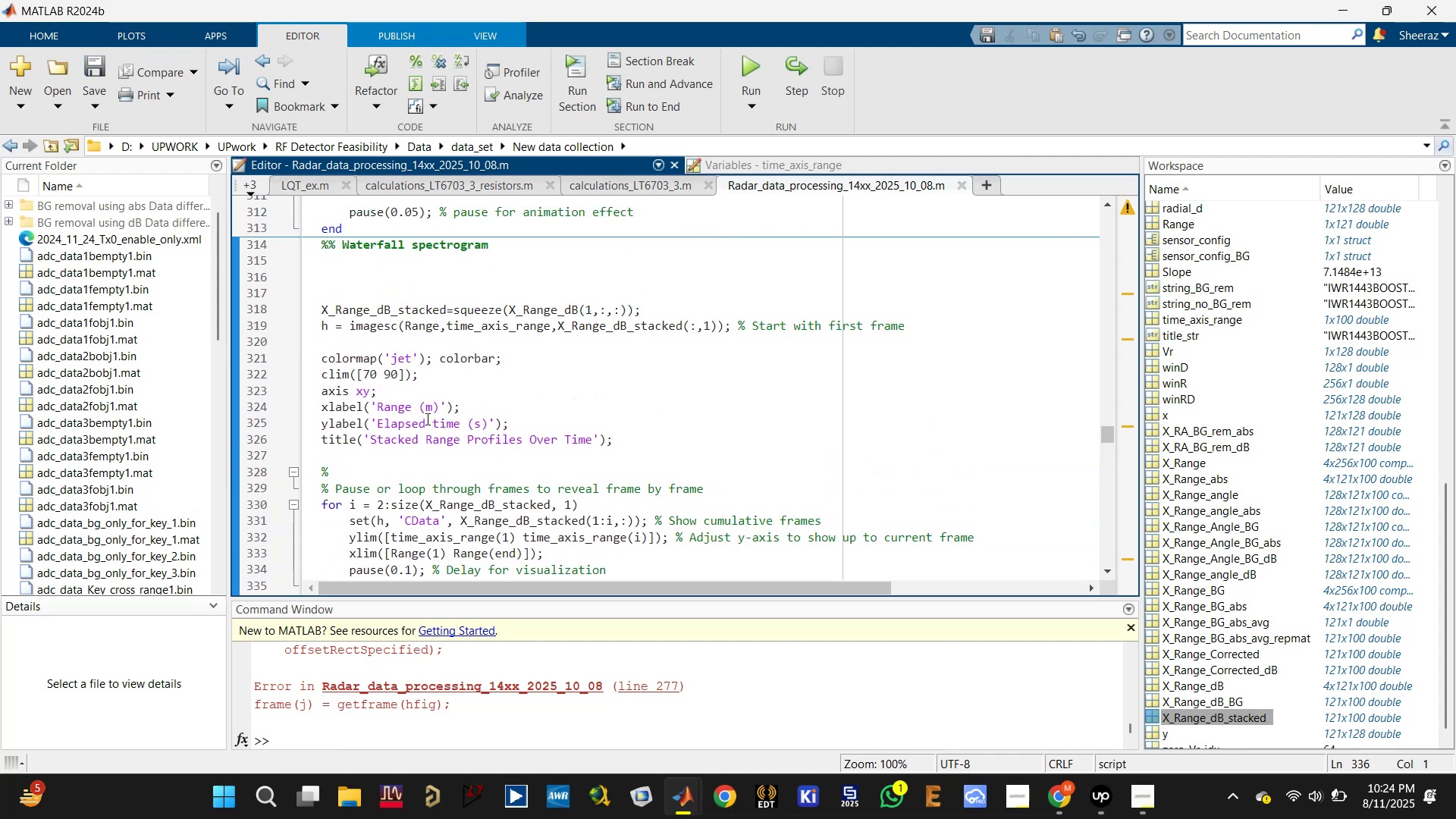 
scroll: coordinate [475, 322], scroll_direction: none, amount: 0.0
 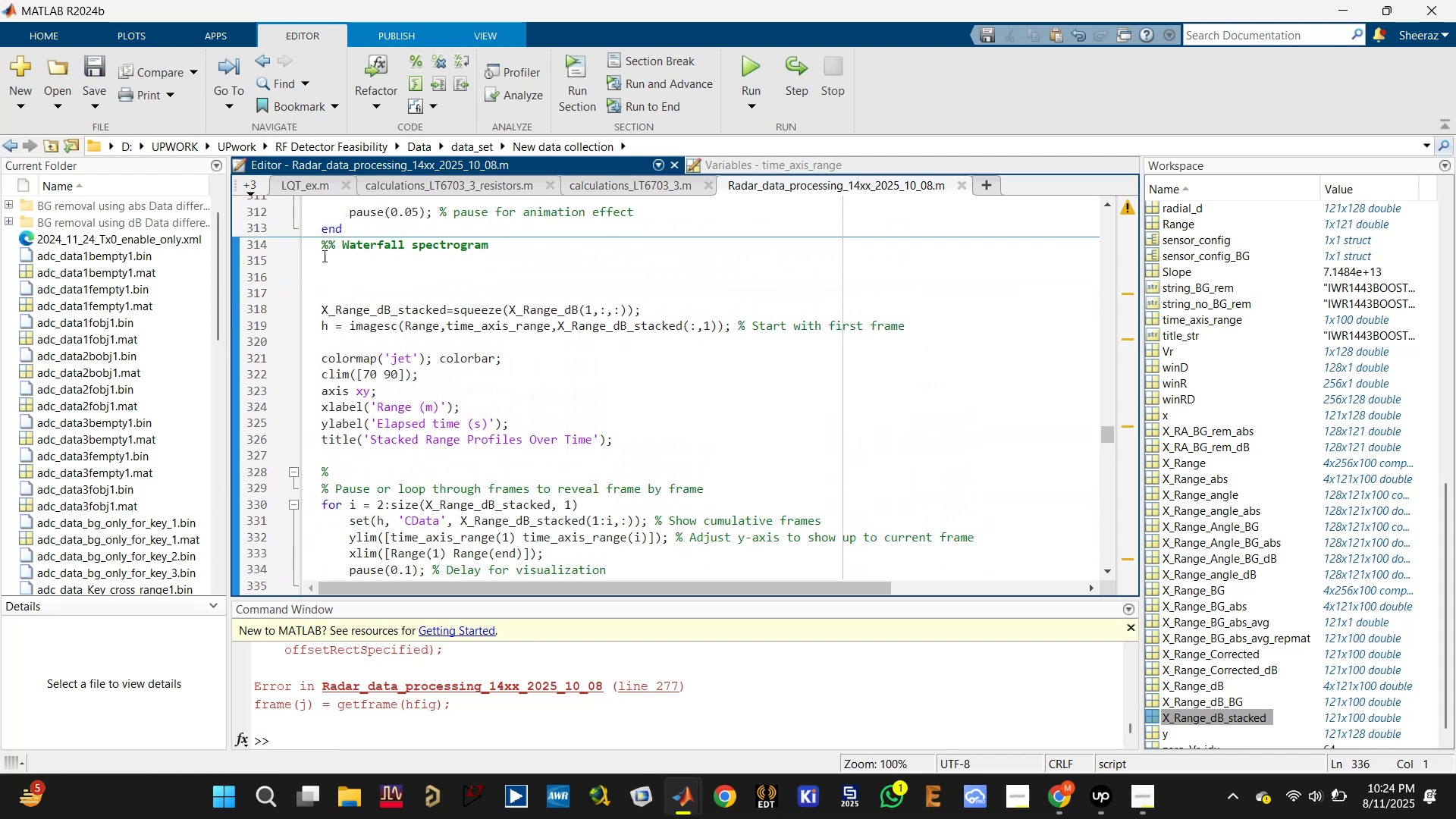 
left_click_drag(start_coordinate=[321, 250], to_coordinate=[399, 493])
 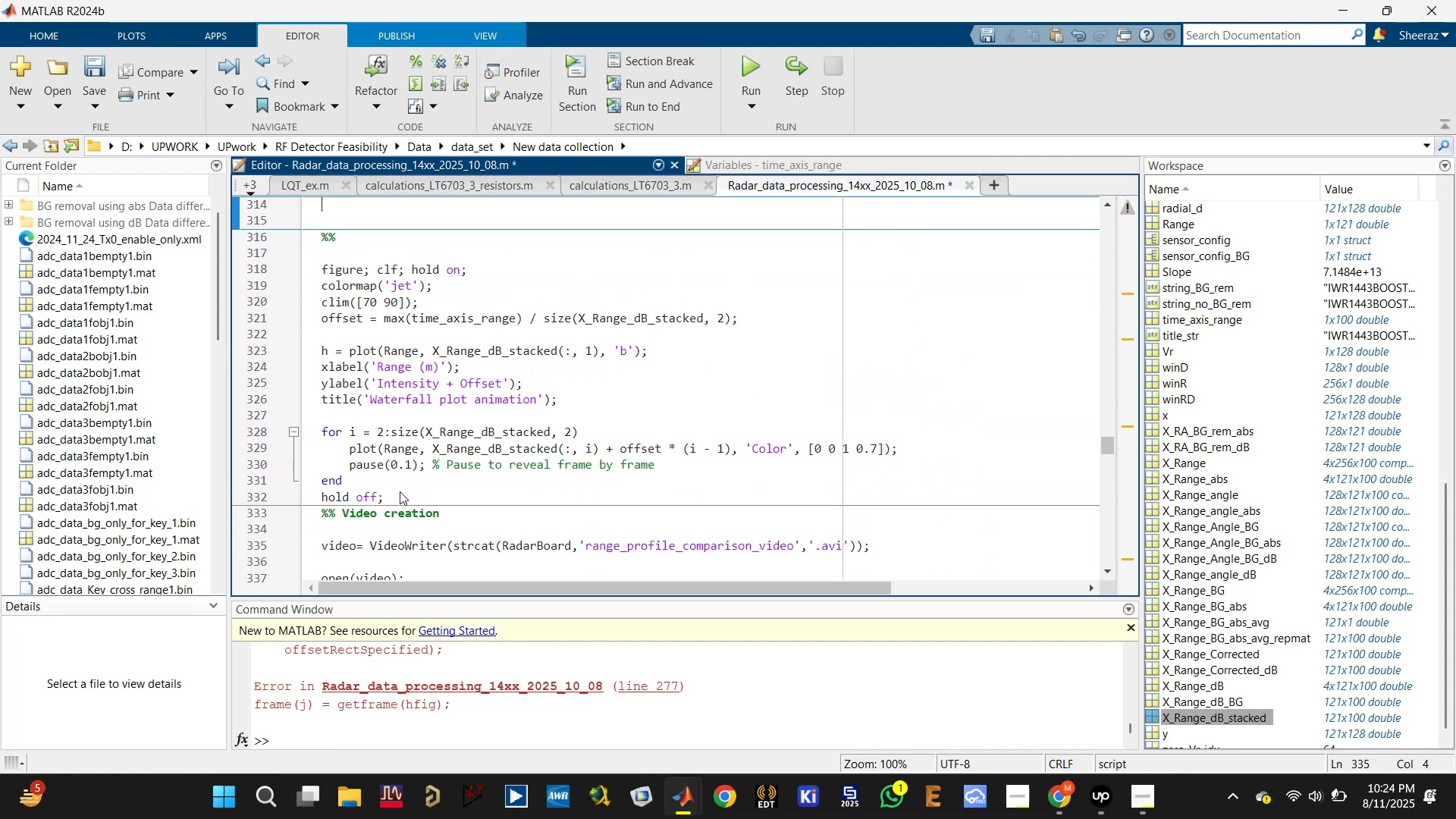 
scroll: coordinate [378, 344], scroll_direction: down, amount: 1.0
 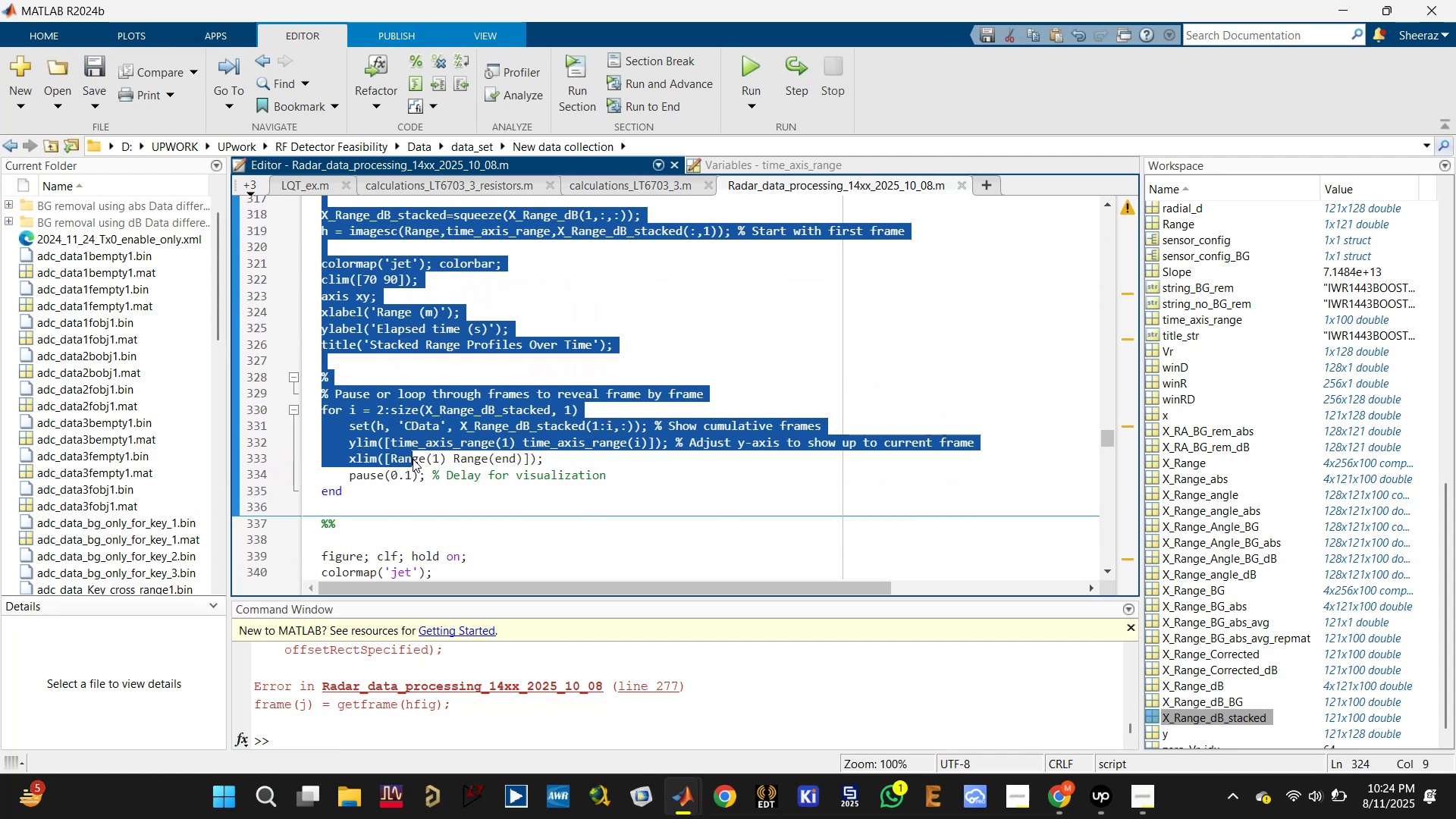 
key(Control+X)
 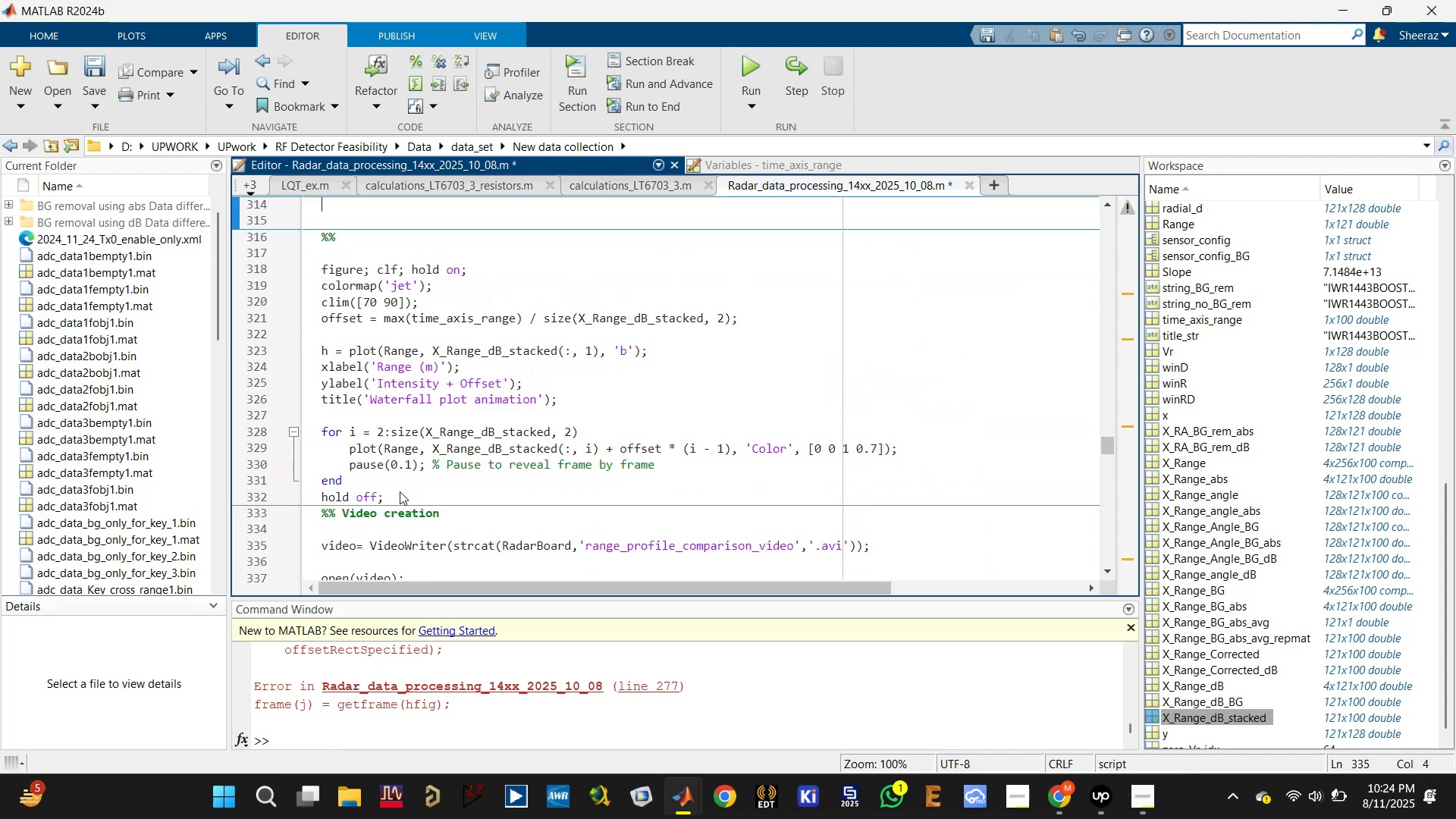 
scroll: coordinate [397, 358], scroll_direction: up, amount: 8.0
 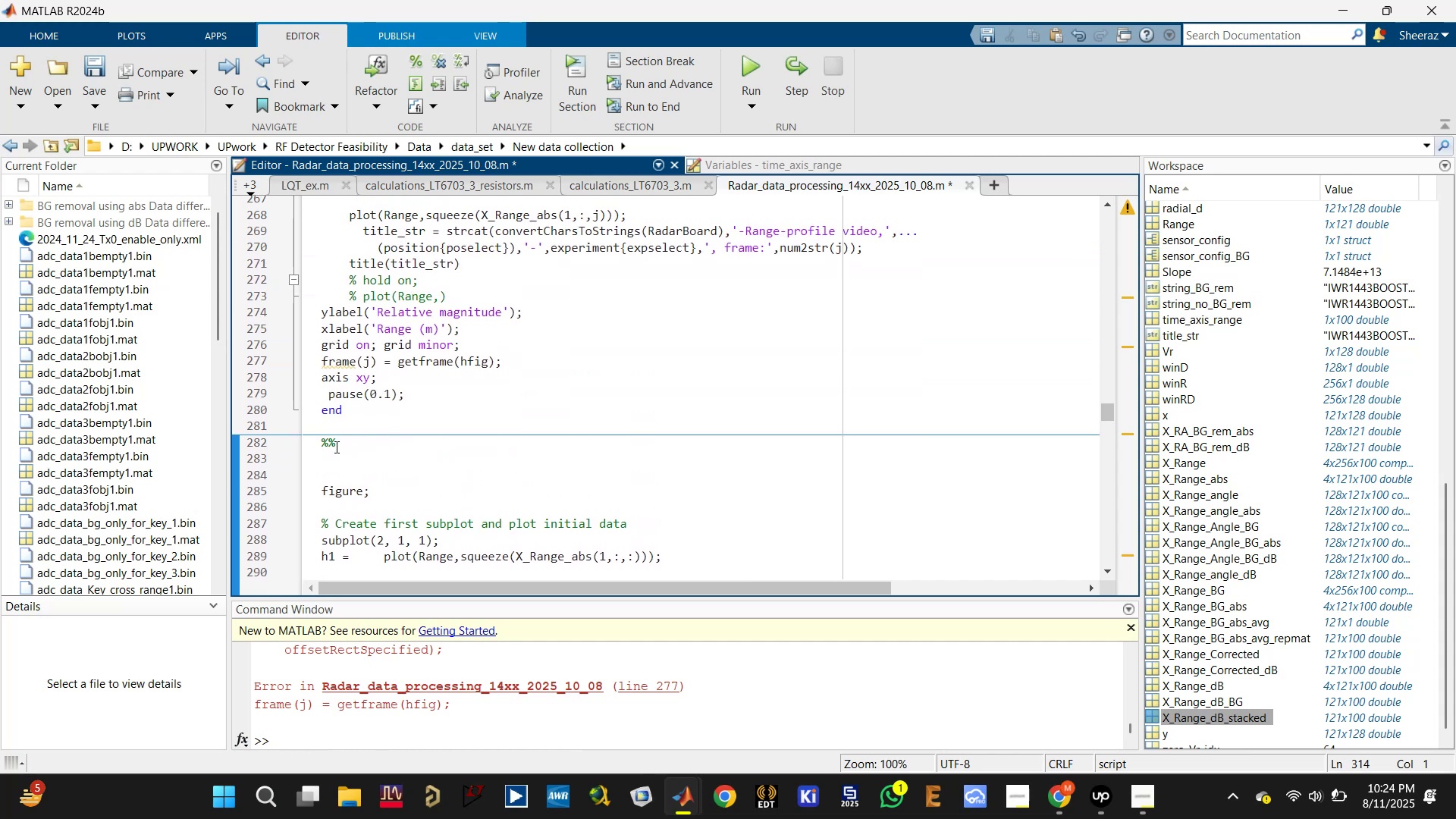 
left_click_drag(start_coordinate=[341, 444], to_coordinate=[306, 439])
 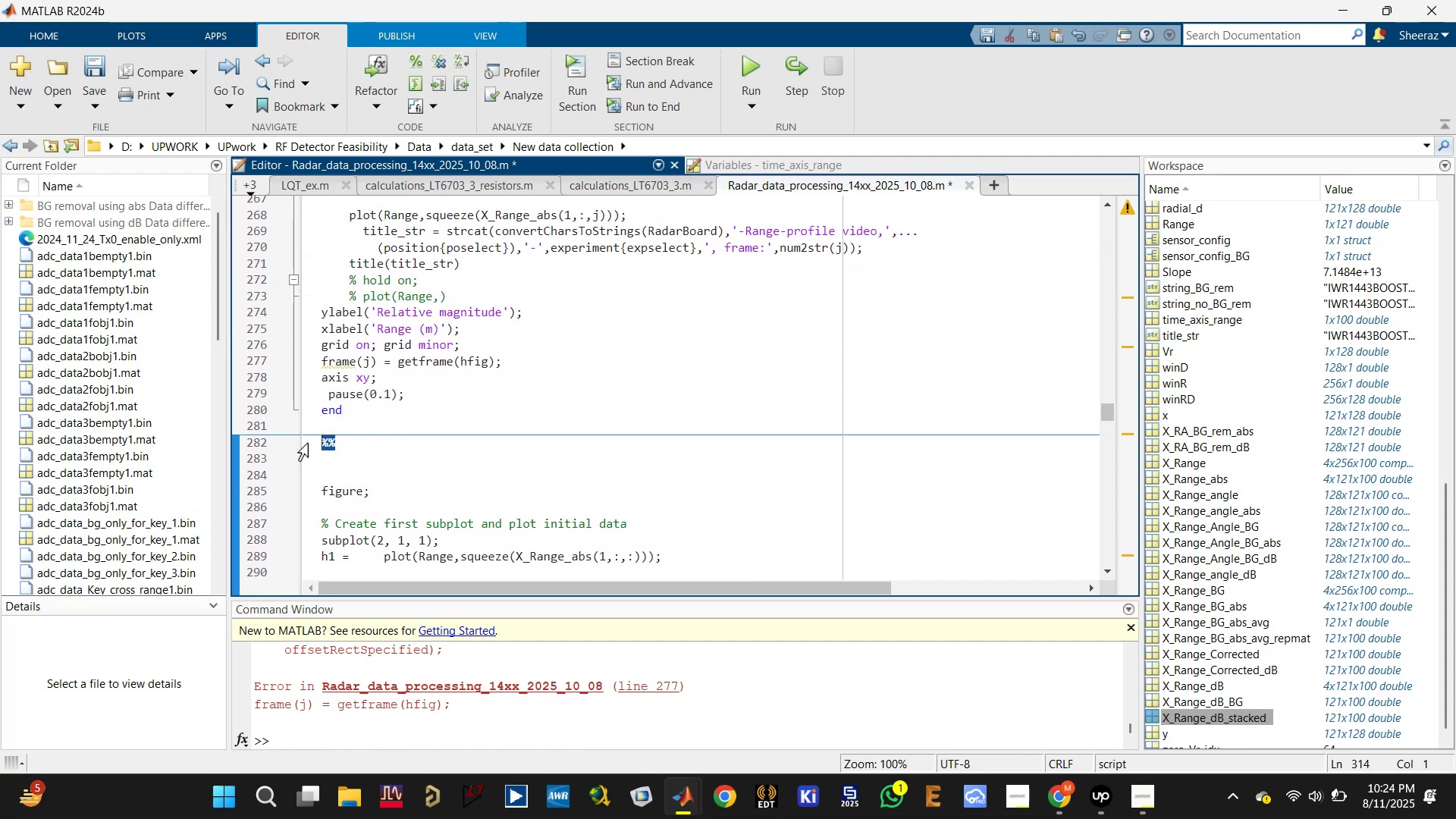 
key(Control+V)
 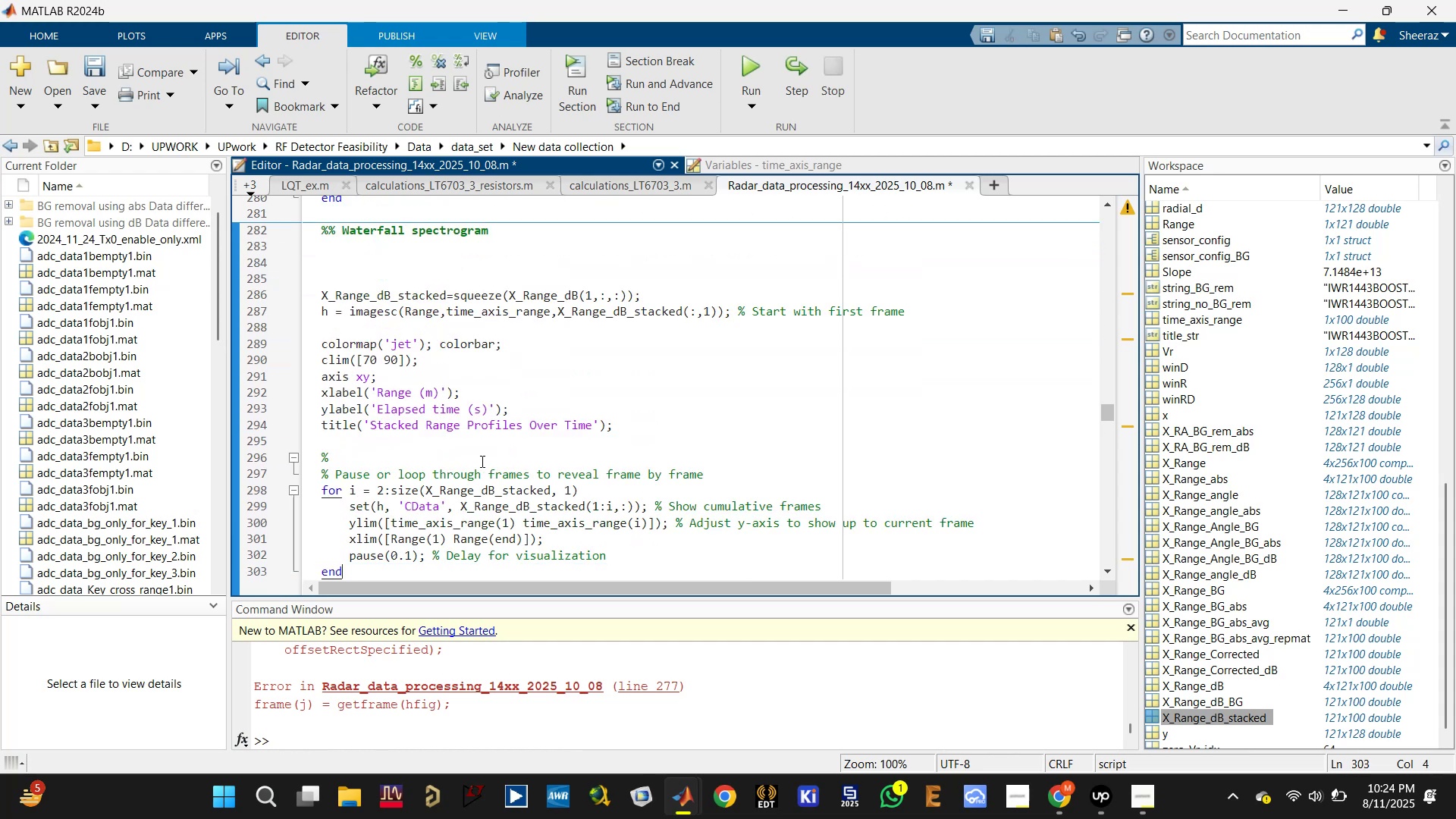 
scroll: coordinate [481, 460], scroll_direction: up, amount: 2.0
 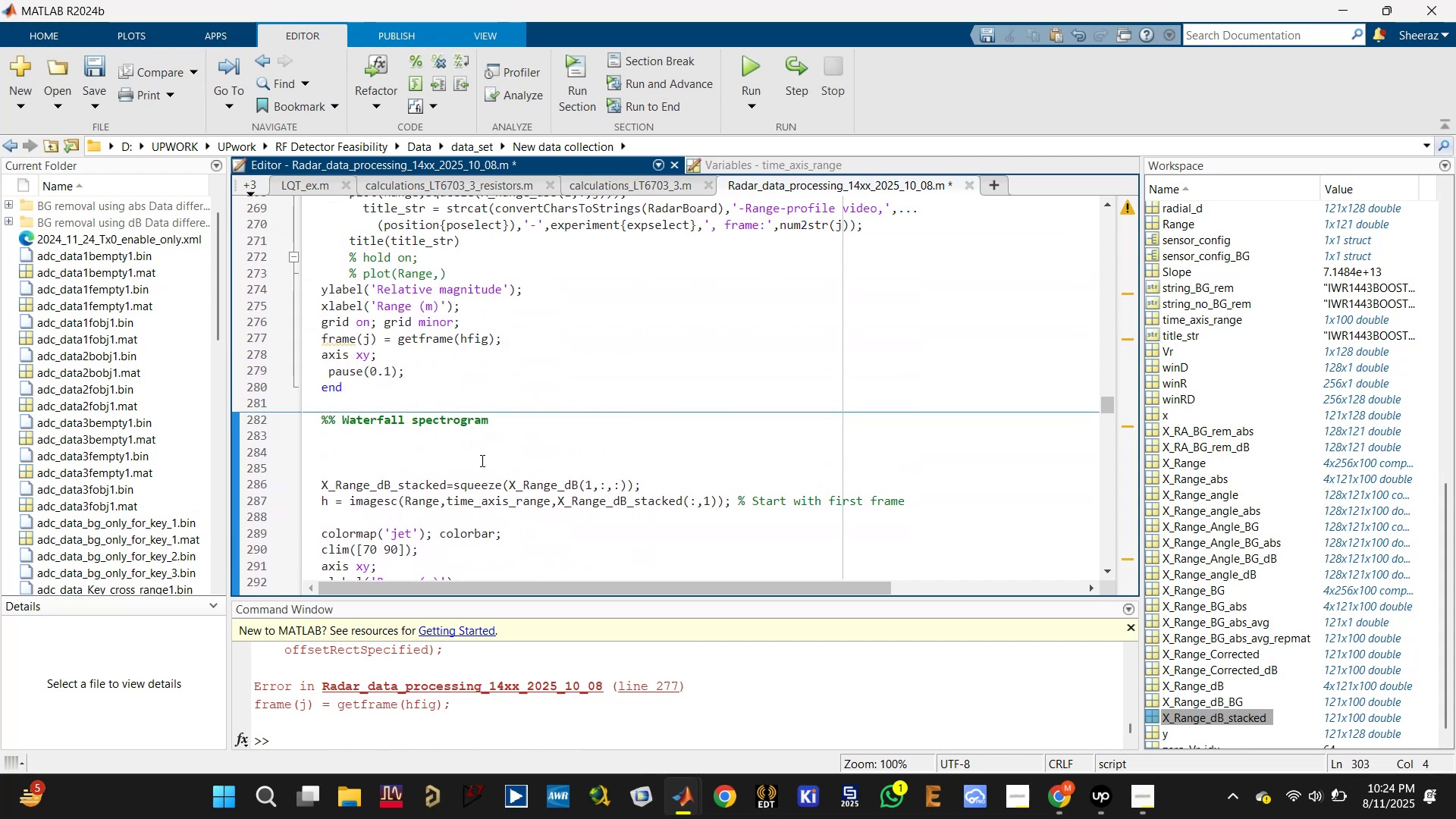 
key(Control+S)
 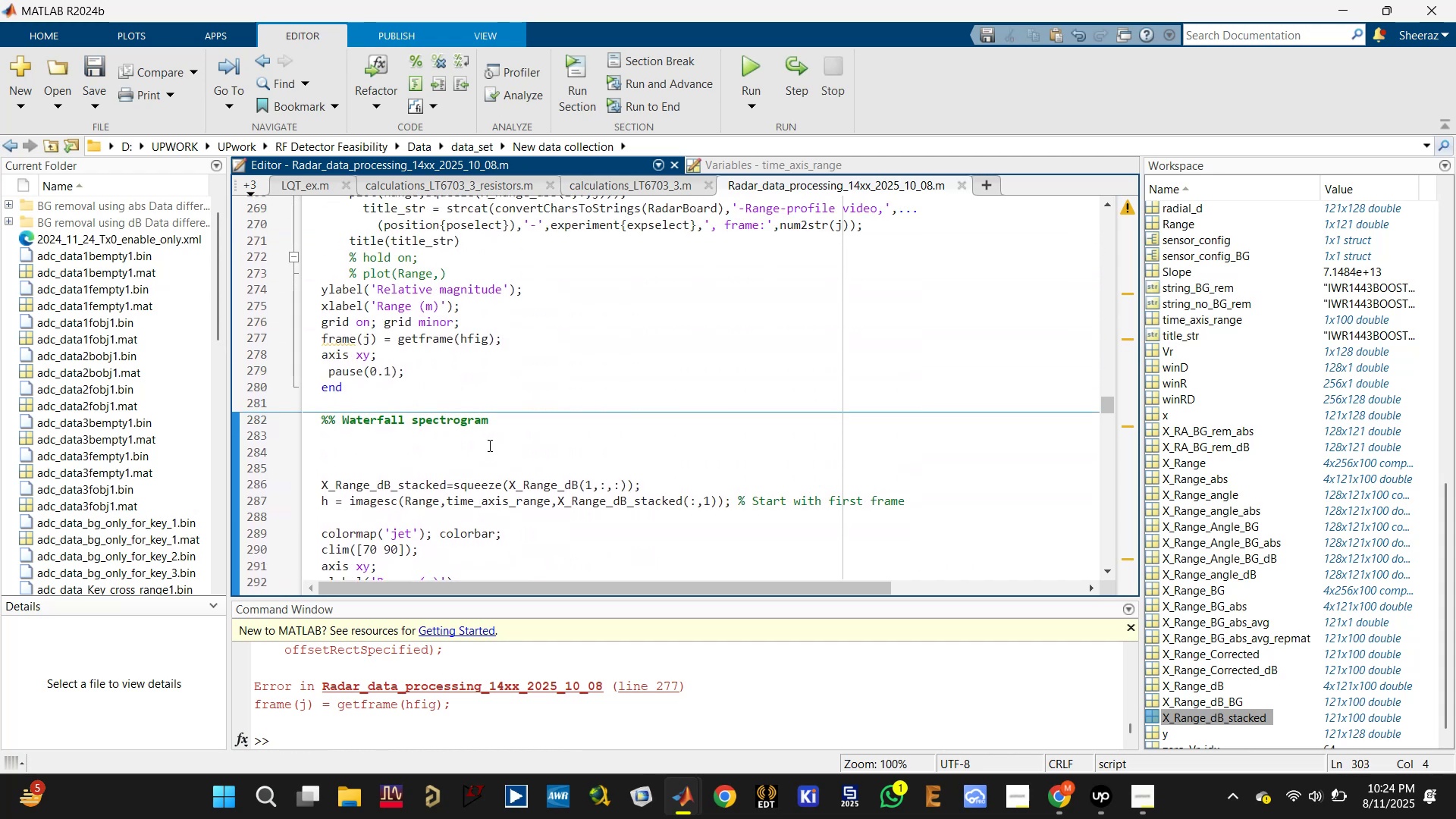 
scroll: coordinate [485, 458], scroll_direction: down, amount: 1.0
 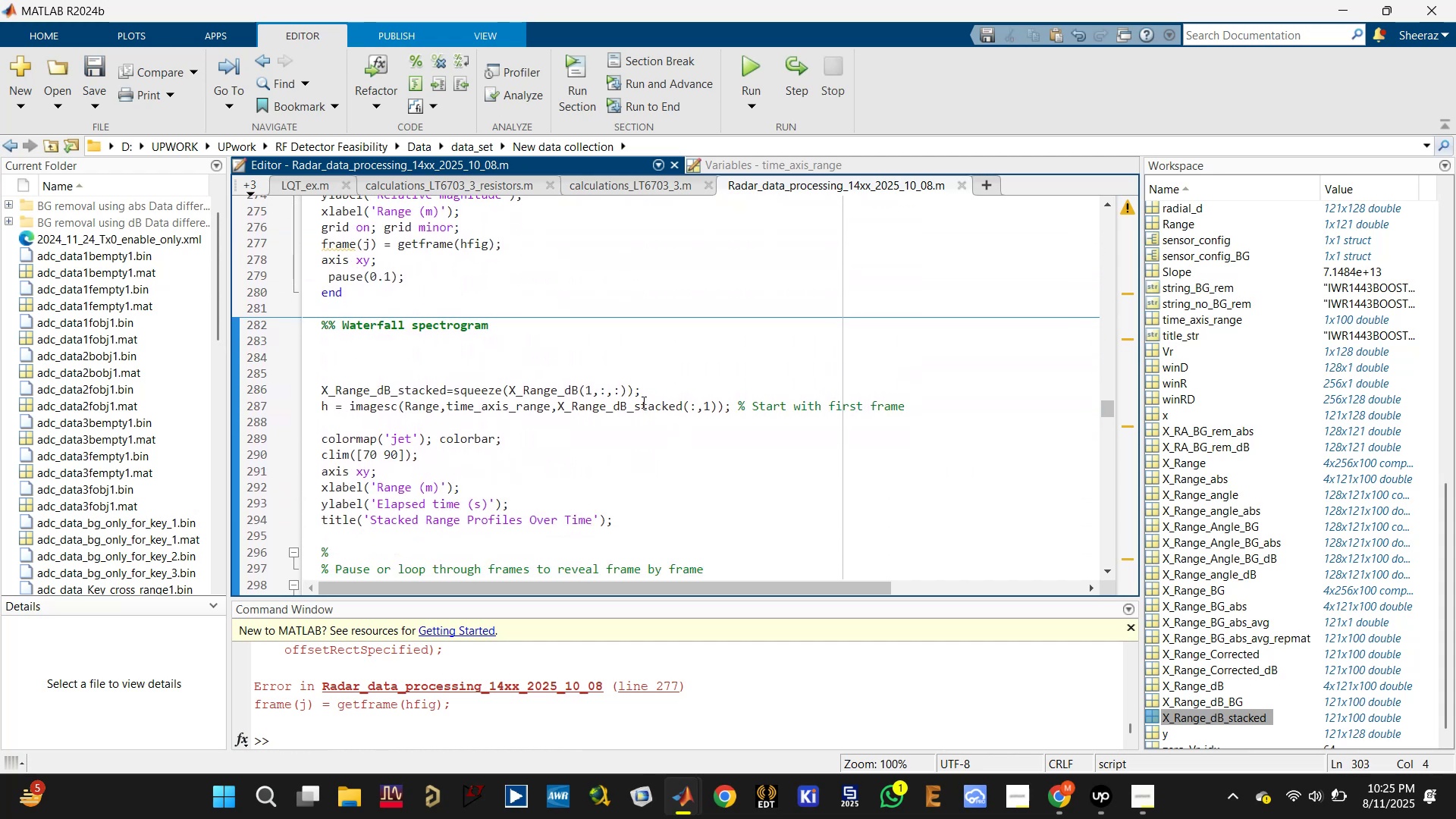 
wait(5.39)
 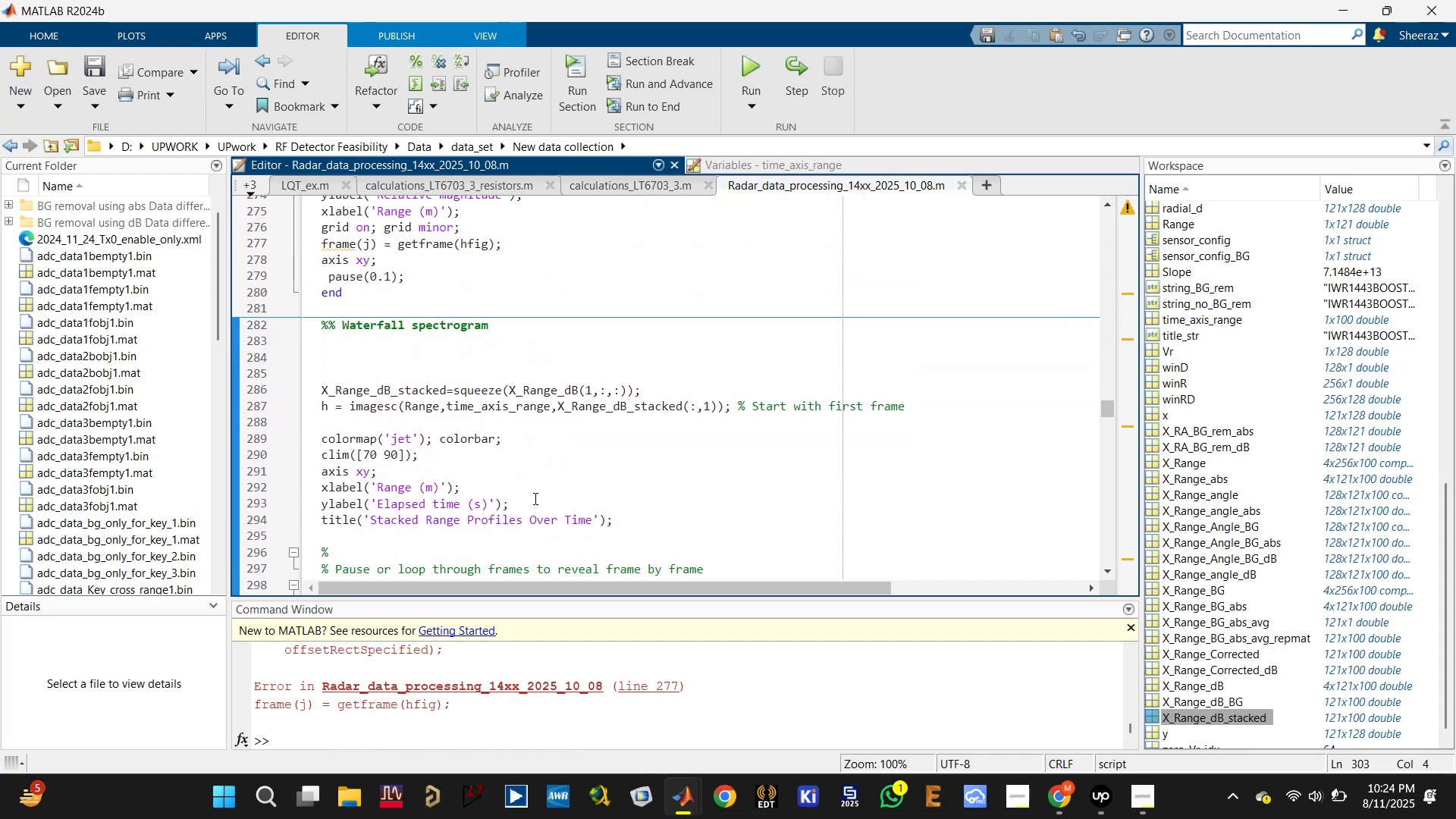 
left_click_drag(start_coordinate=[934, 403], to_coordinate=[317, 391])
 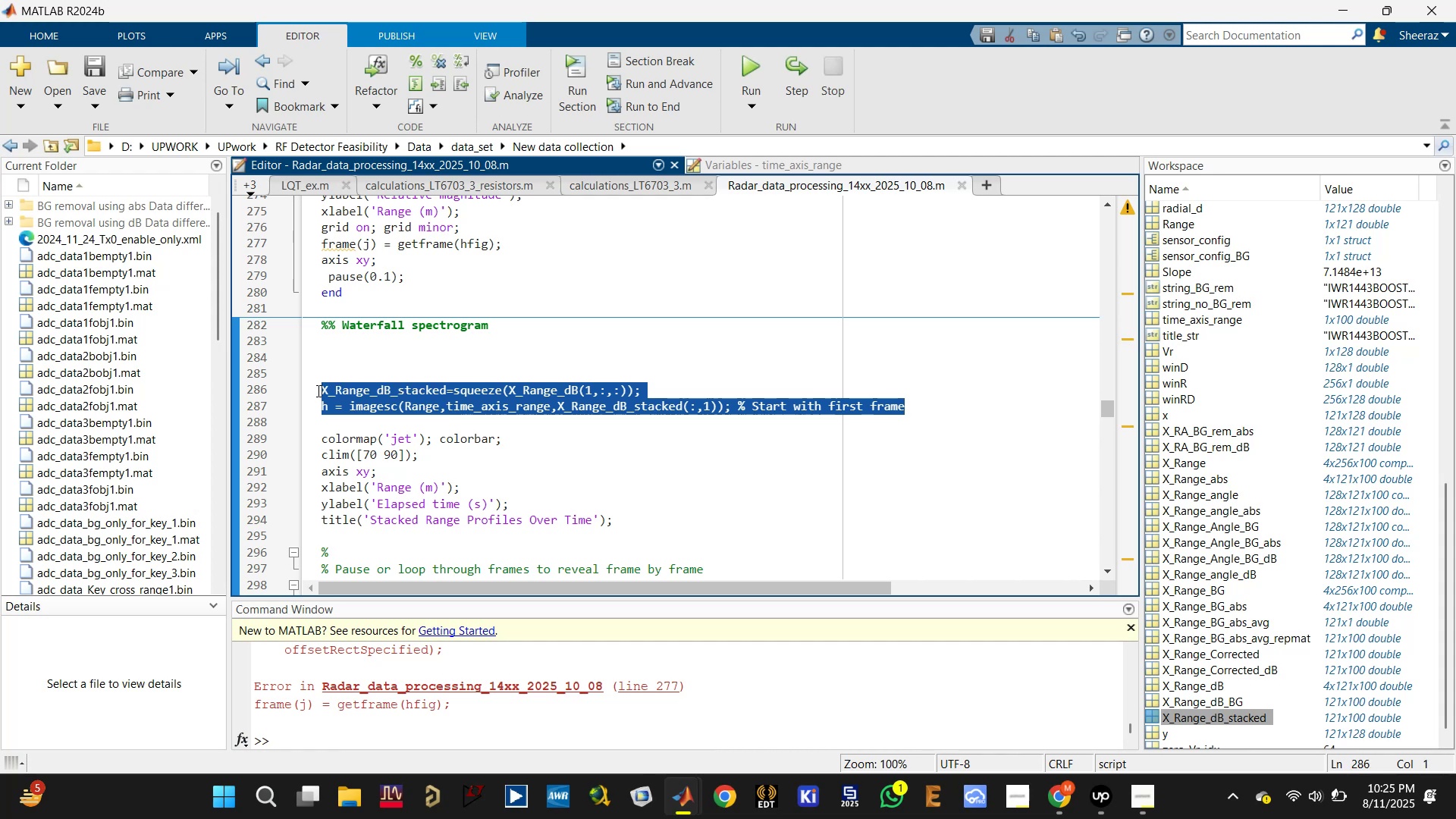 
hold_key(key=ControlLeft, duration=0.96)
 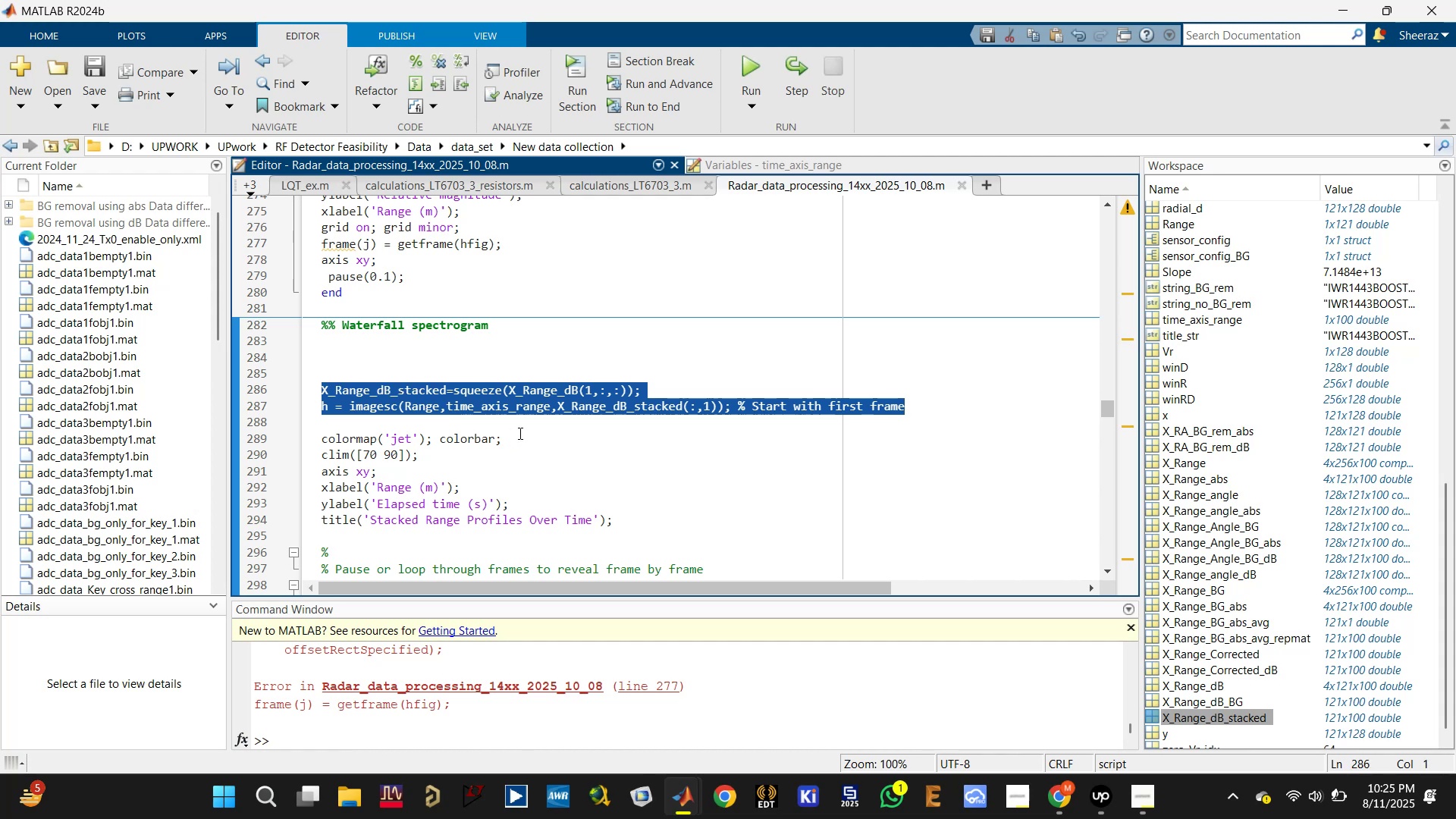 
key(Control+C)
 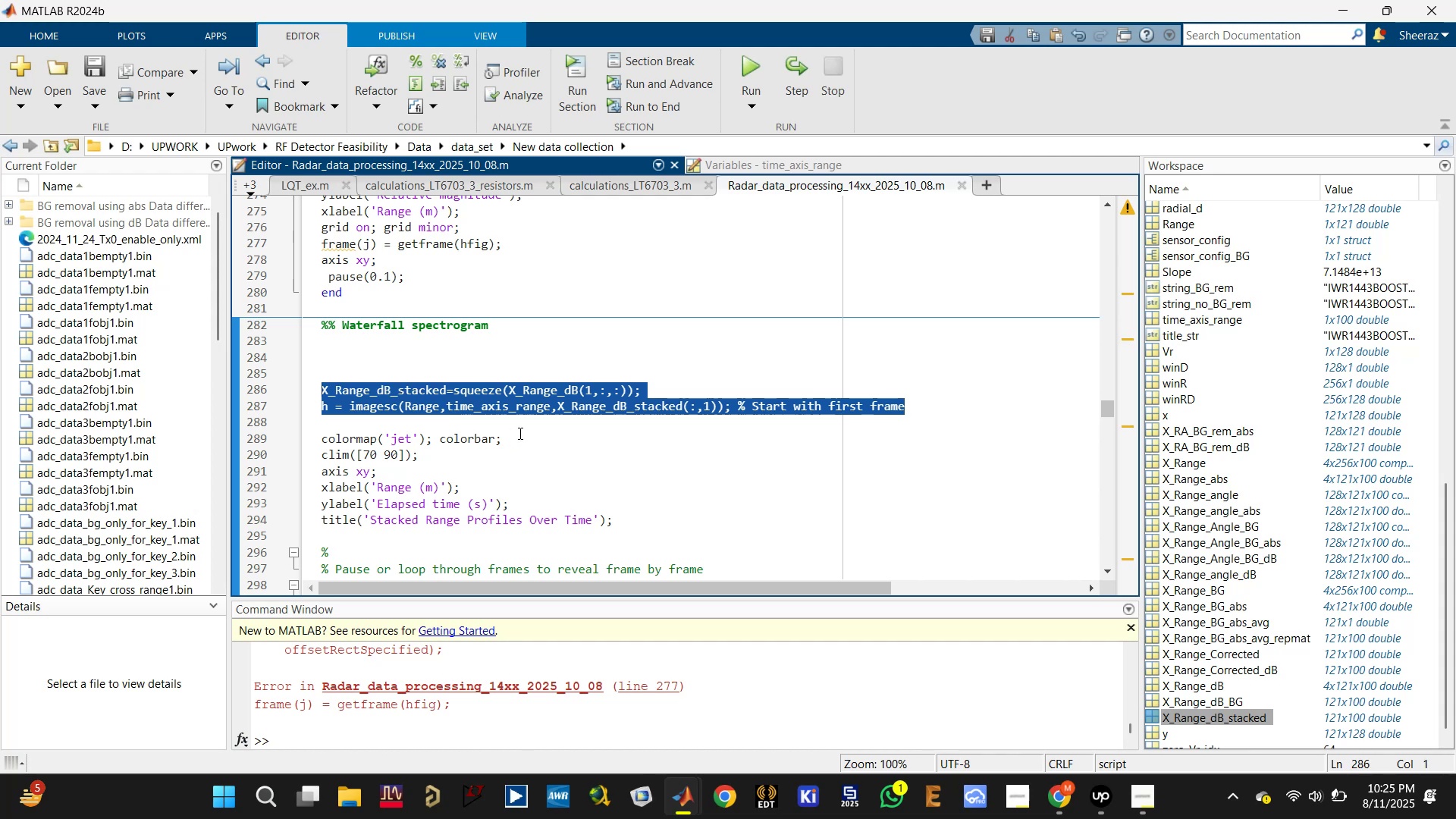 
scroll: coordinate [517, 437], scroll_direction: down, amount: 5.0
 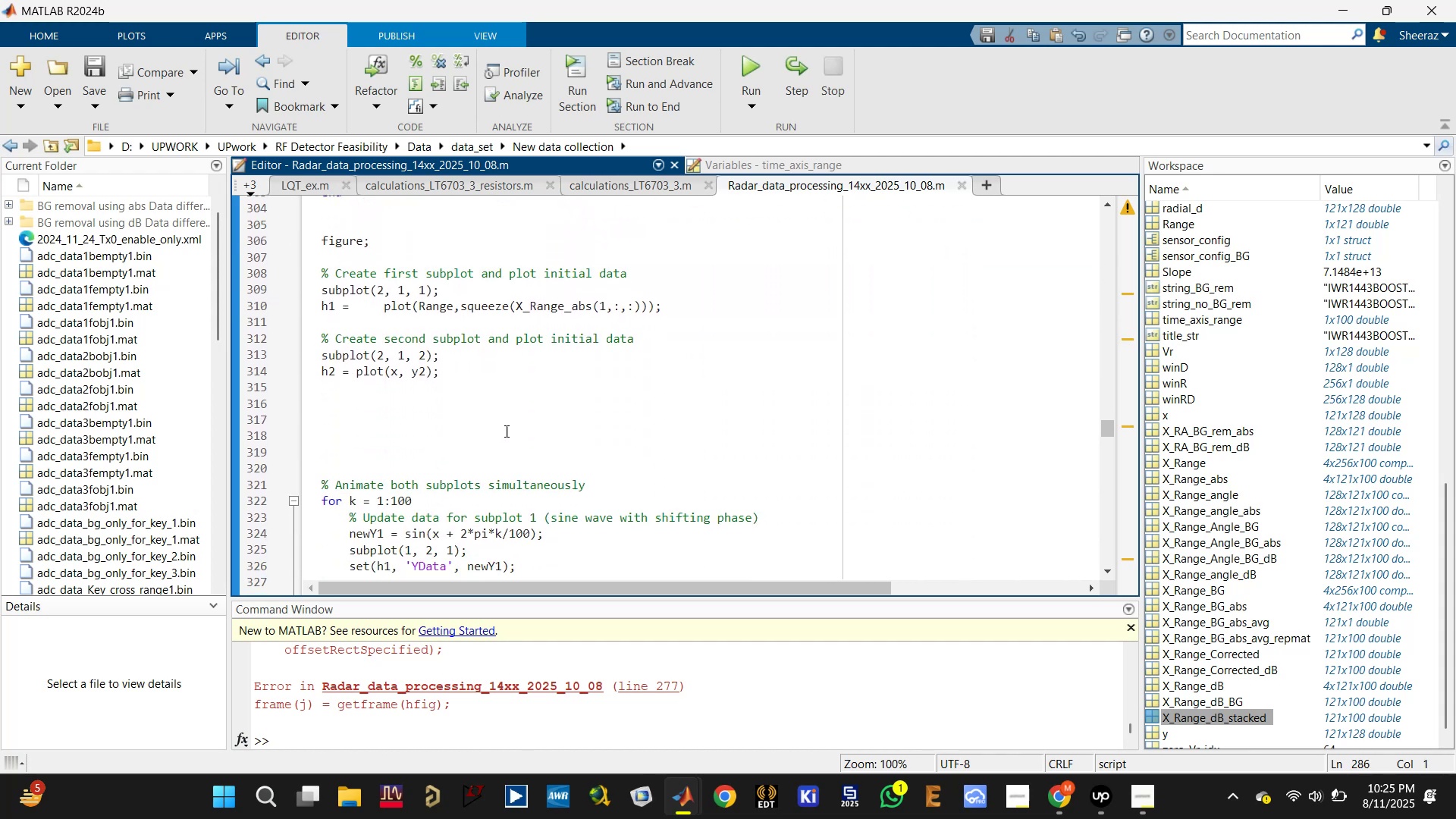 
scroll: coordinate [488, 417], scroll_direction: up, amount: 1.0
 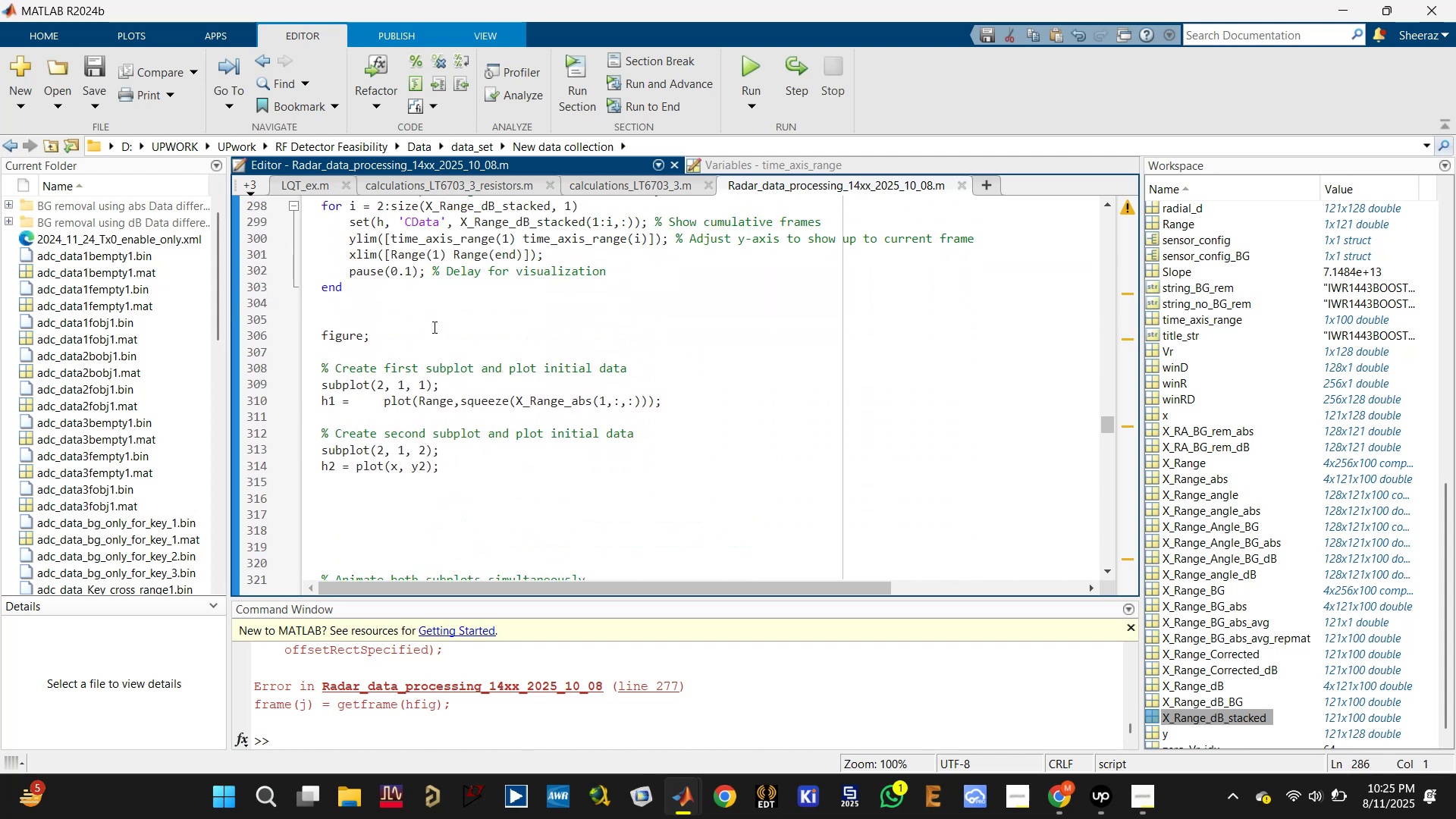 
type(%% Animate two subplots )
 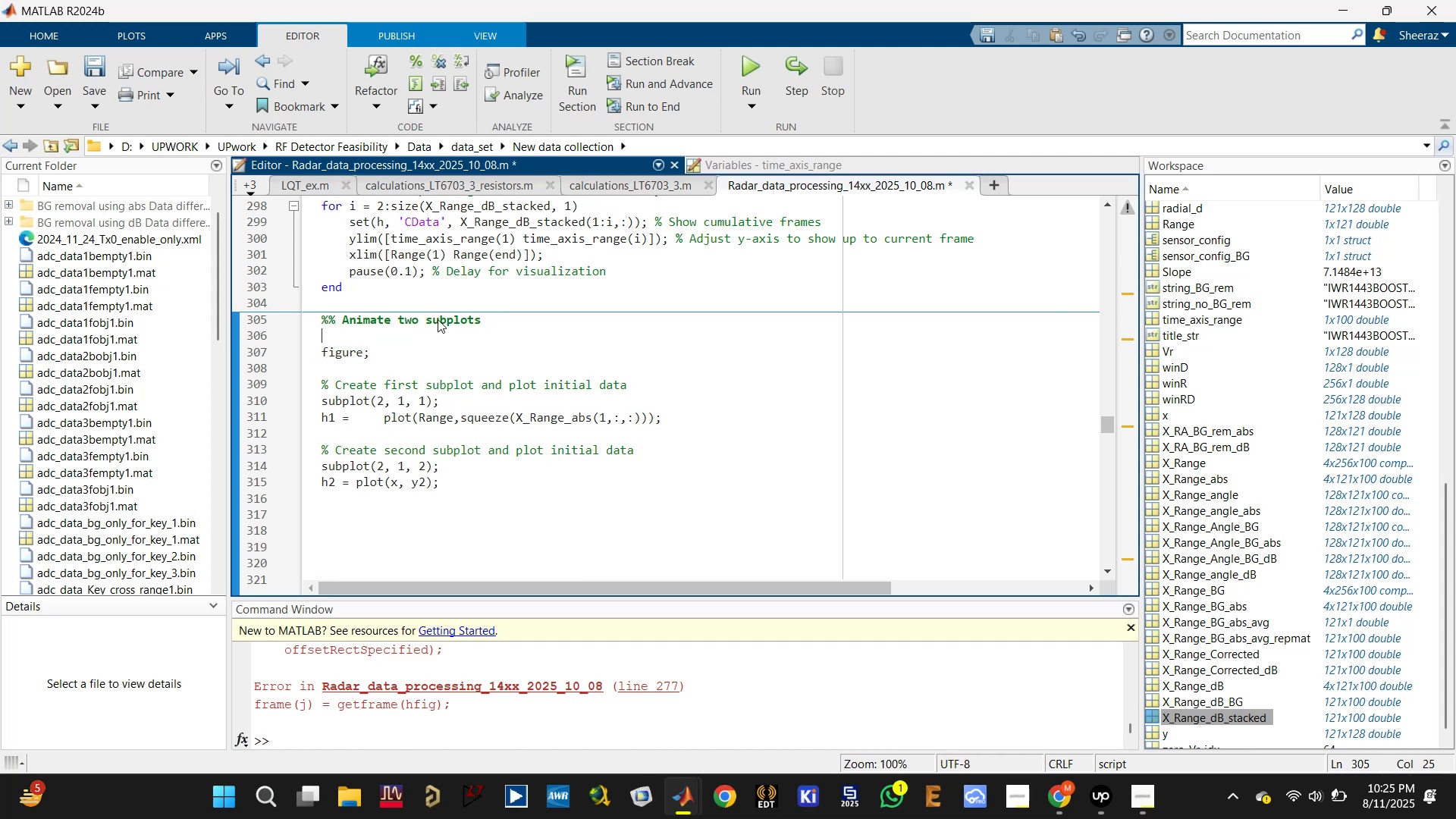 
 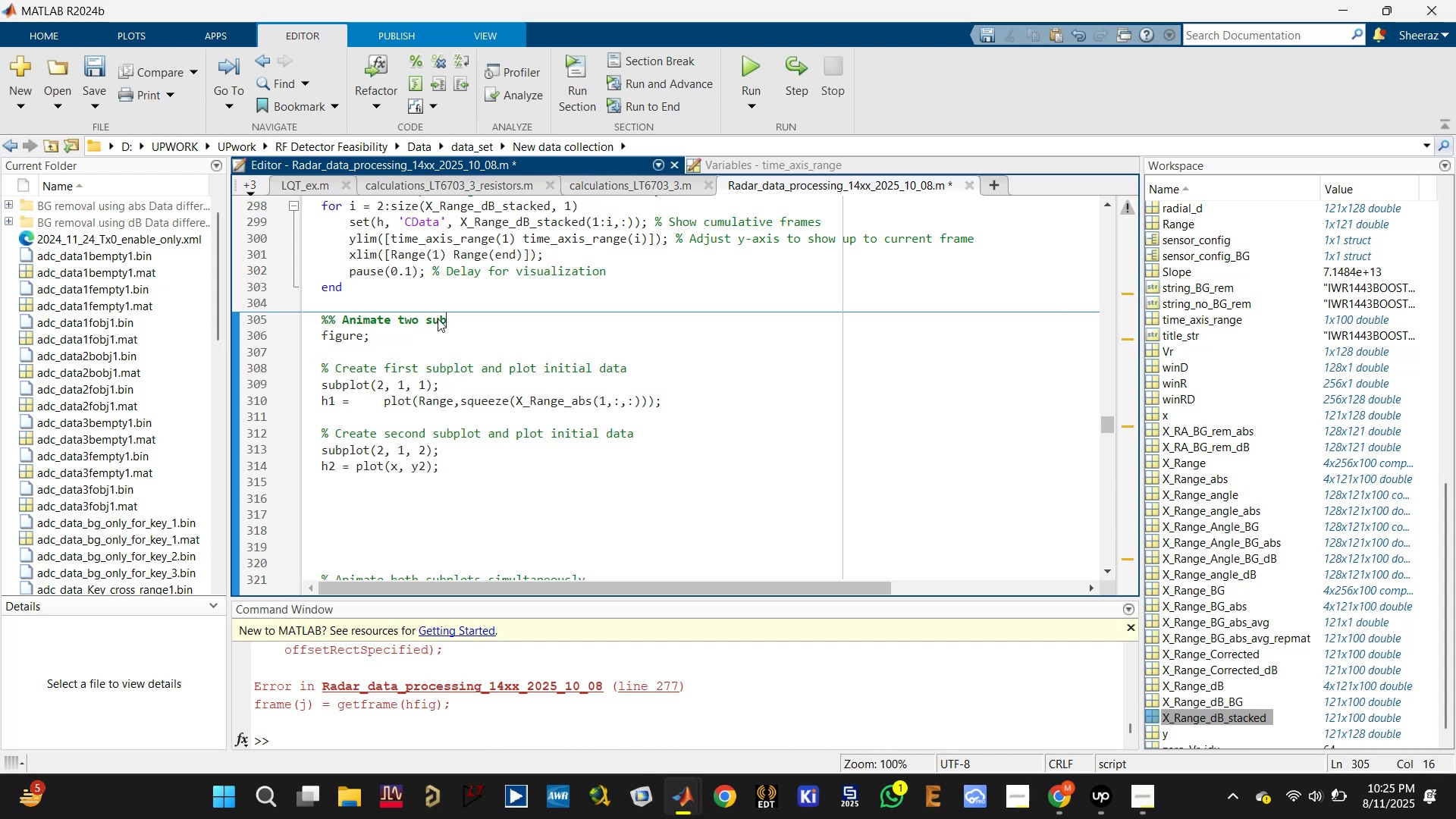 
key(Enter)
 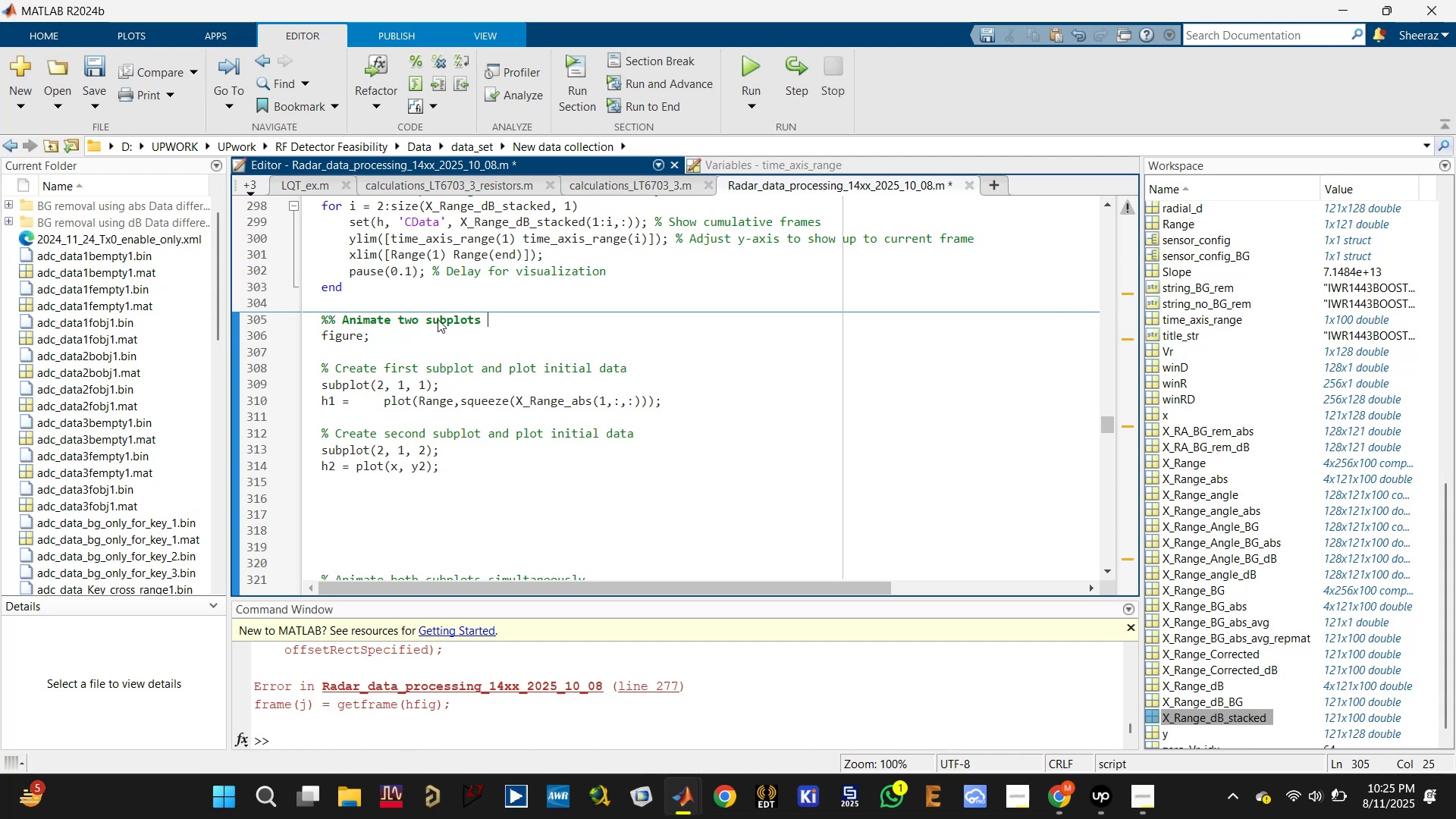 
key(Enter)
 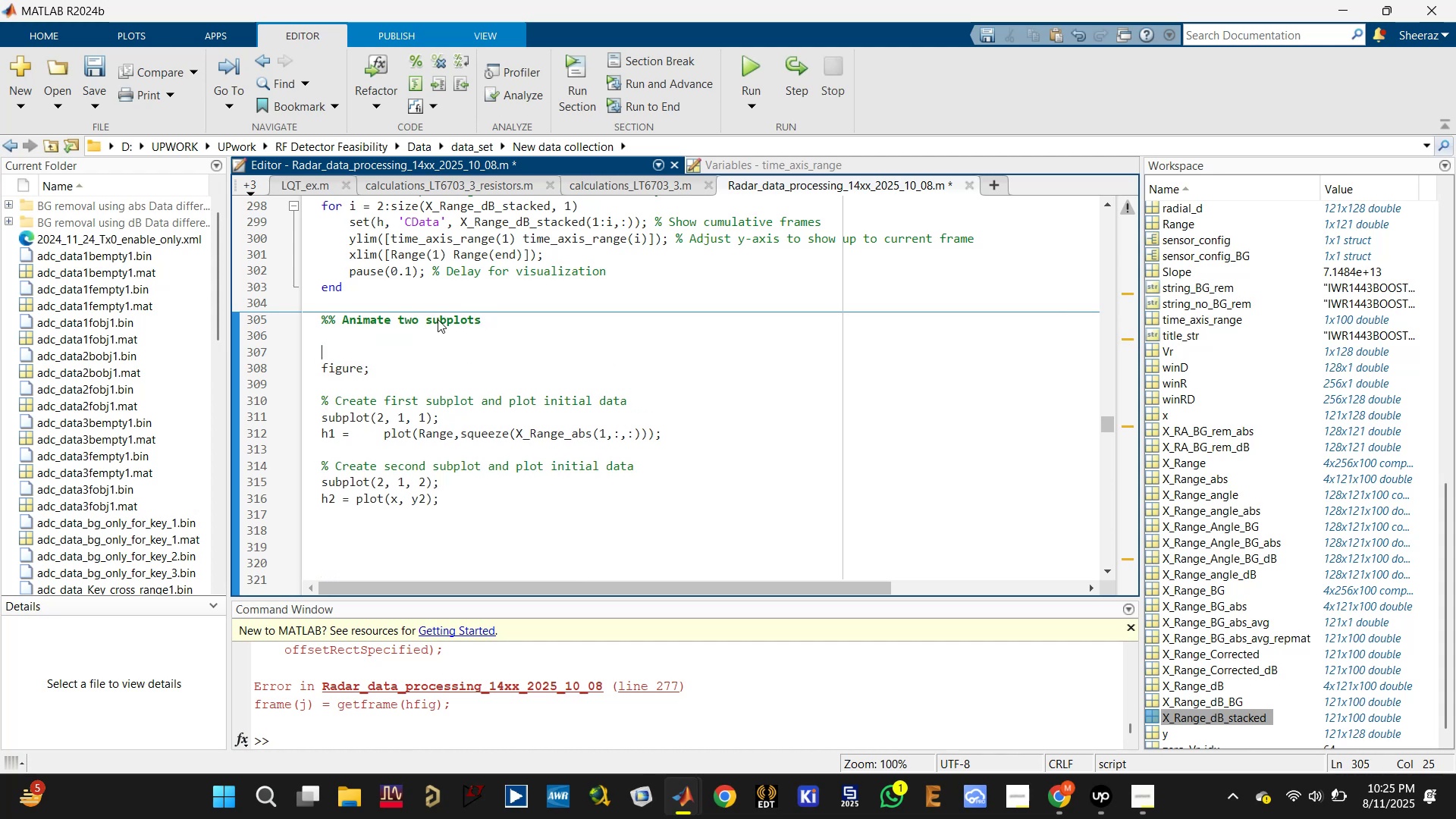 
key(Control+S)
 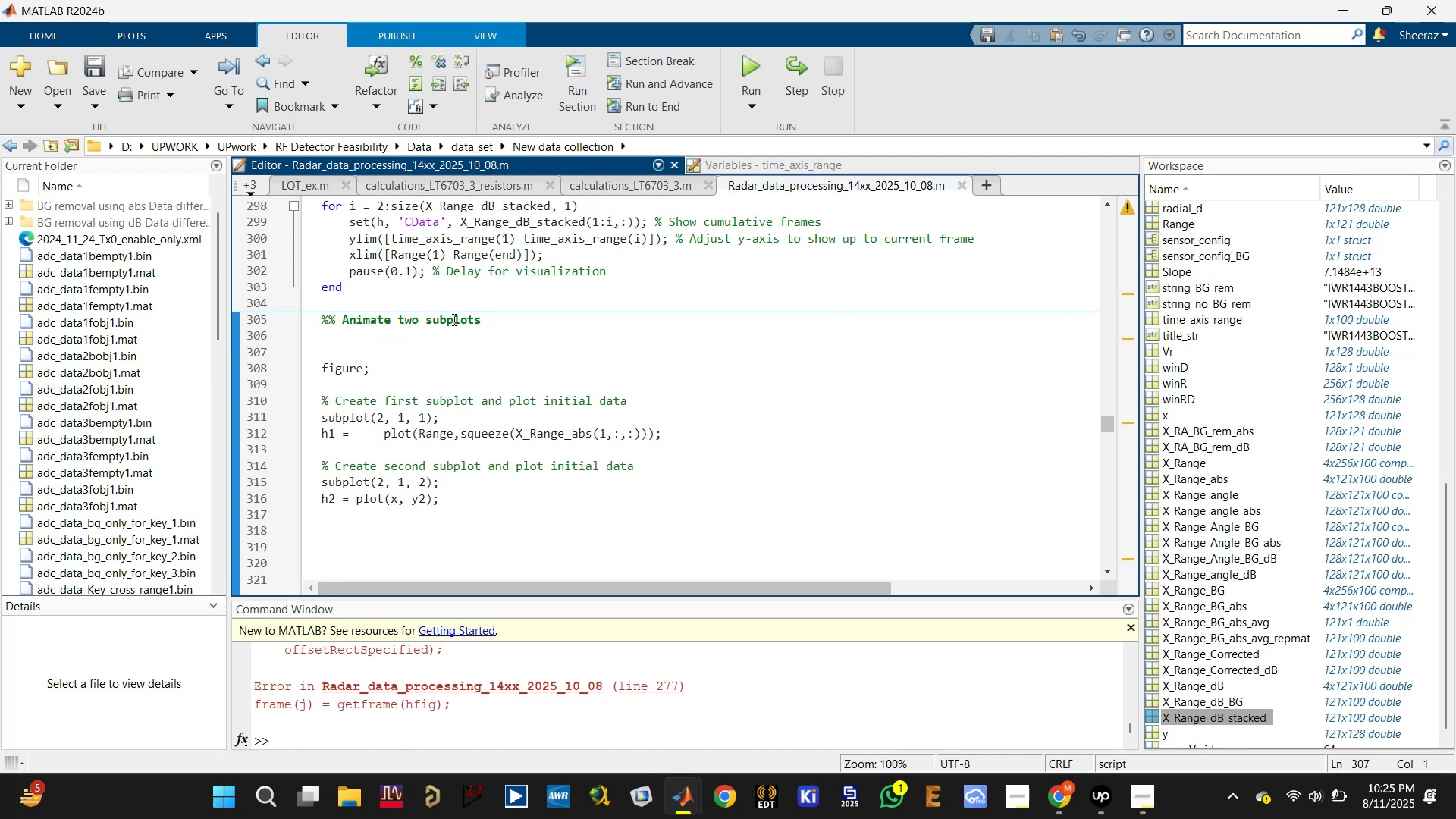 
scroll: coordinate [467, 417], scroll_direction: down, amount: 1.0
 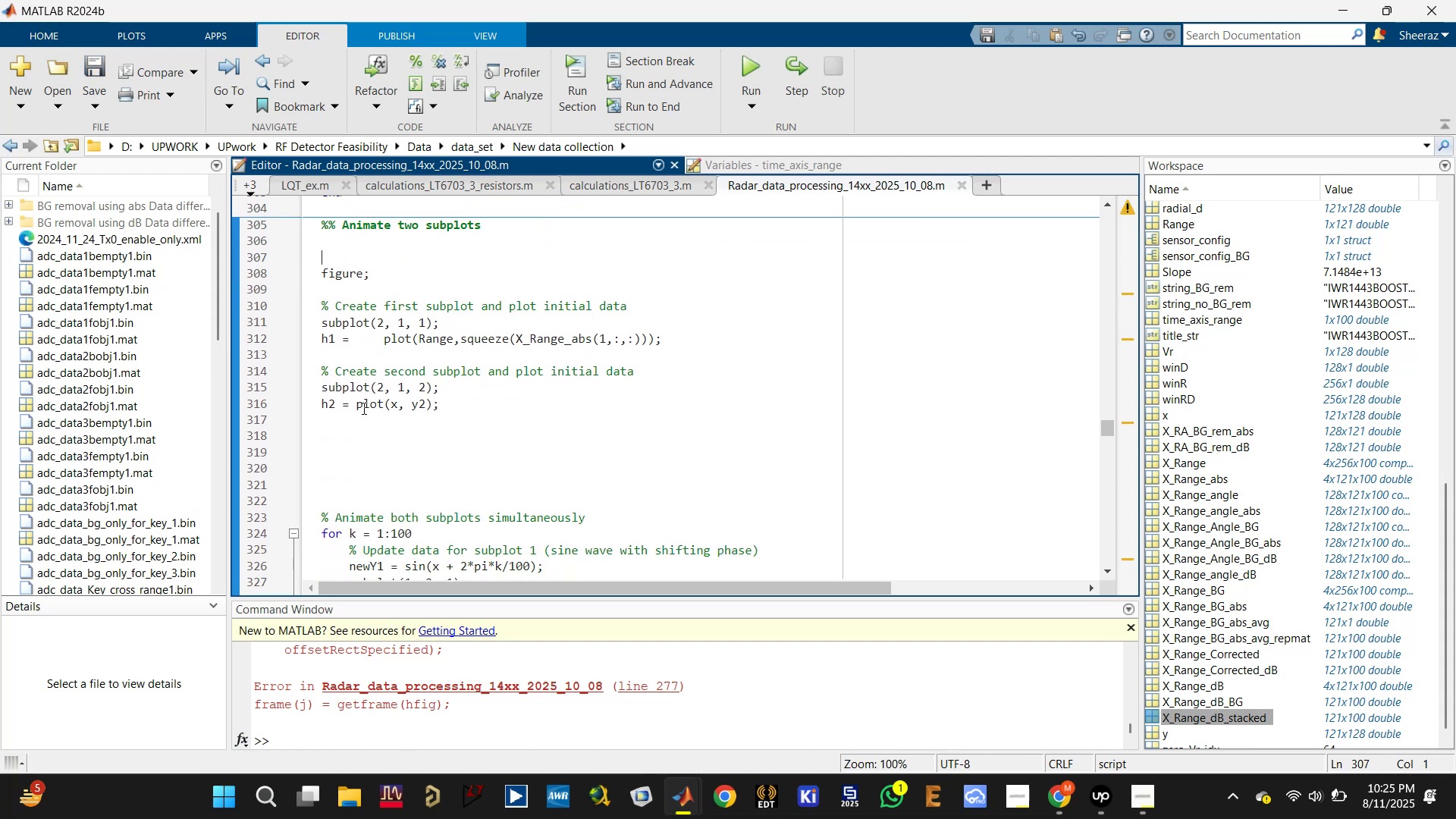 
left_click_drag(start_coordinate=[353, 410], to_coordinate=[467, 414])
 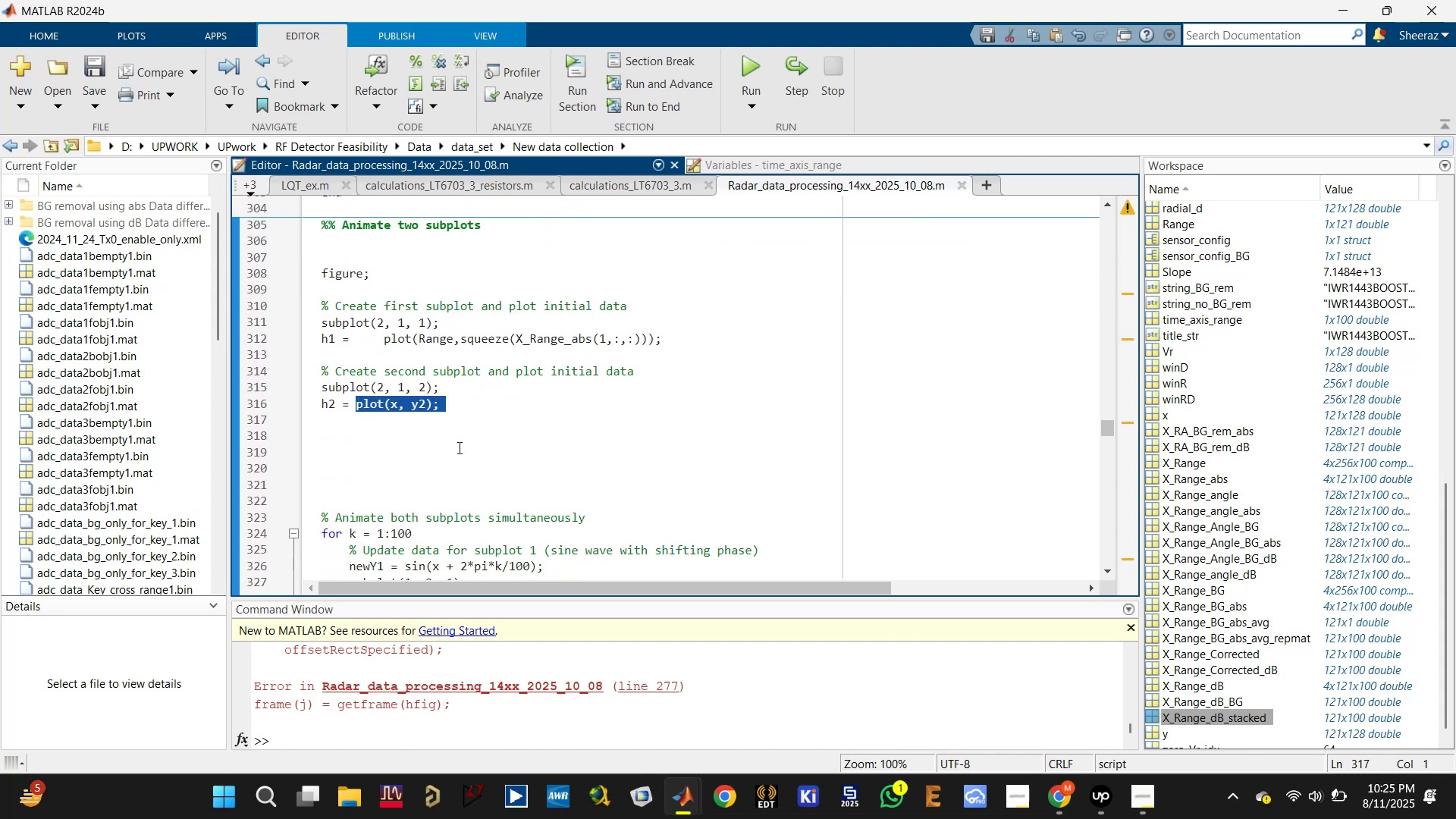 
key(Control+V)
 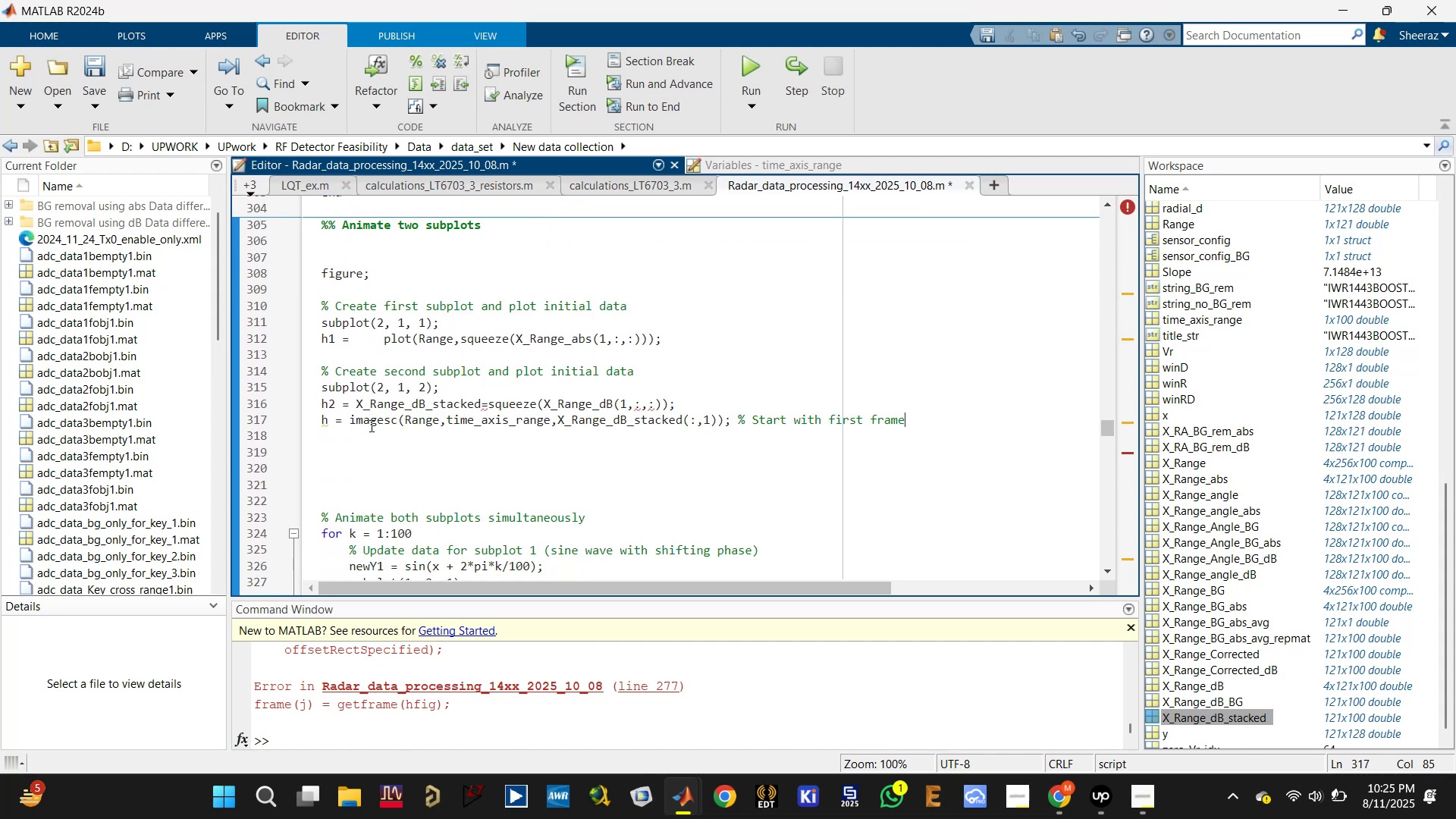 
left_click_drag(start_coordinate=[354, 401], to_coordinate=[683, 400])
 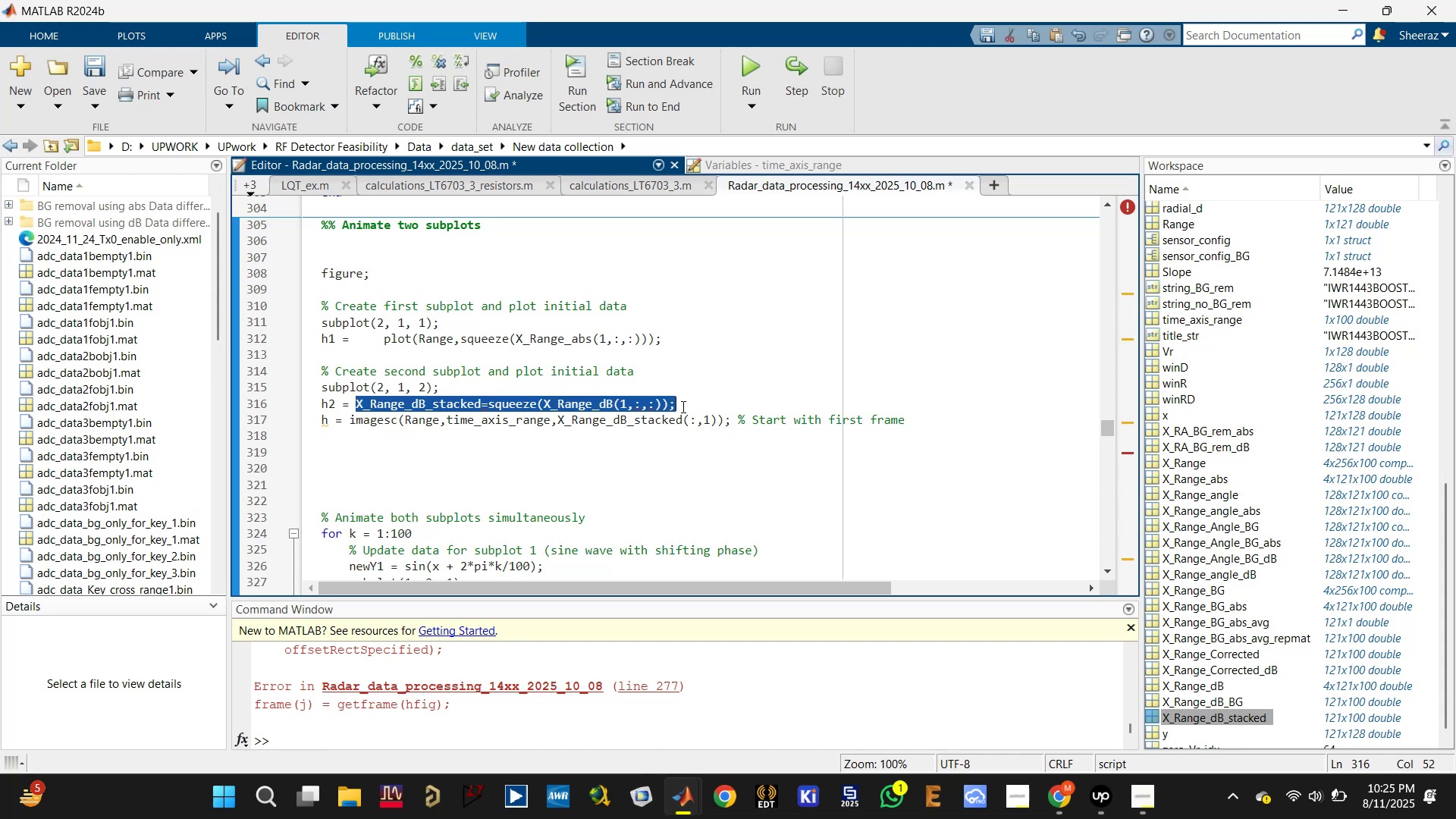 
key(Delete)
 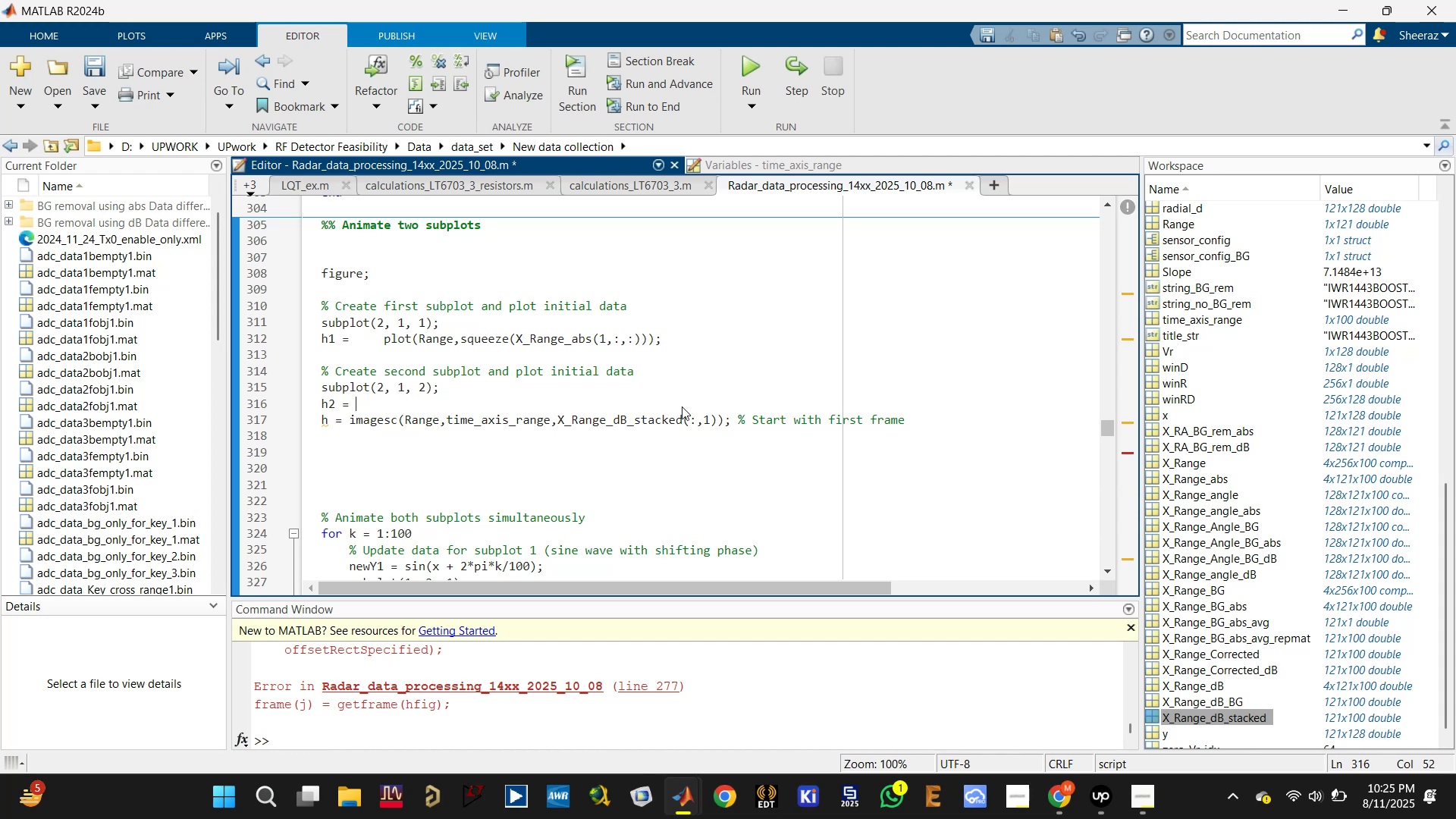 
key(Delete)
 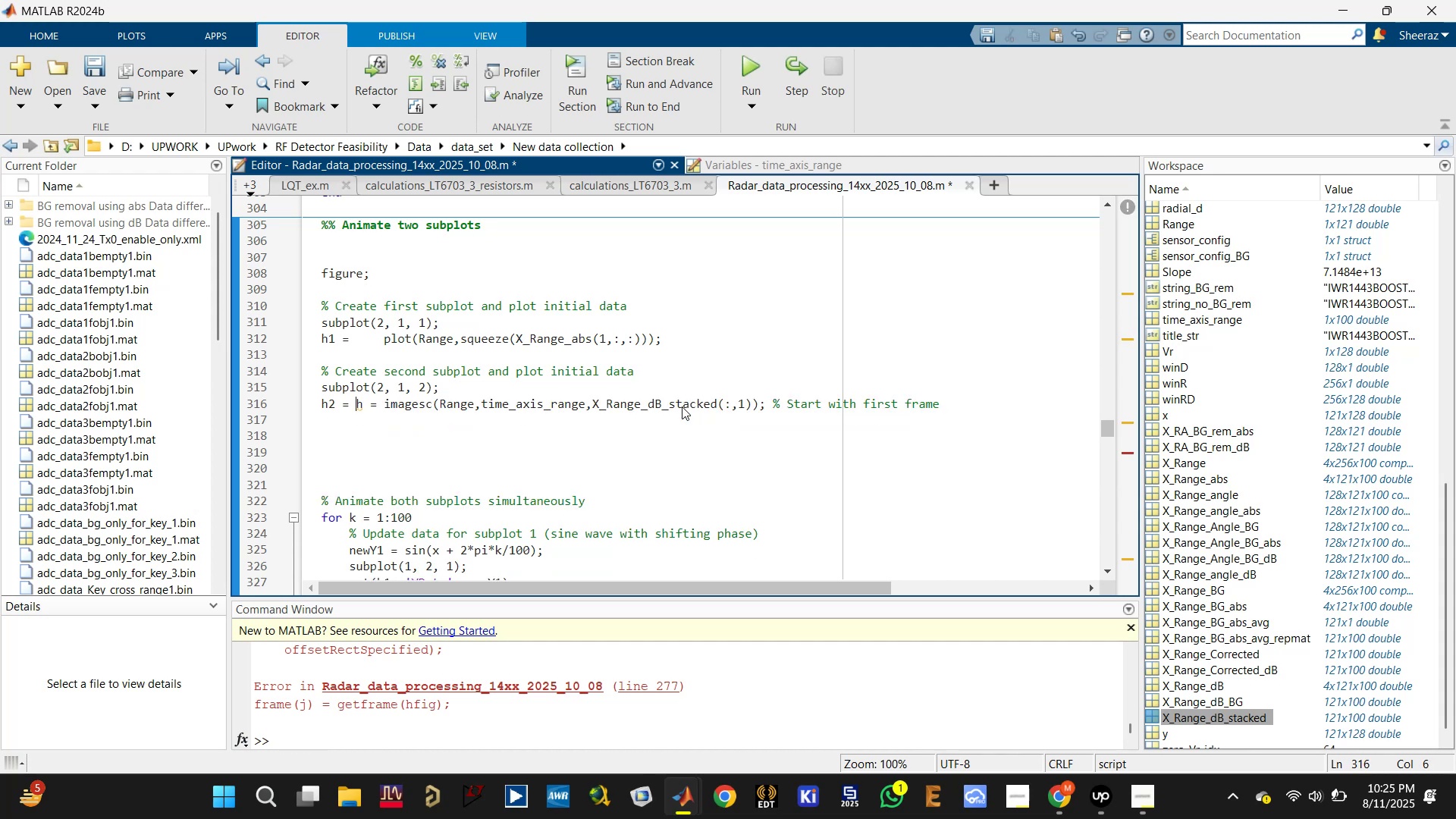 
key(Delete)
 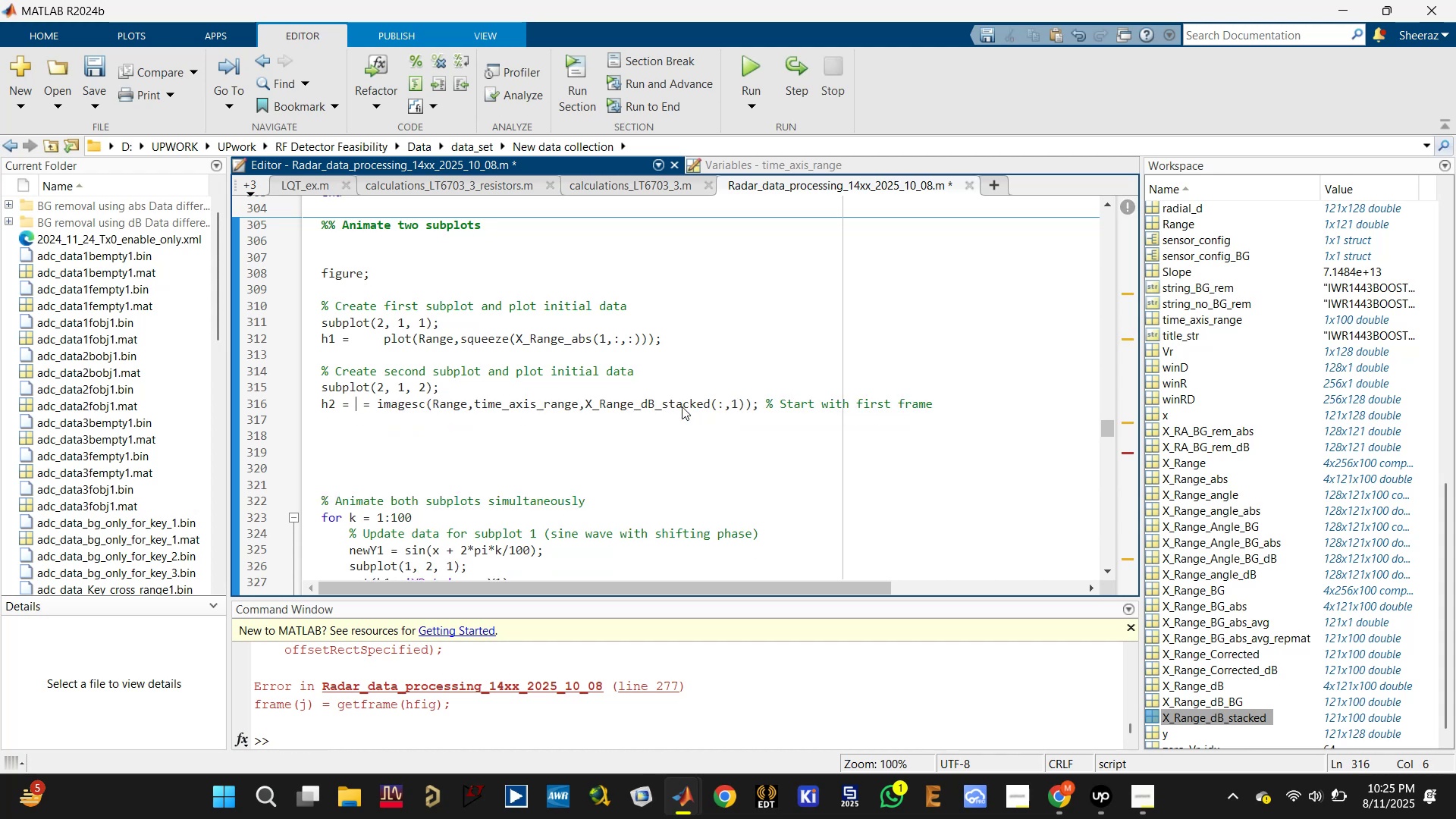 
key(Delete)
 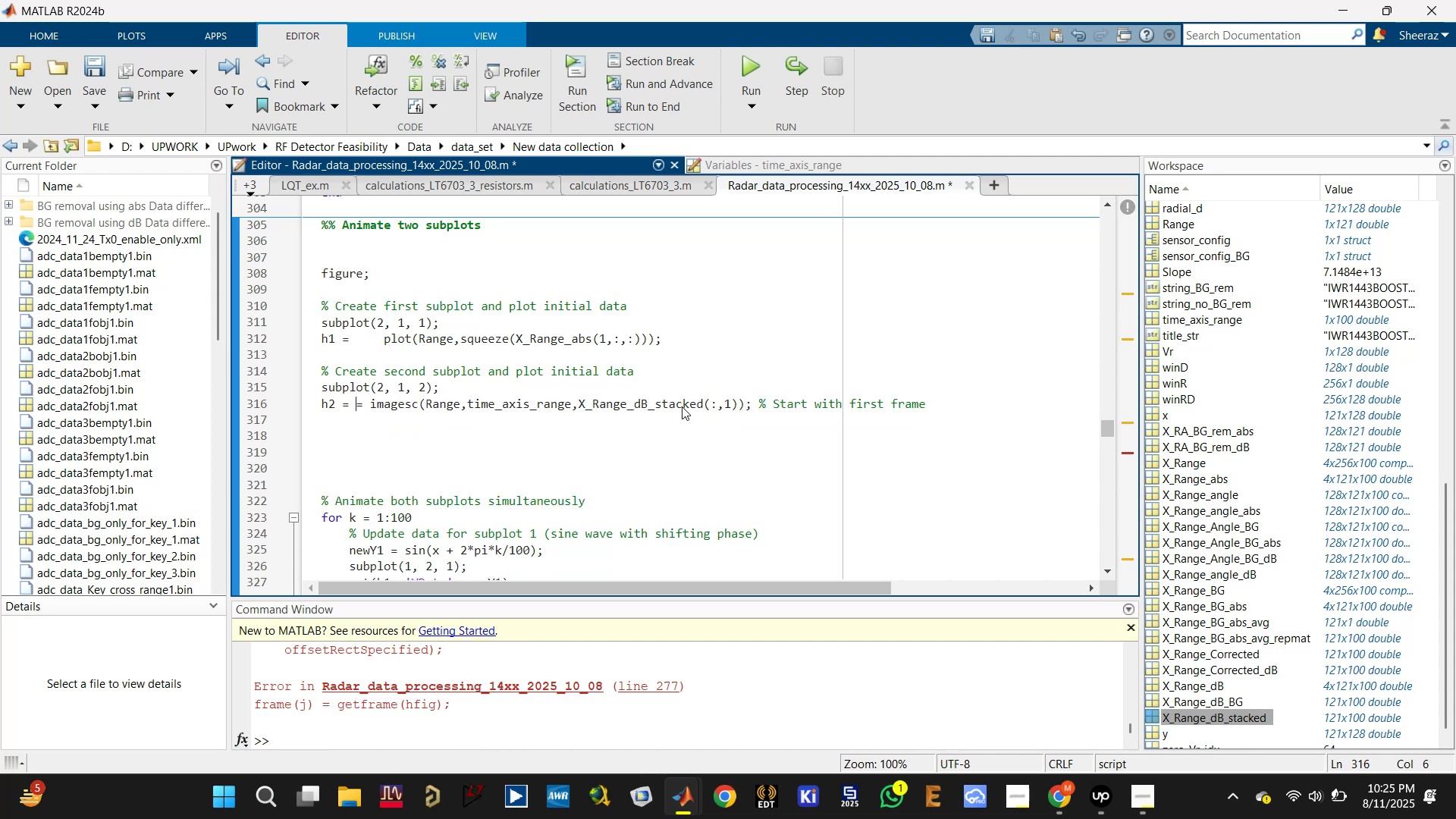 
key(Delete)
 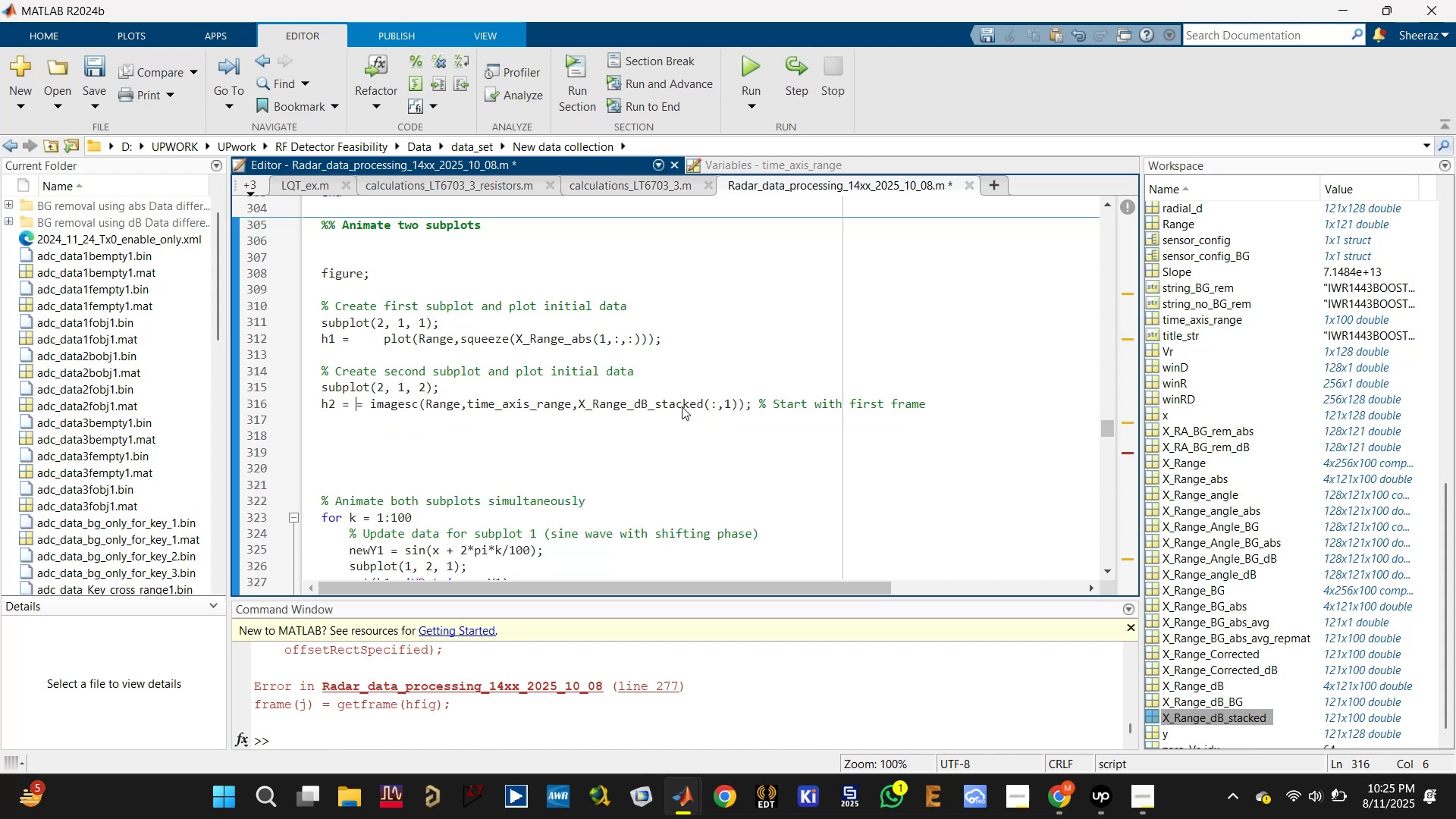 
key(Delete)
 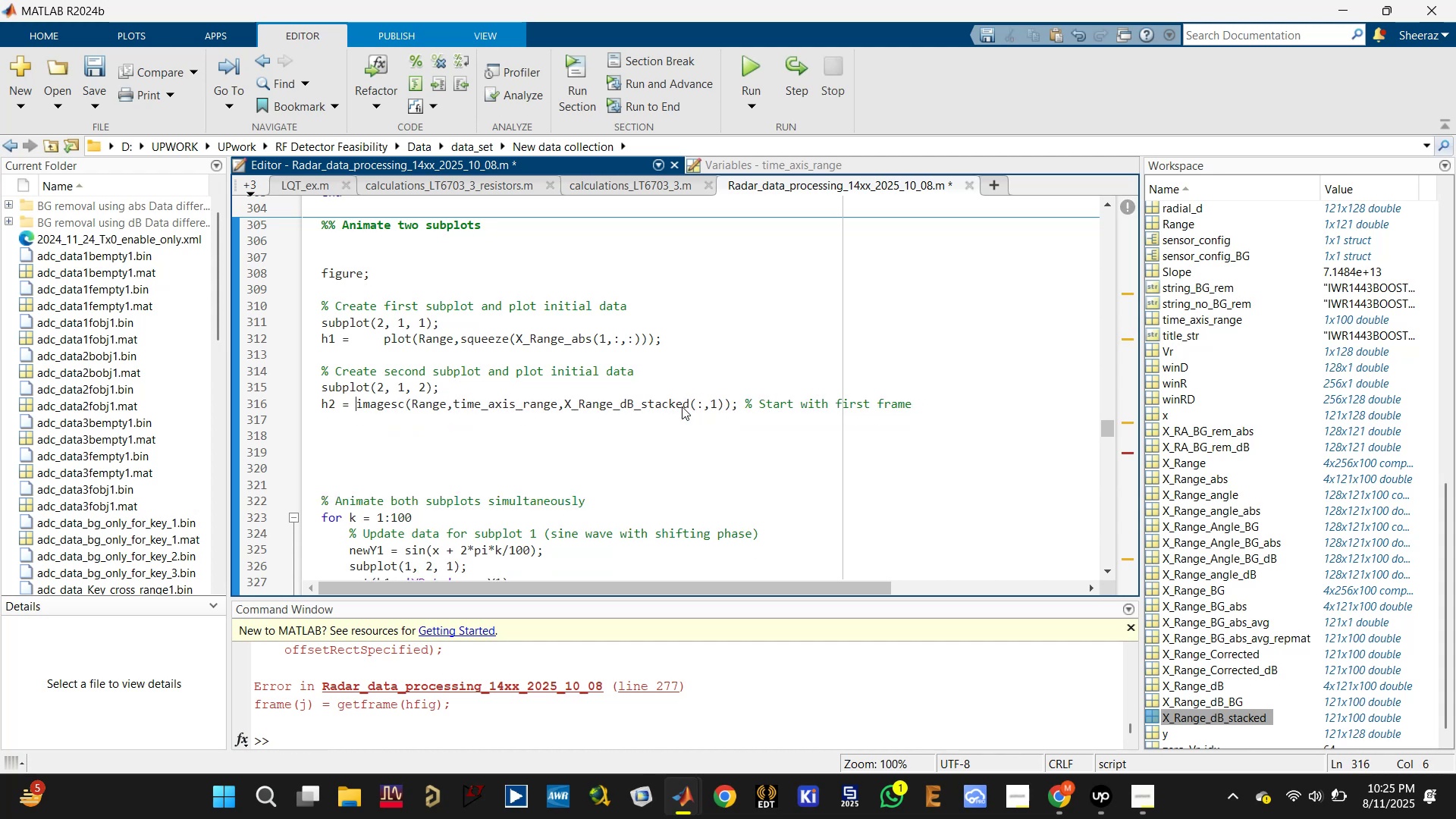 
key(Delete)
 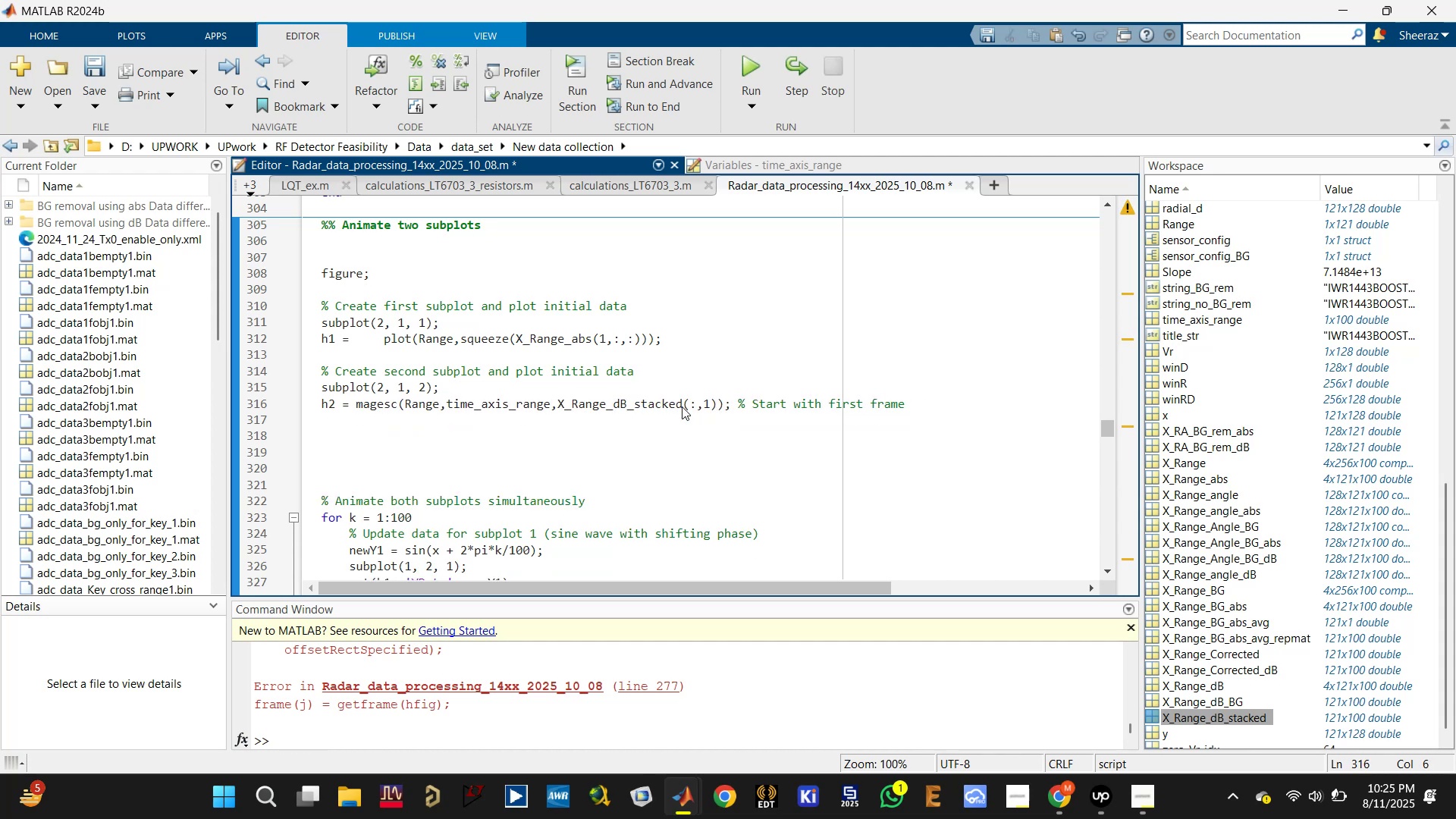 
key(I)
 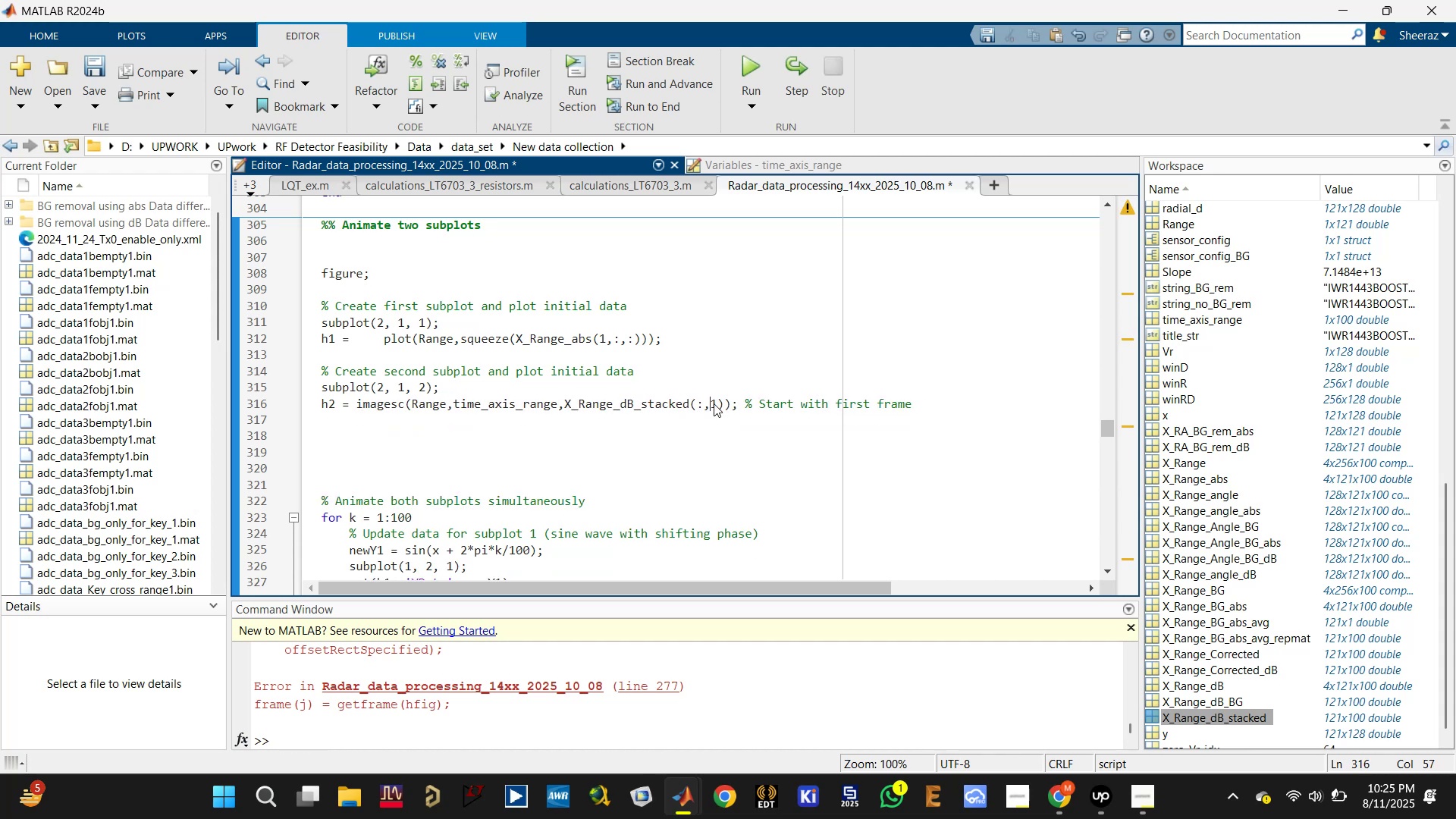 
key(Shift+Semicolon)
 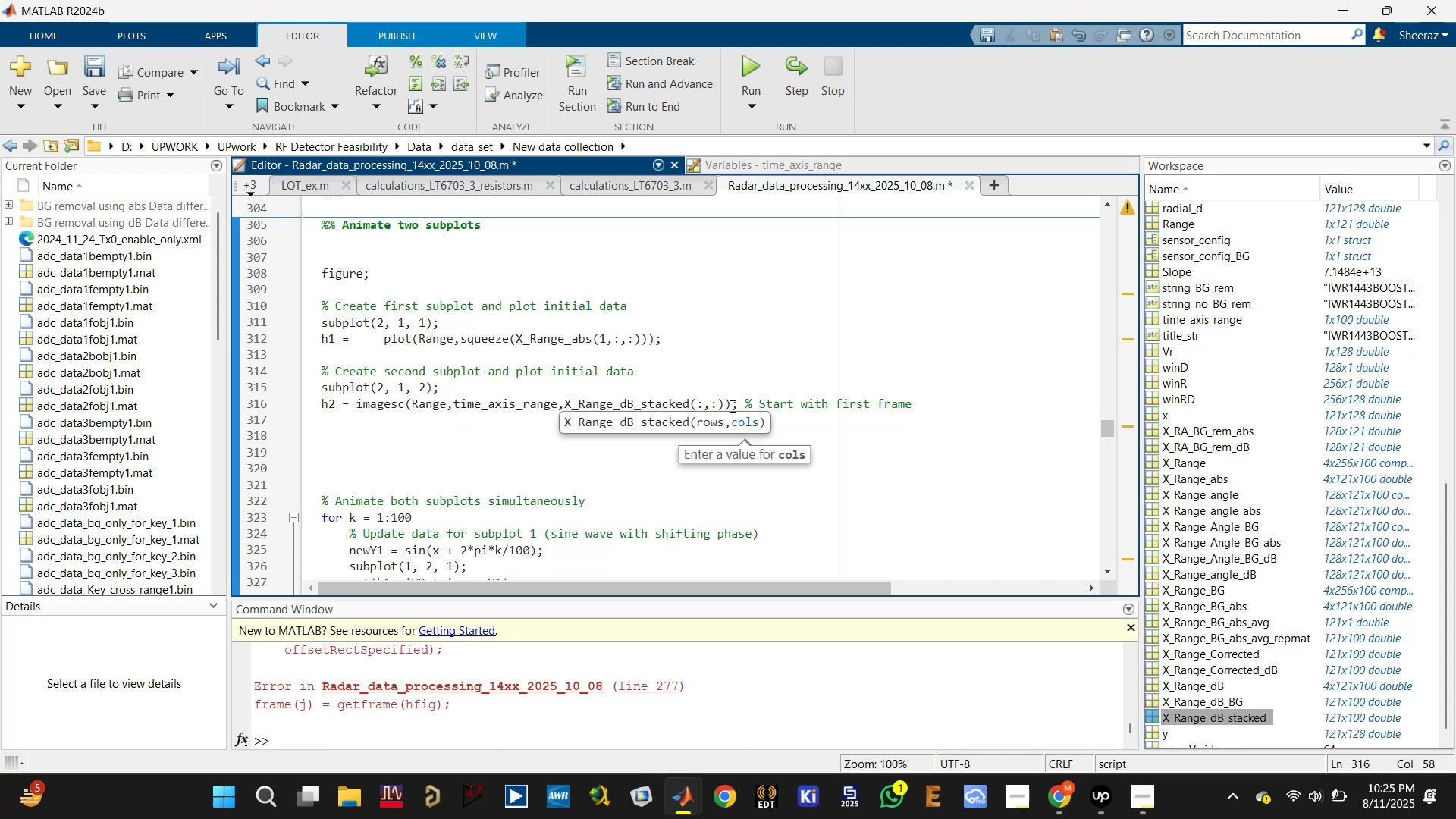 
left_click([770, 398])
 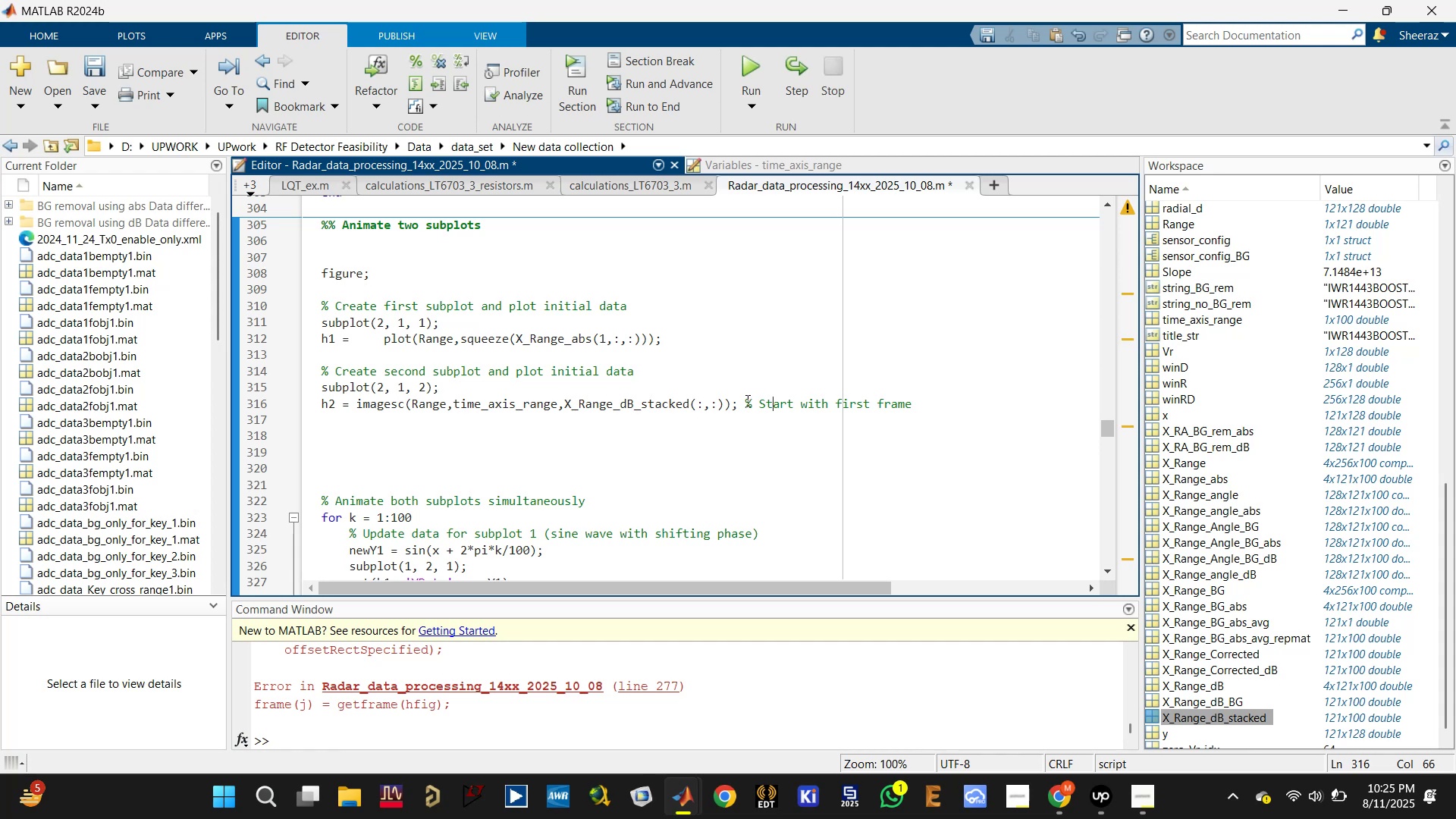 
left_click_drag(start_coordinate=[742, 402], to_coordinate=[947, 401])
 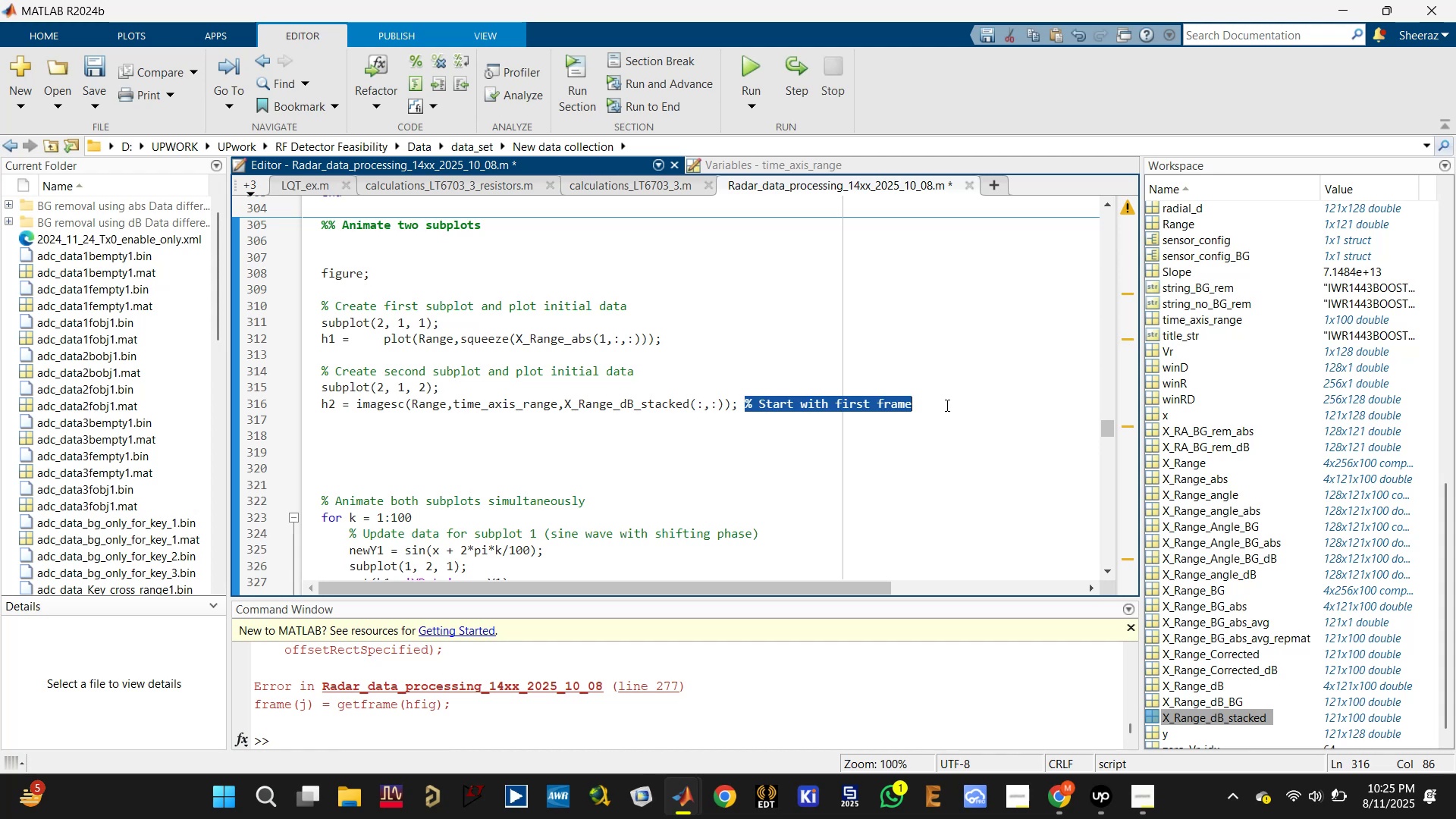 
key(Backspace)
 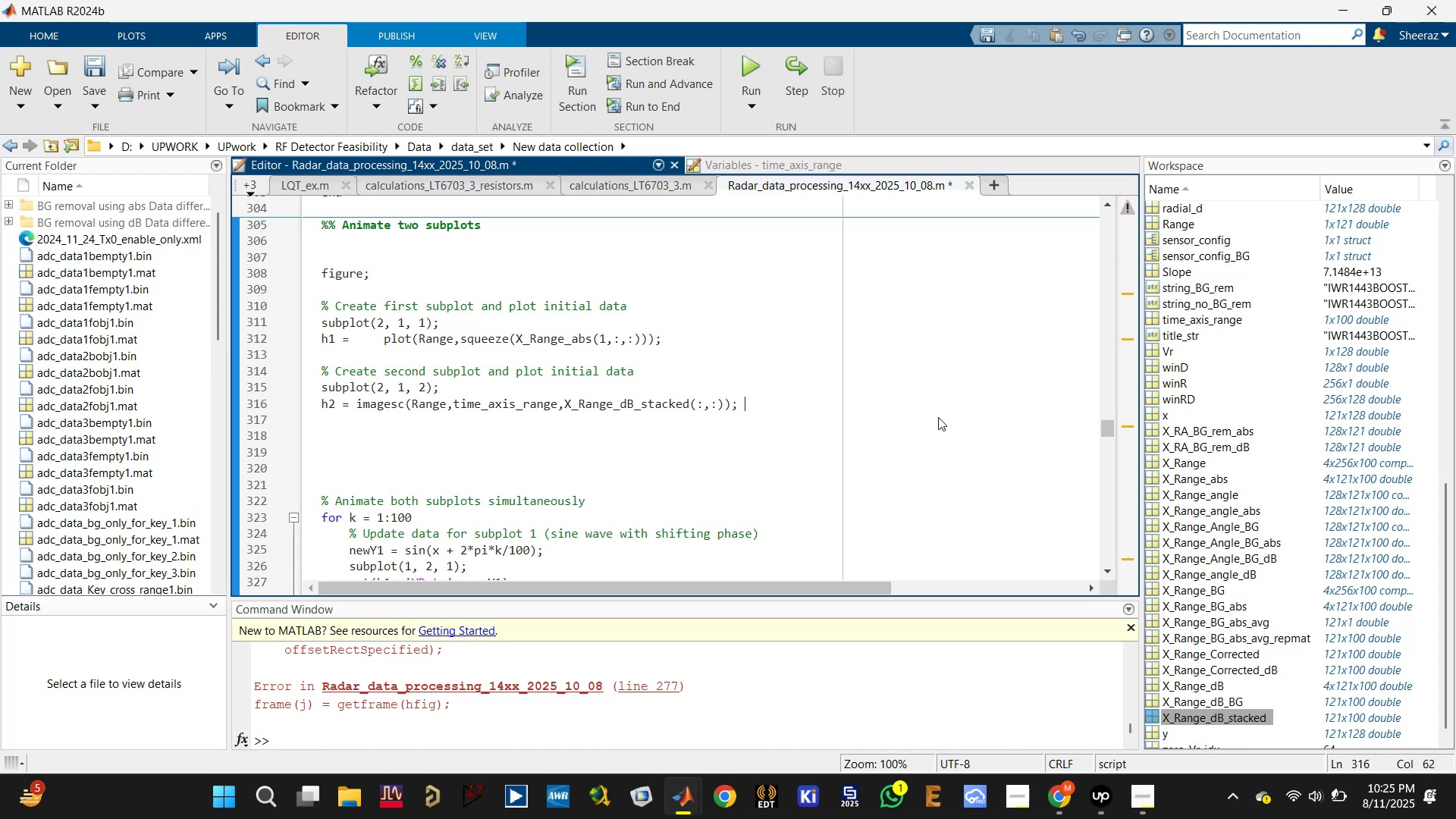 
key(Backspace)
 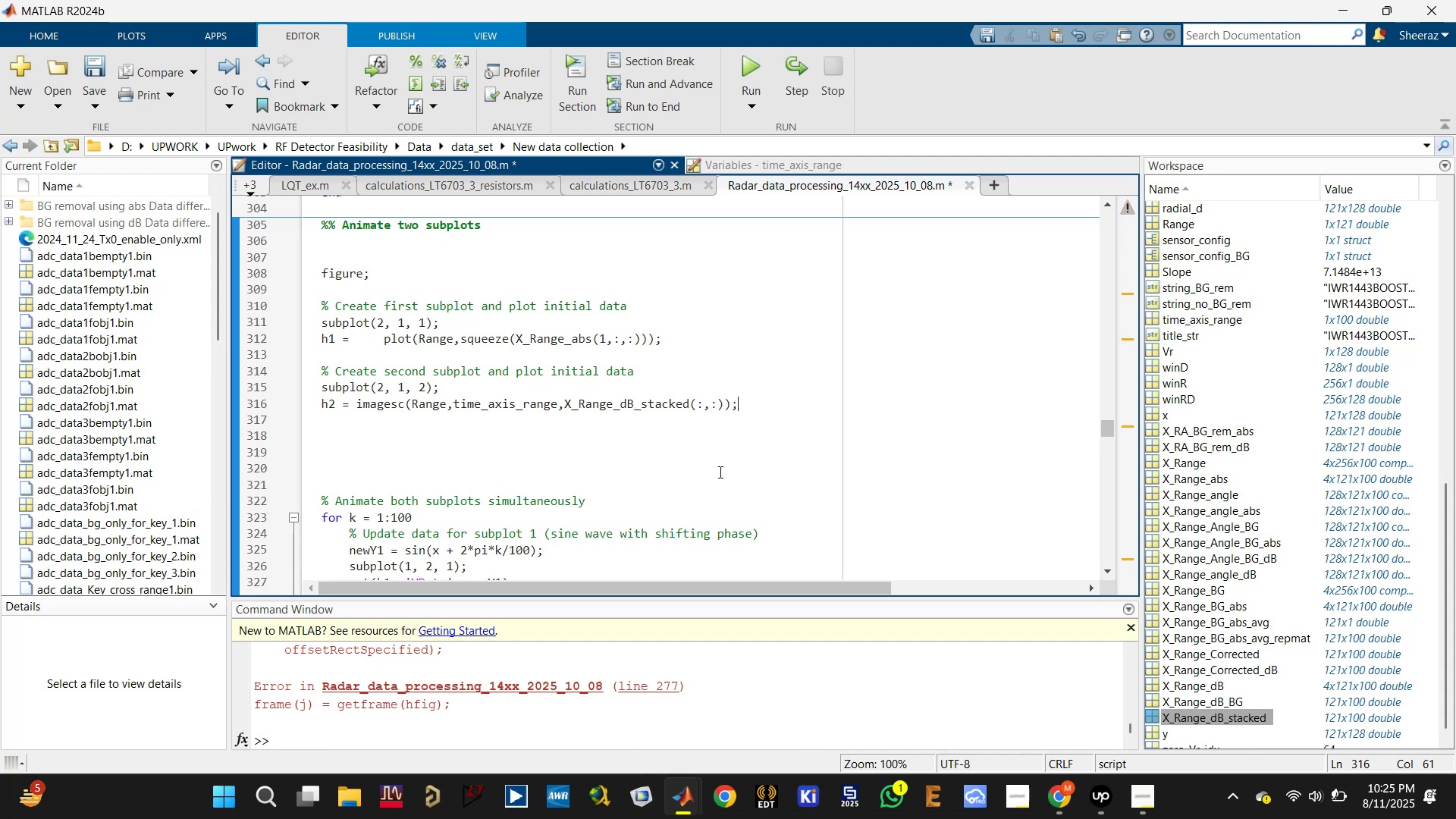 
scroll: coordinate [696, 469], scroll_direction: down, amount: 1.0
 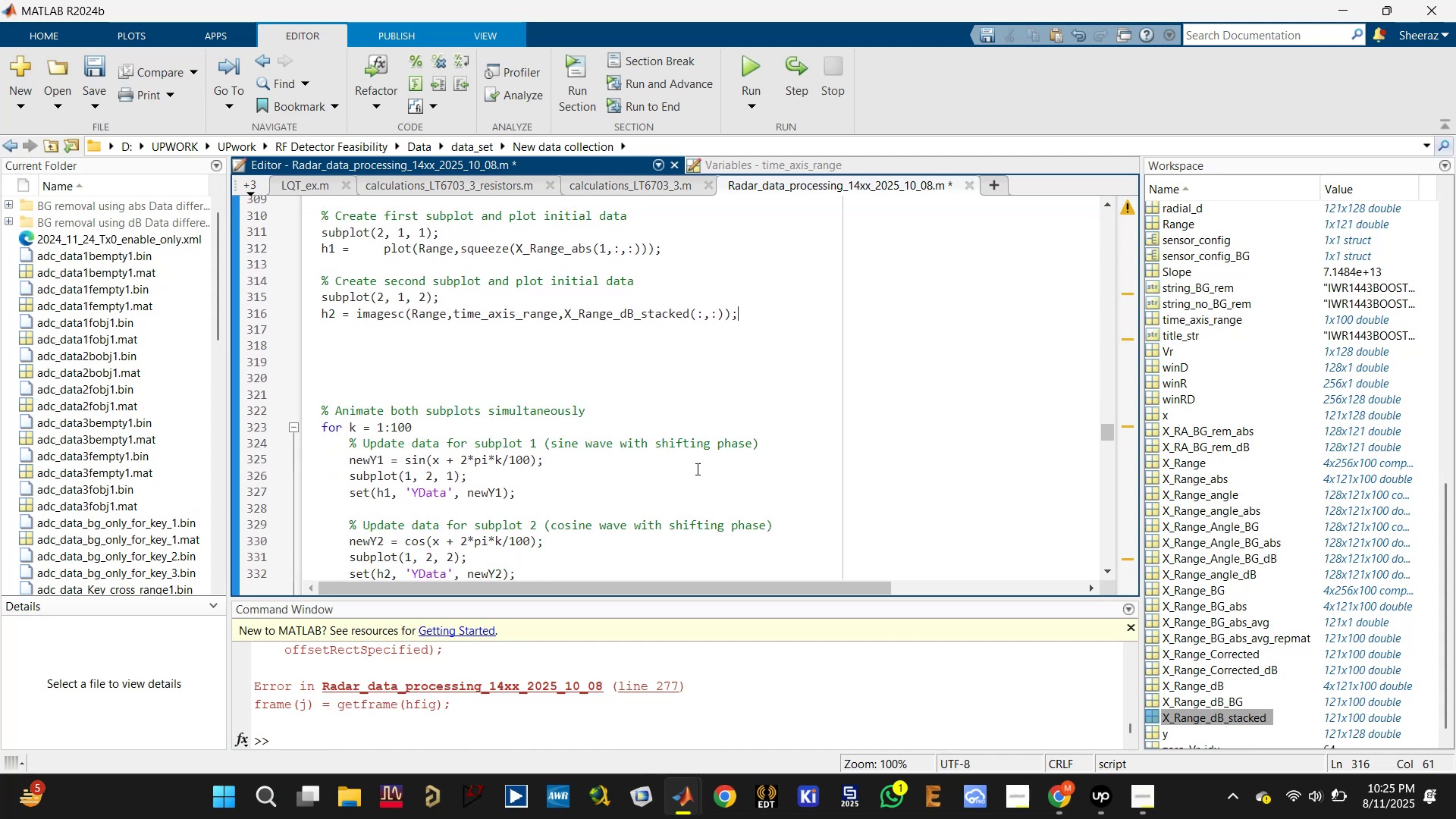 
key(Control+ControlLeft)
 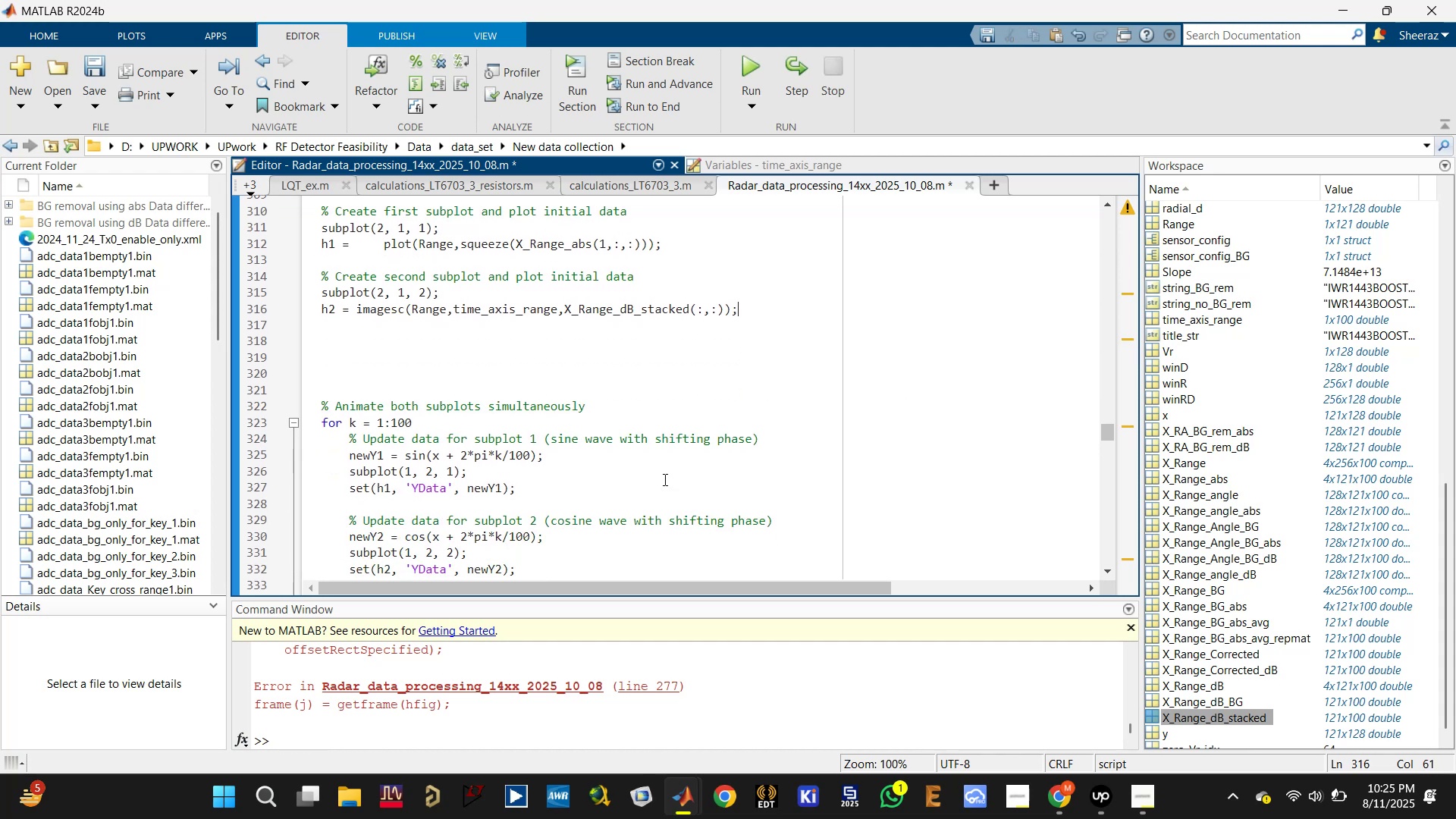 
key(Control+S)
 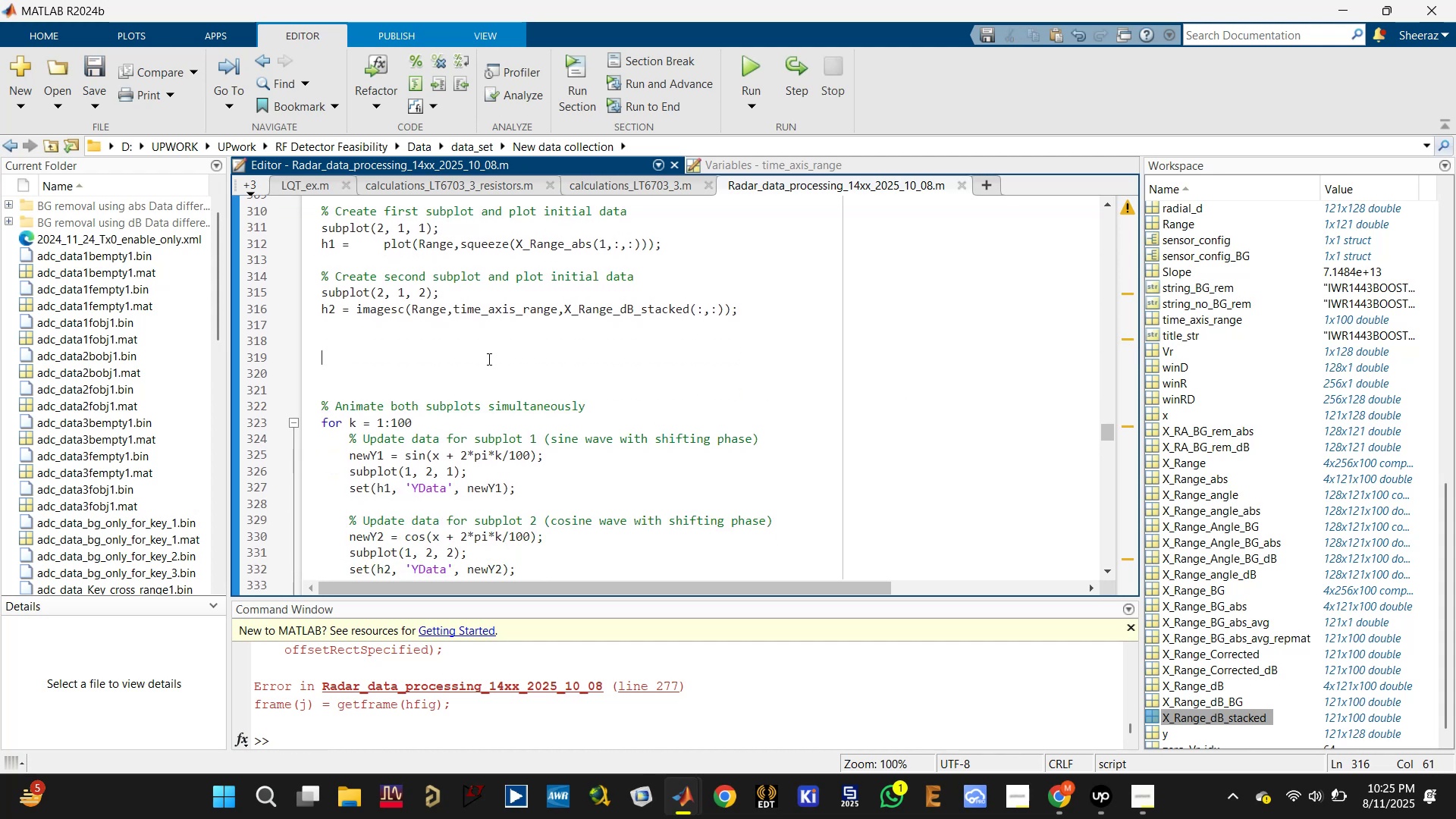 
double_click([481, 375])
 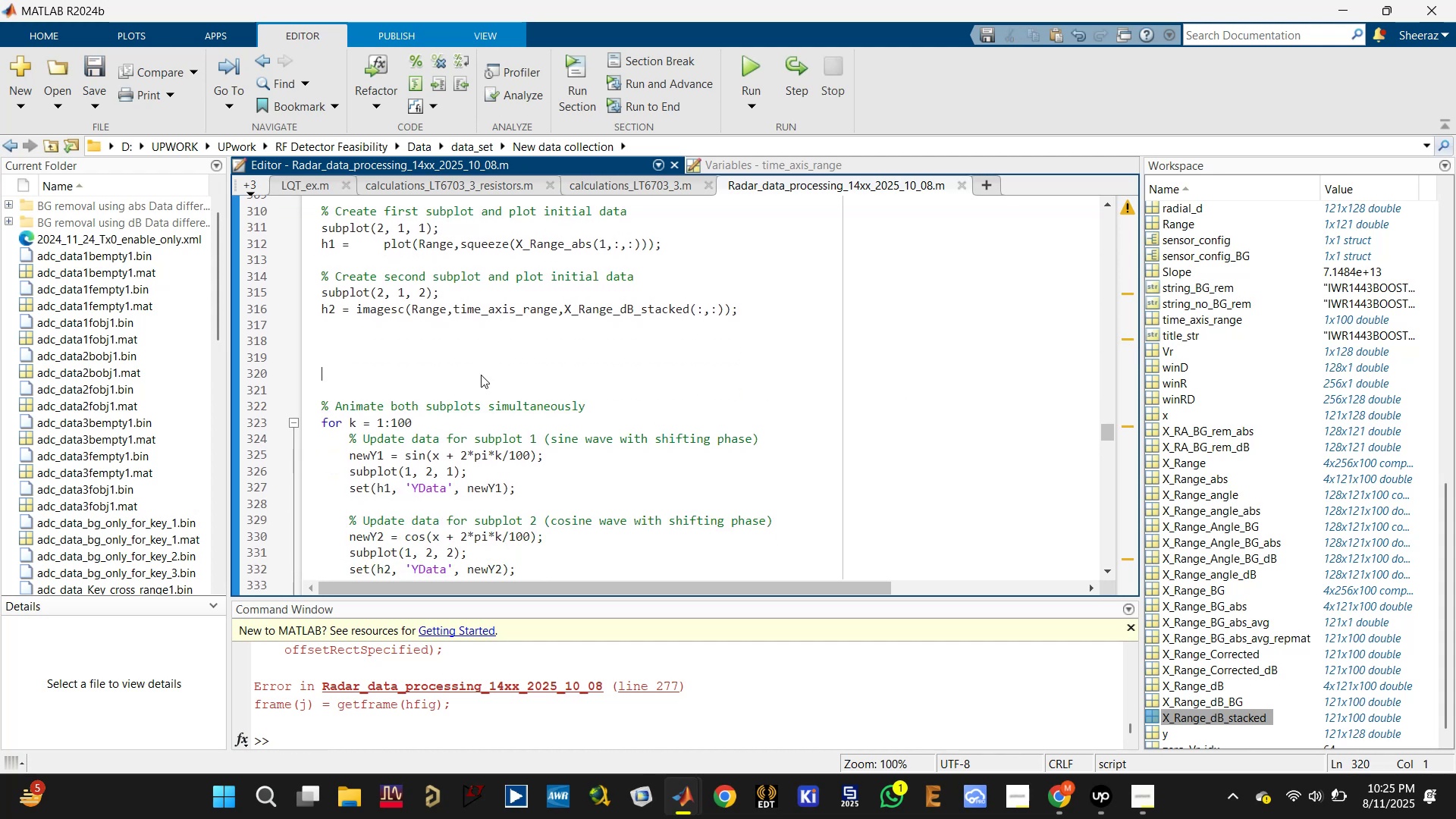 
key(Backspace)
 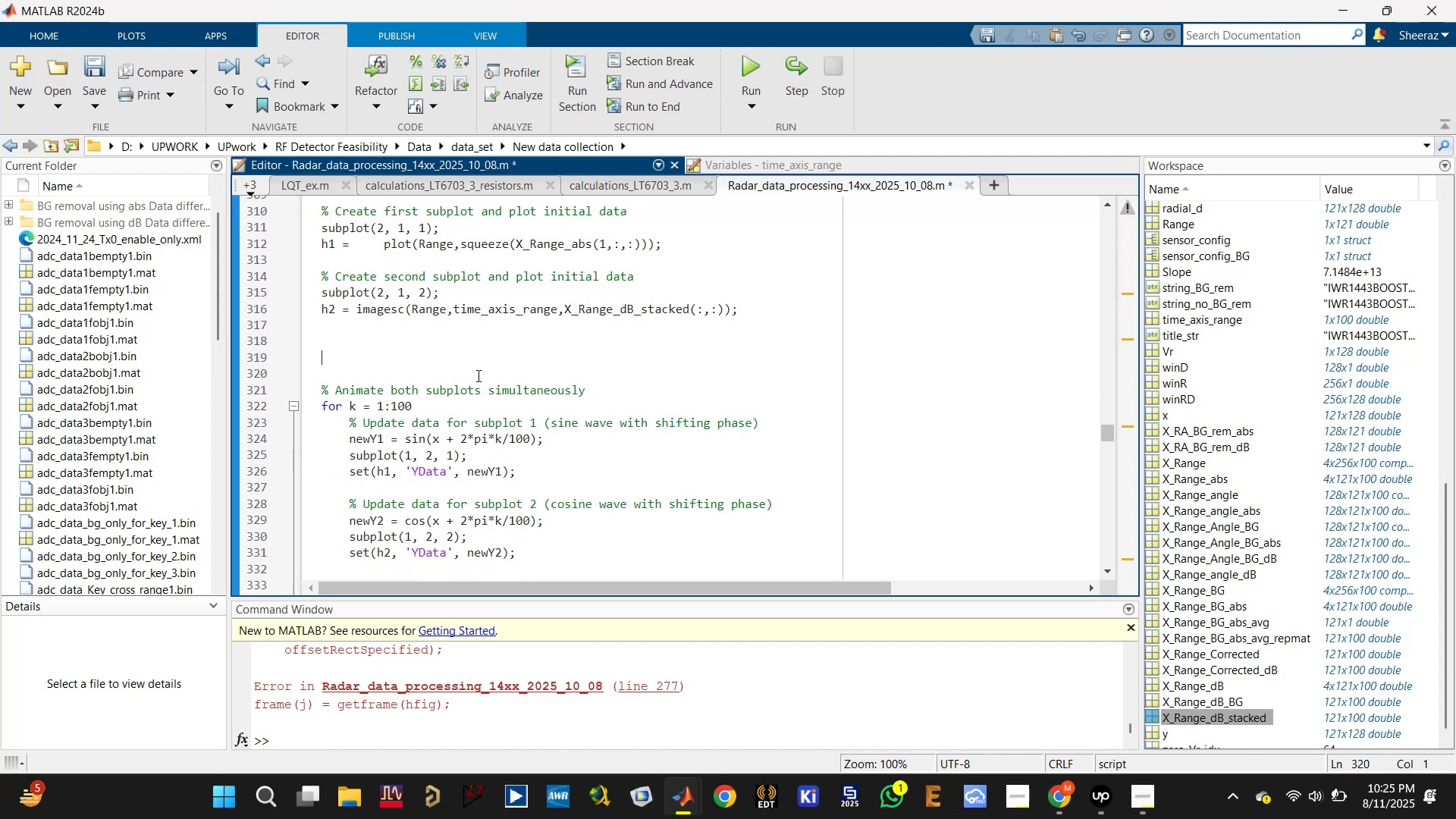 
key(Backspace)
 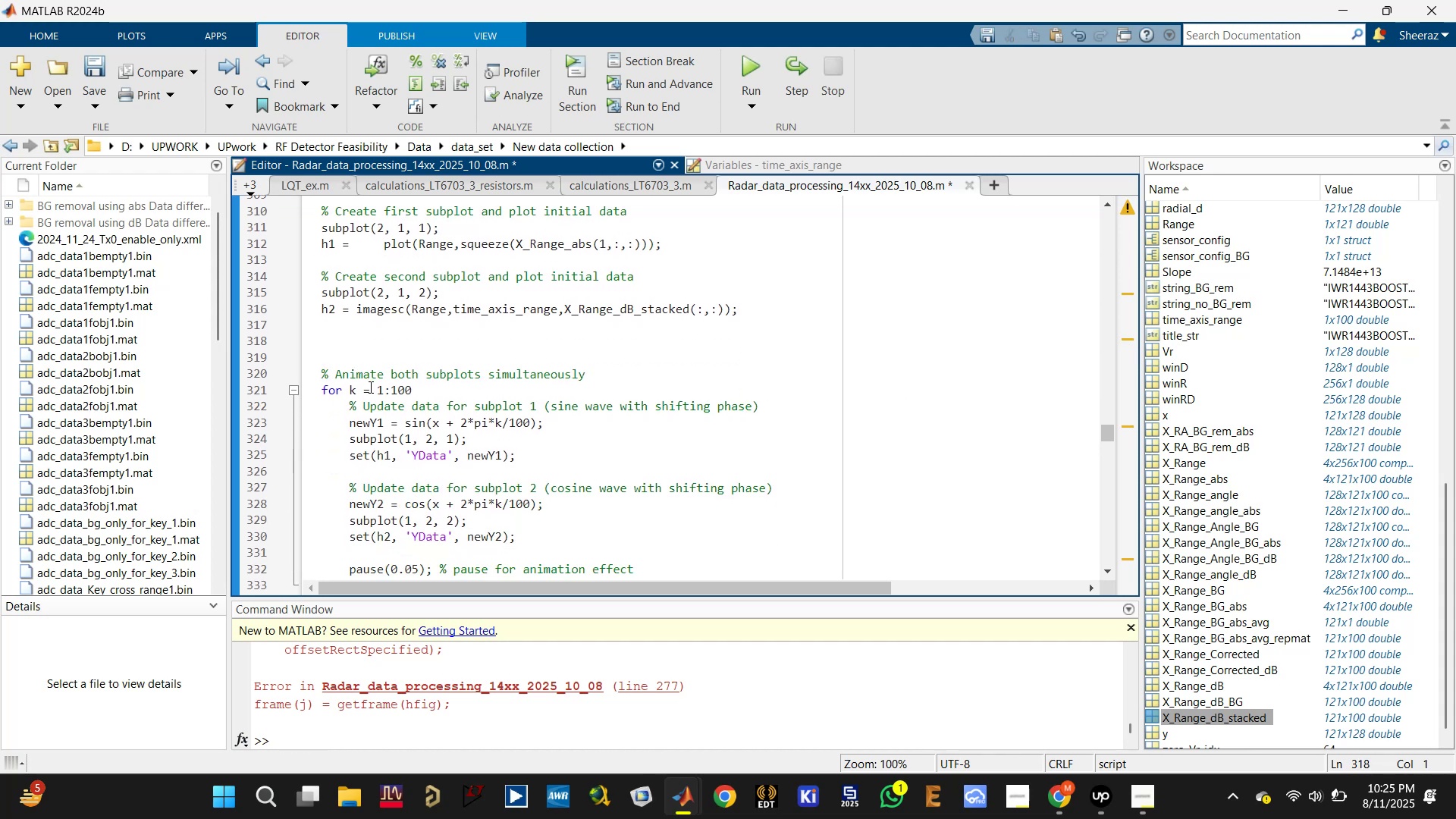 
left_click_drag(start_coordinate=[357, 388], to_coordinate=[353, 388])
 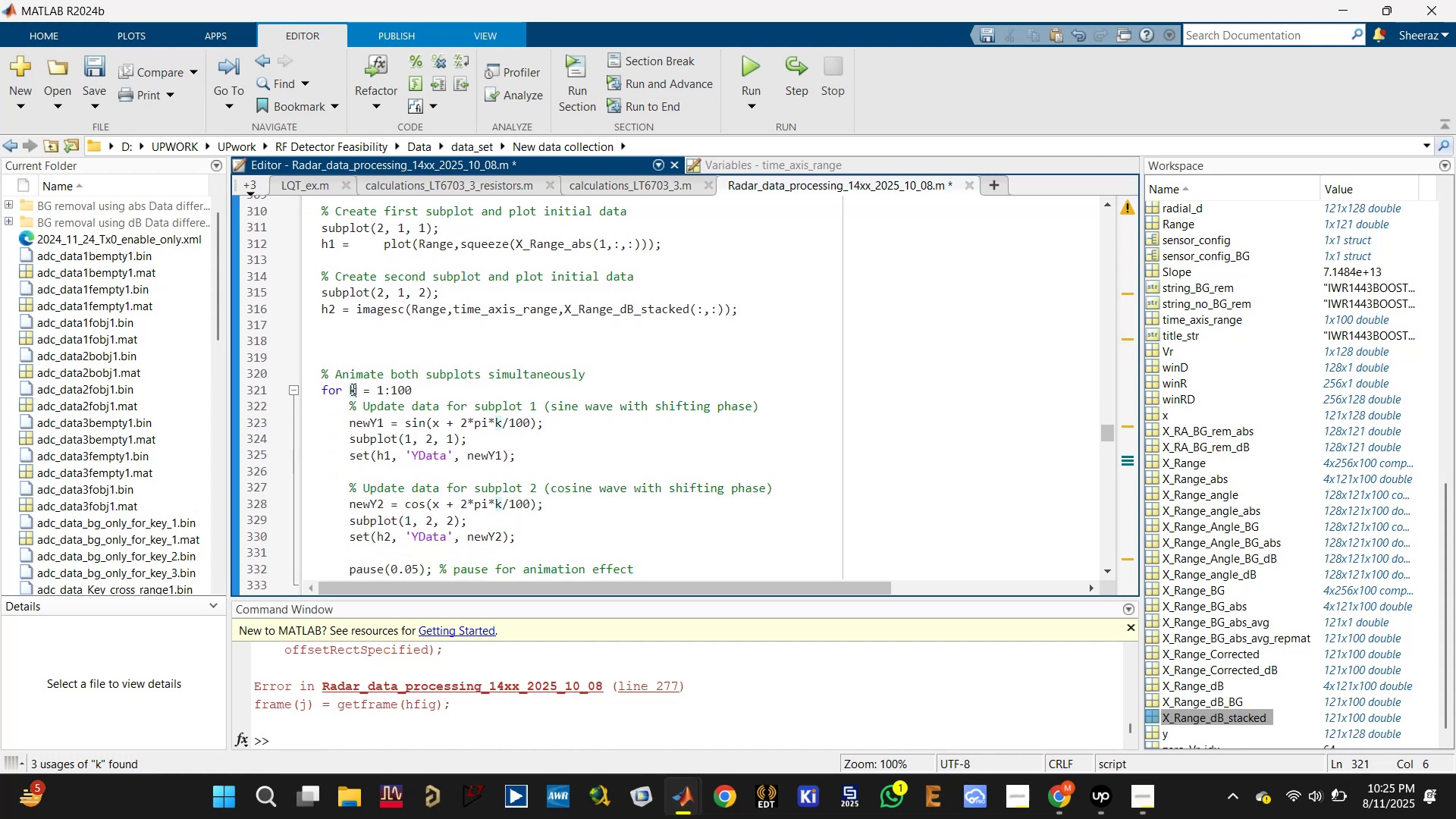 
left_click([352, 390])
 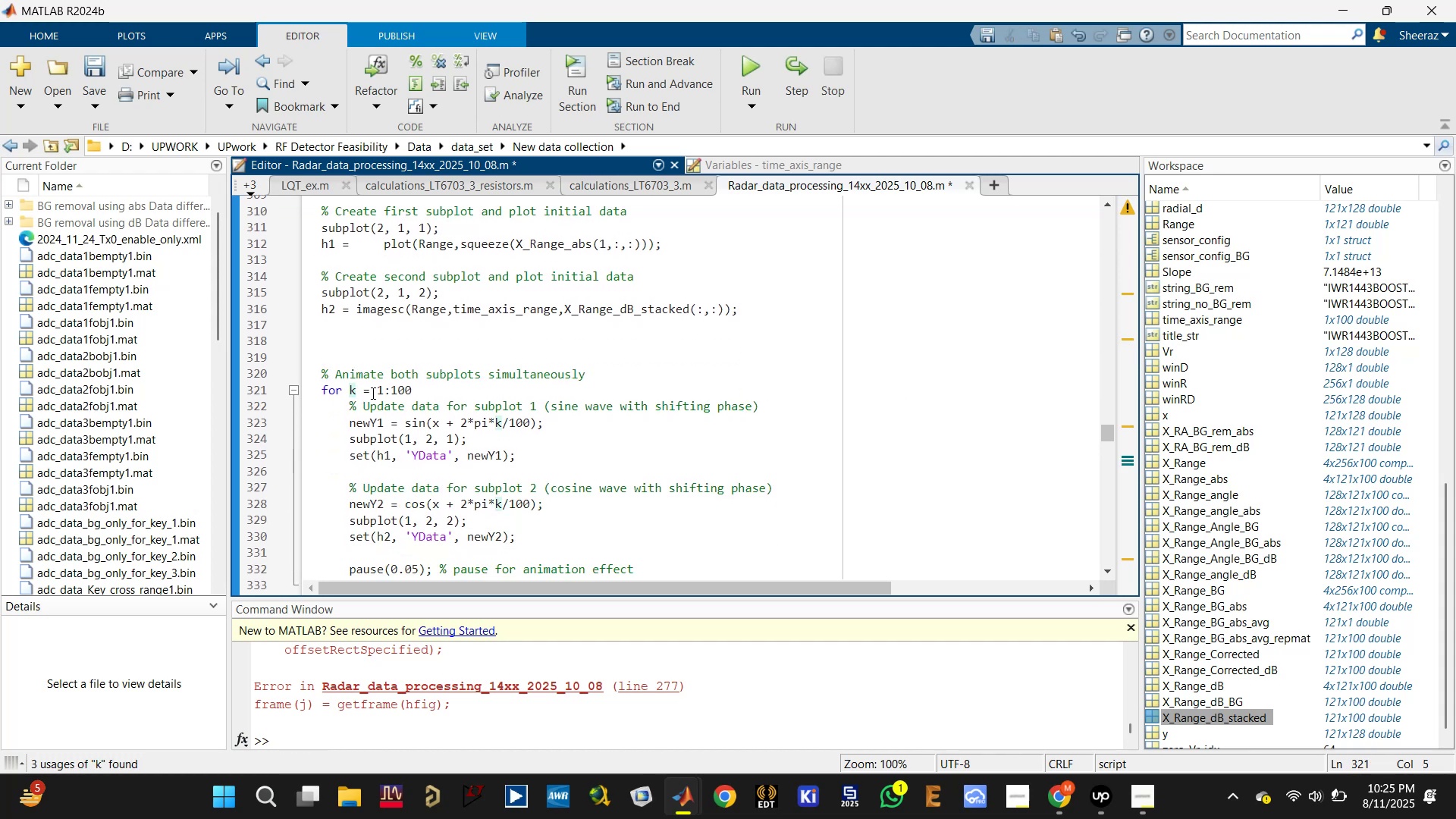 
key(J)
 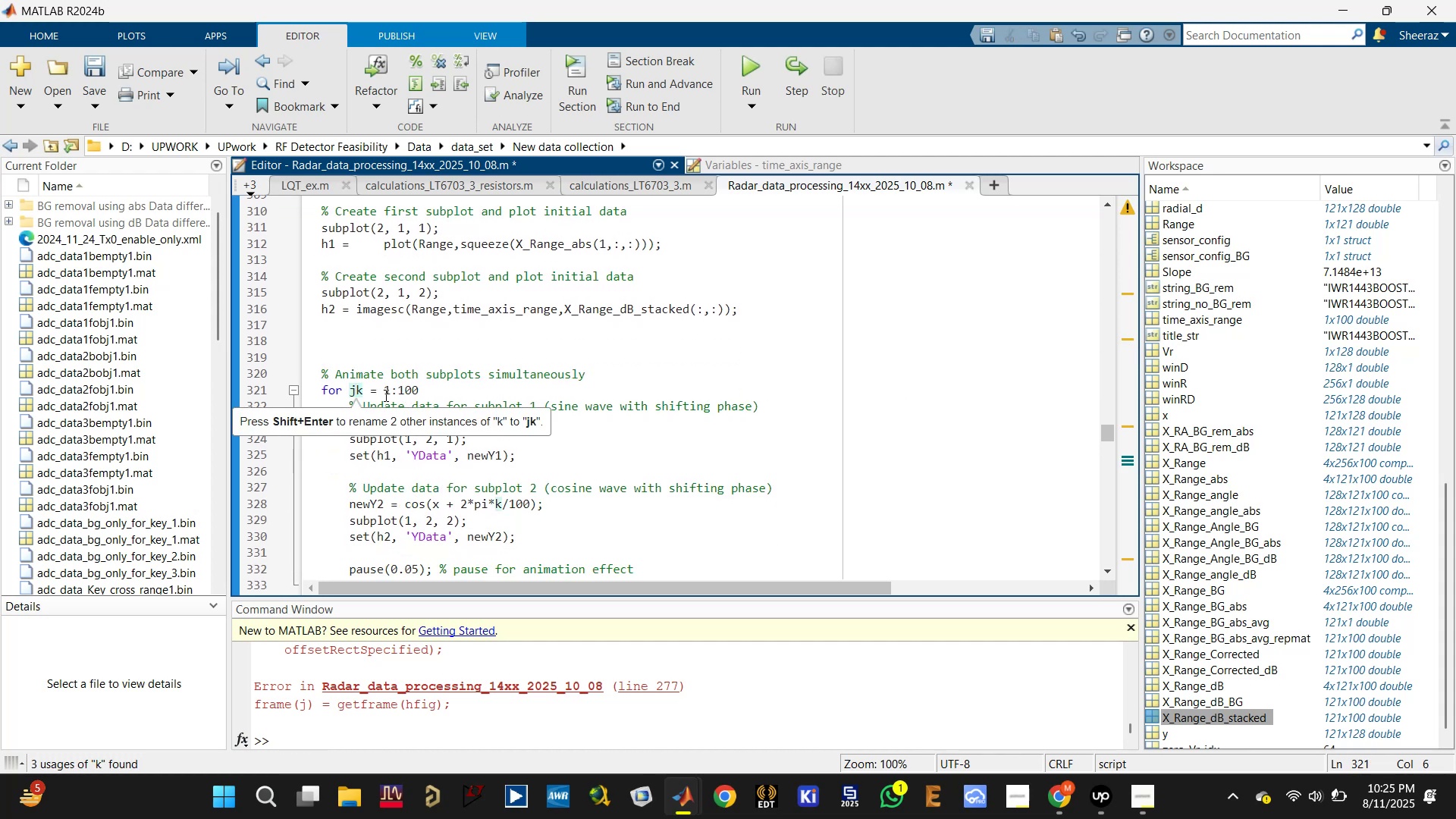 
key(Delete)
 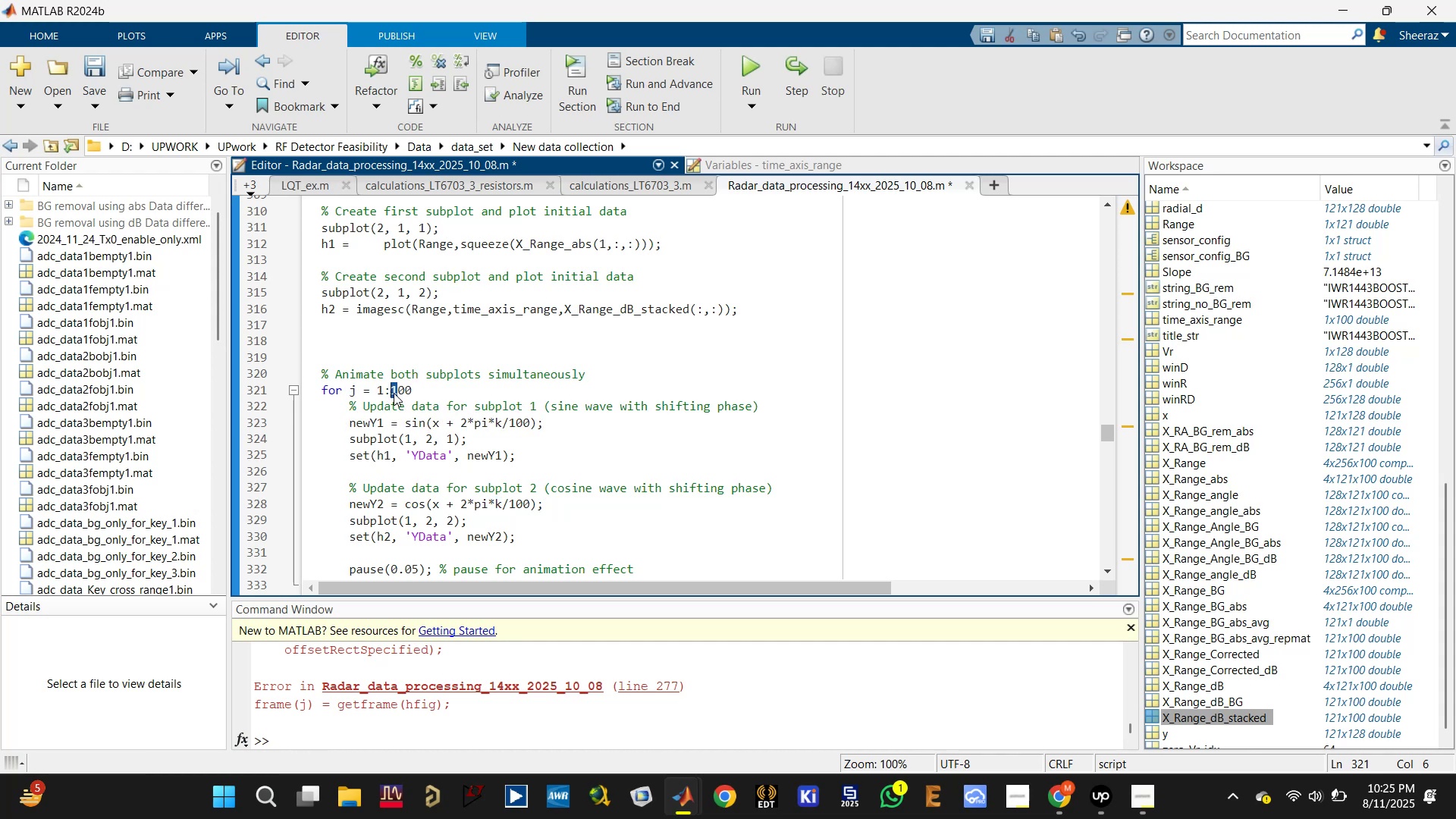 
left_click([398, 391])
 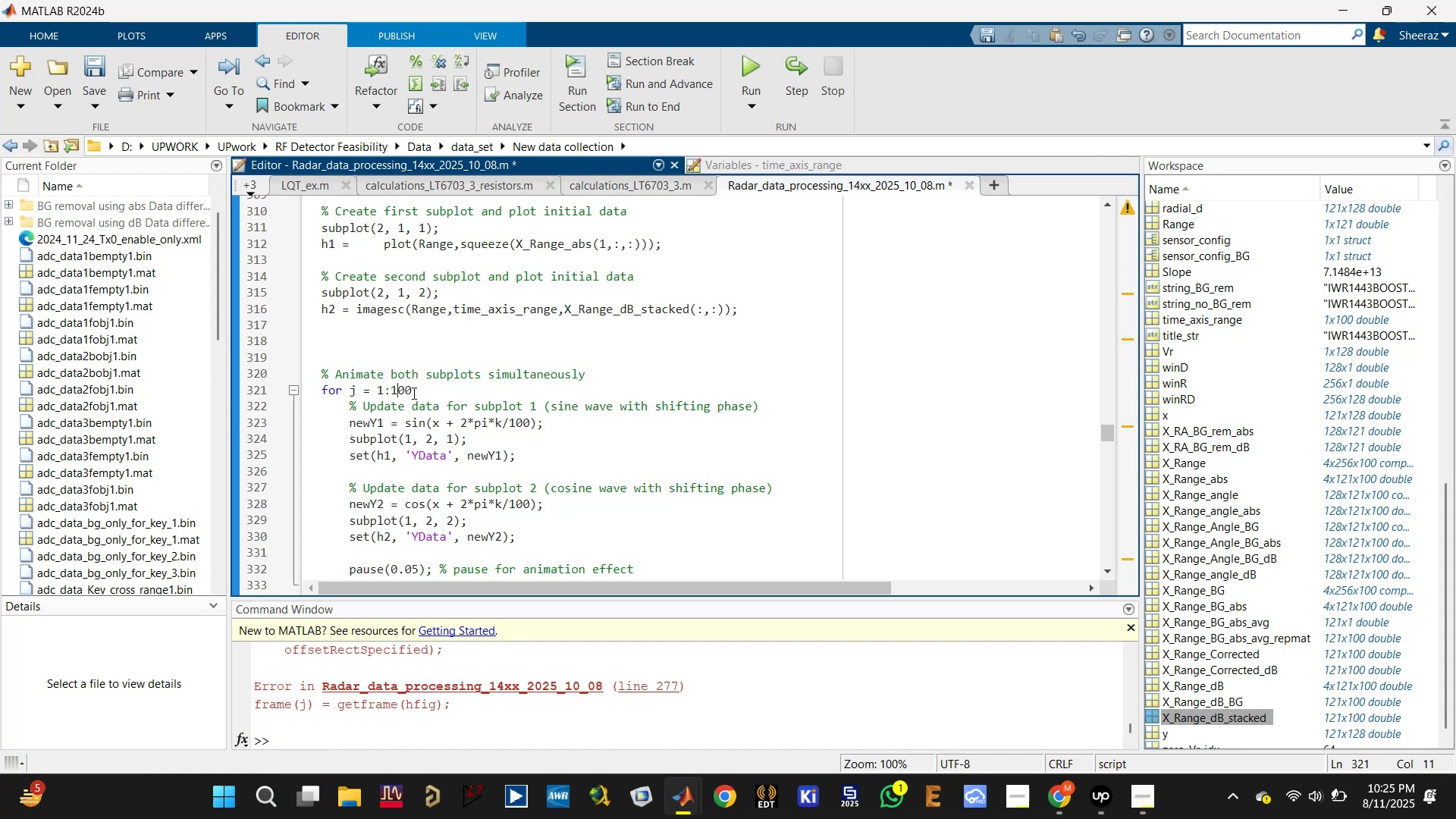 
left_click_drag(start_coordinate=[415, 391], to_coordinate=[391, 390])
 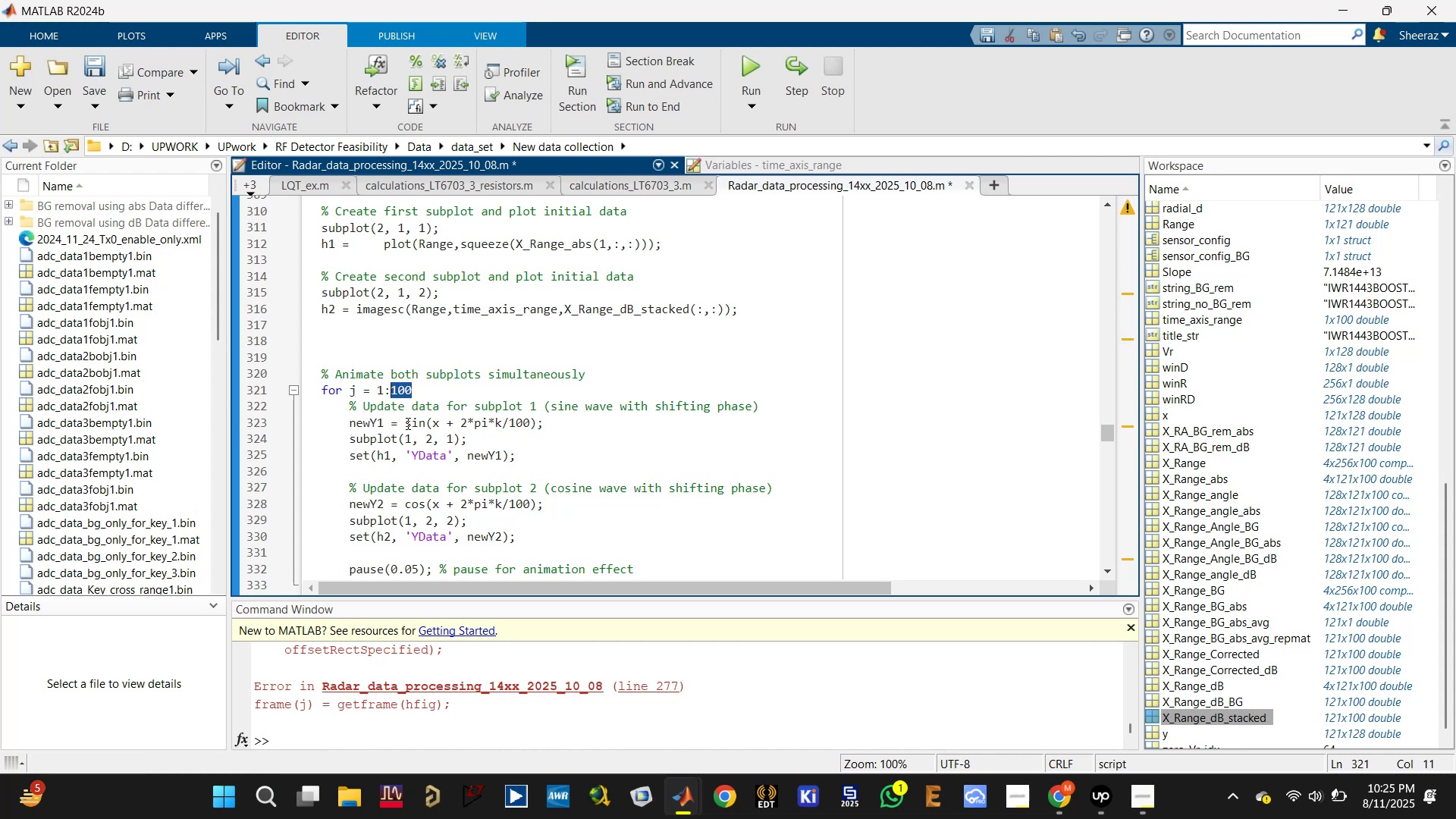 
type(NfrM)
key(Backspace)
type(AMES)
key(Backspace)
key(Backspace)
 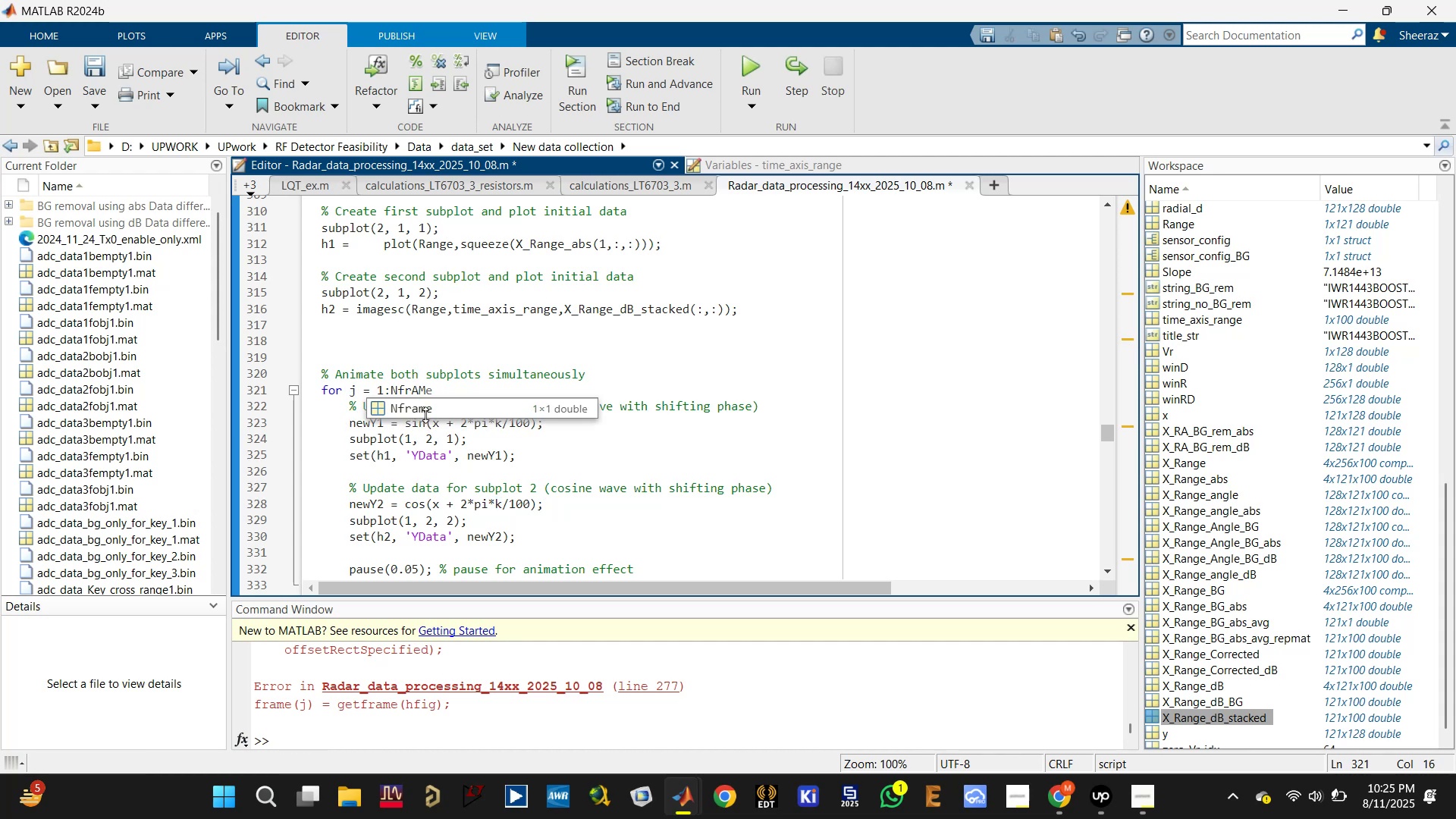 
double_click([431, 404])
 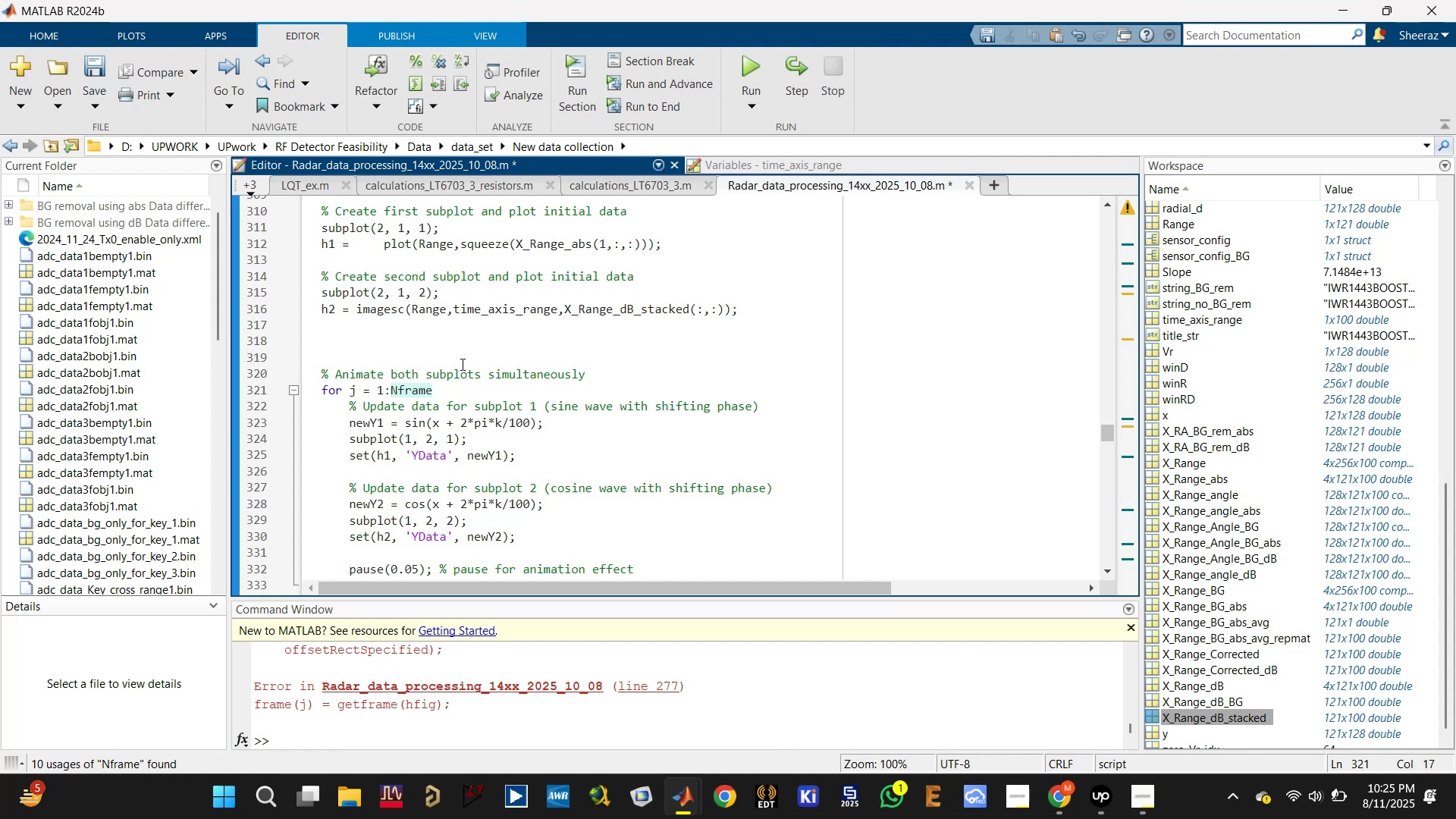 
key(Control+S)
 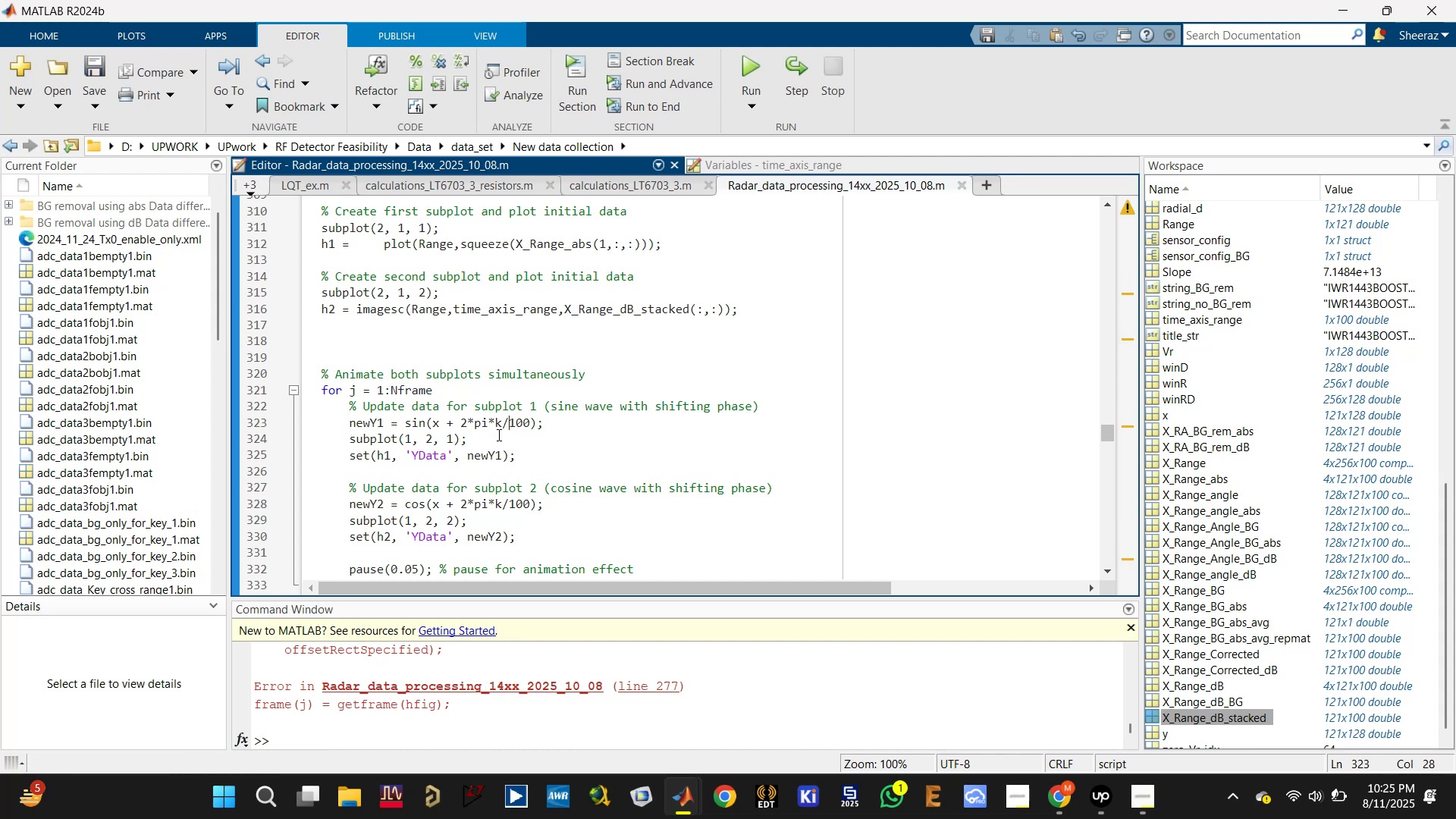 
left_click([497, 422])
 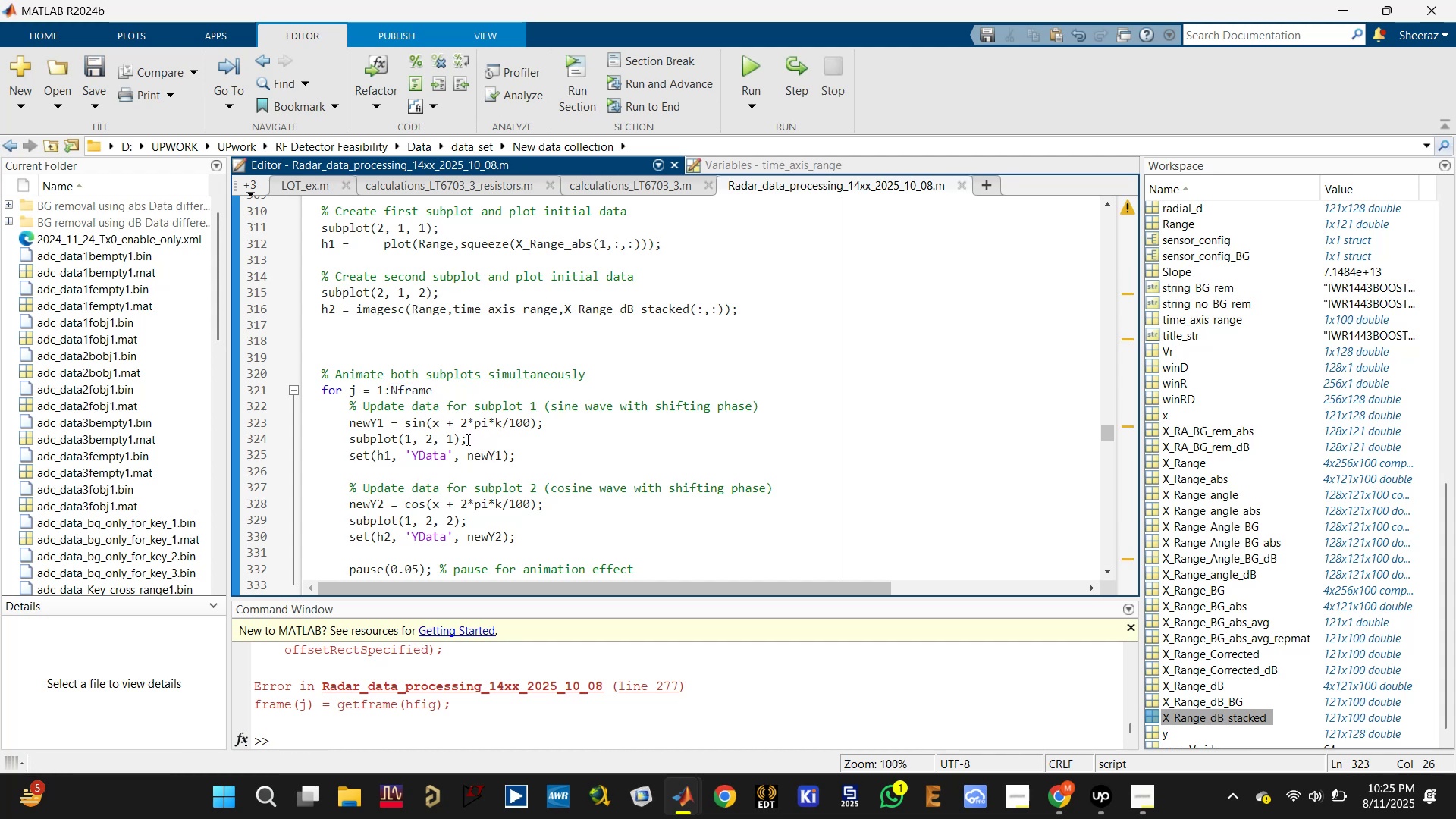 
wait(5.99)
 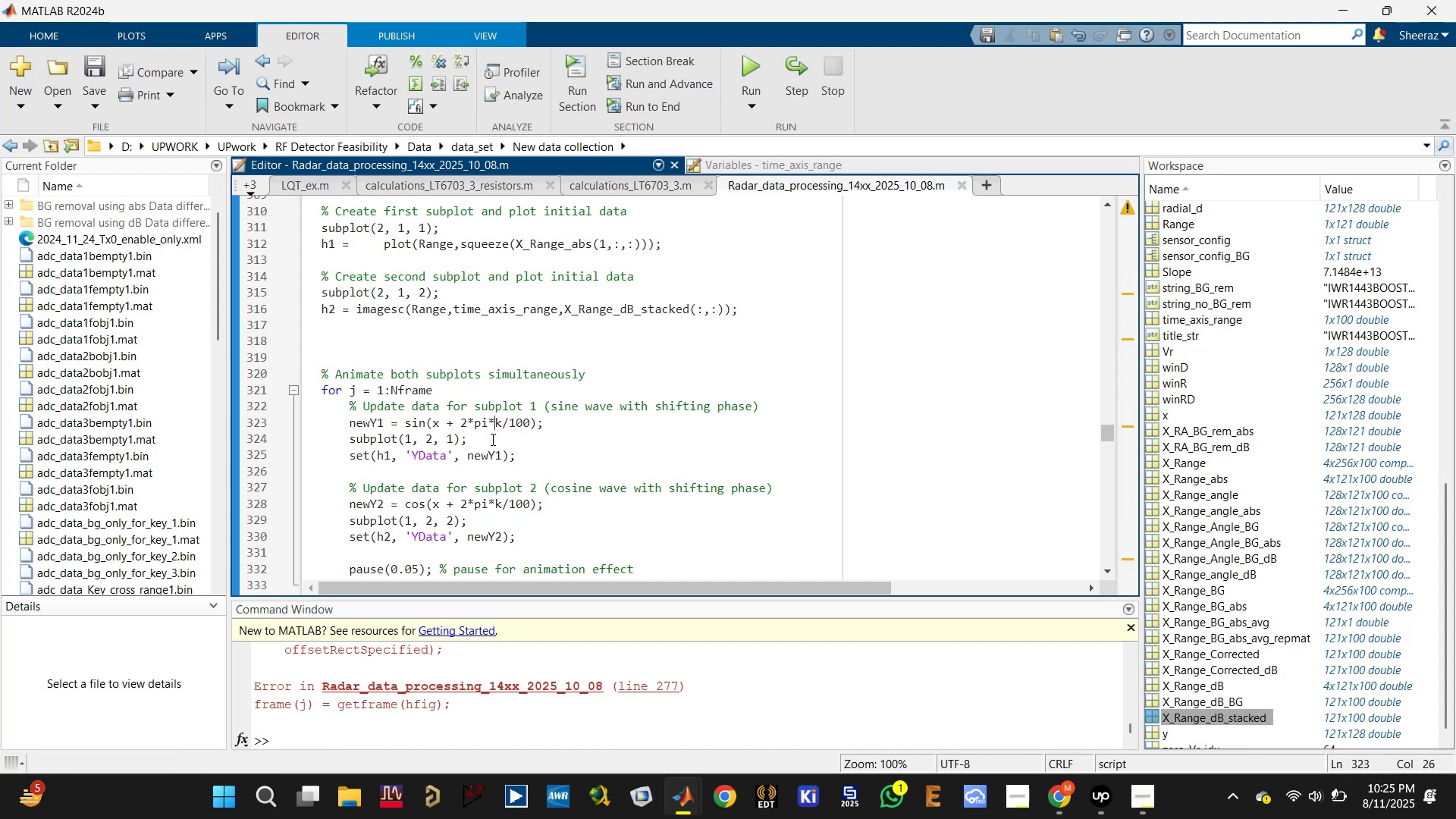 
left_click_drag(start_coordinate=[410, 438], to_coordinate=[403, 438])
 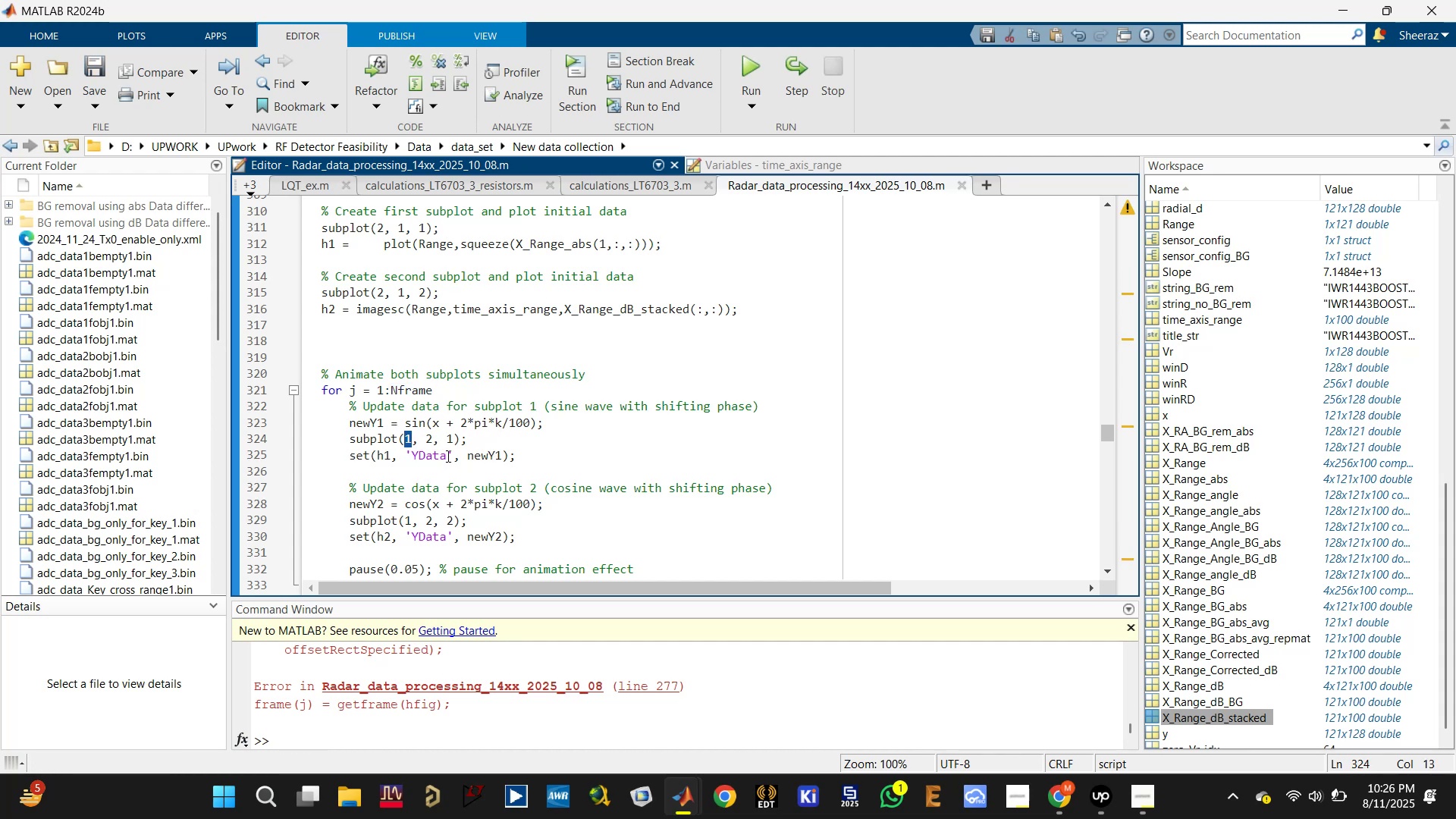 
type(21)
 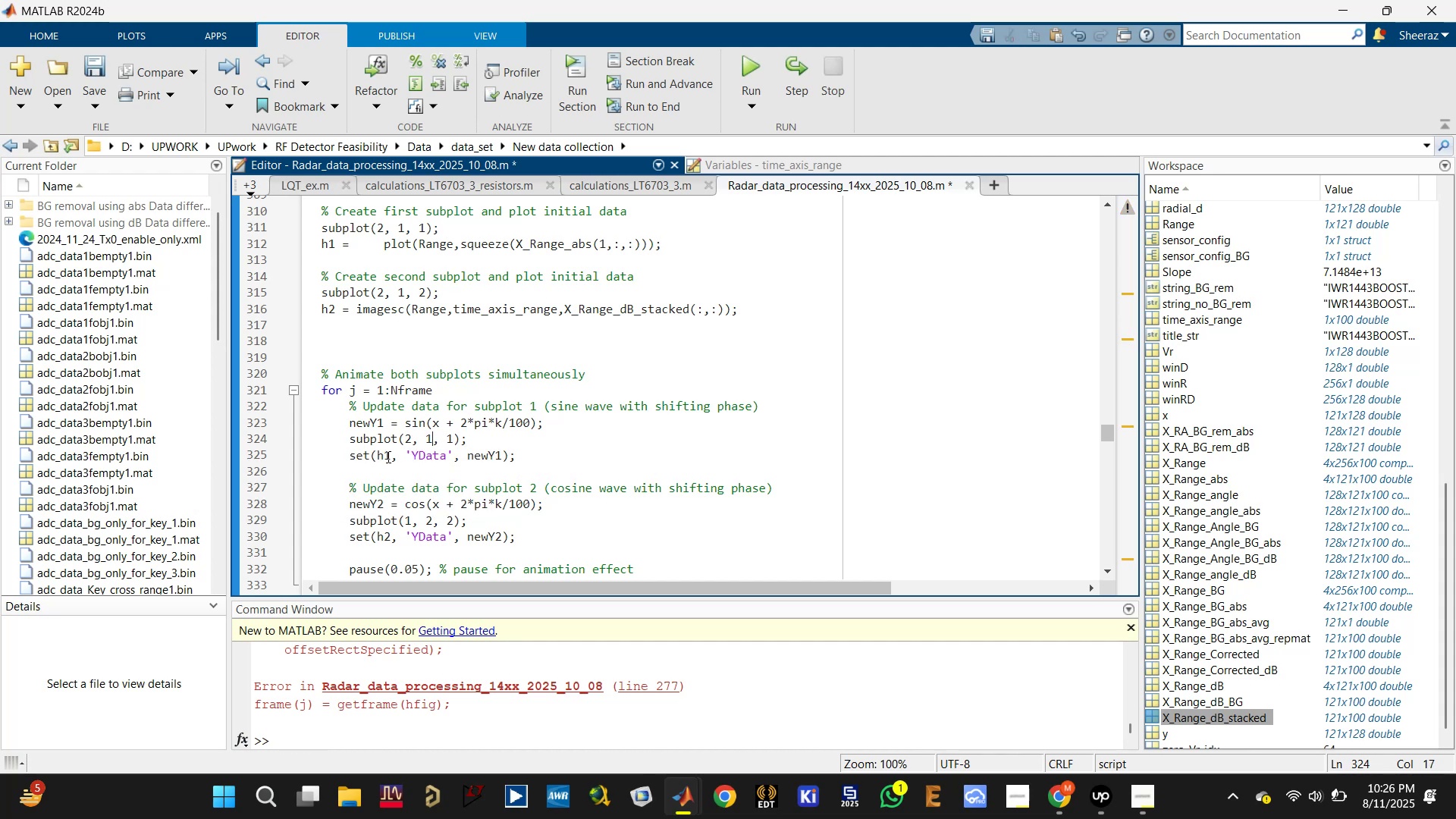 
left_click_drag(start_coordinate=[433, 441], to_coordinate=[426, 440])
 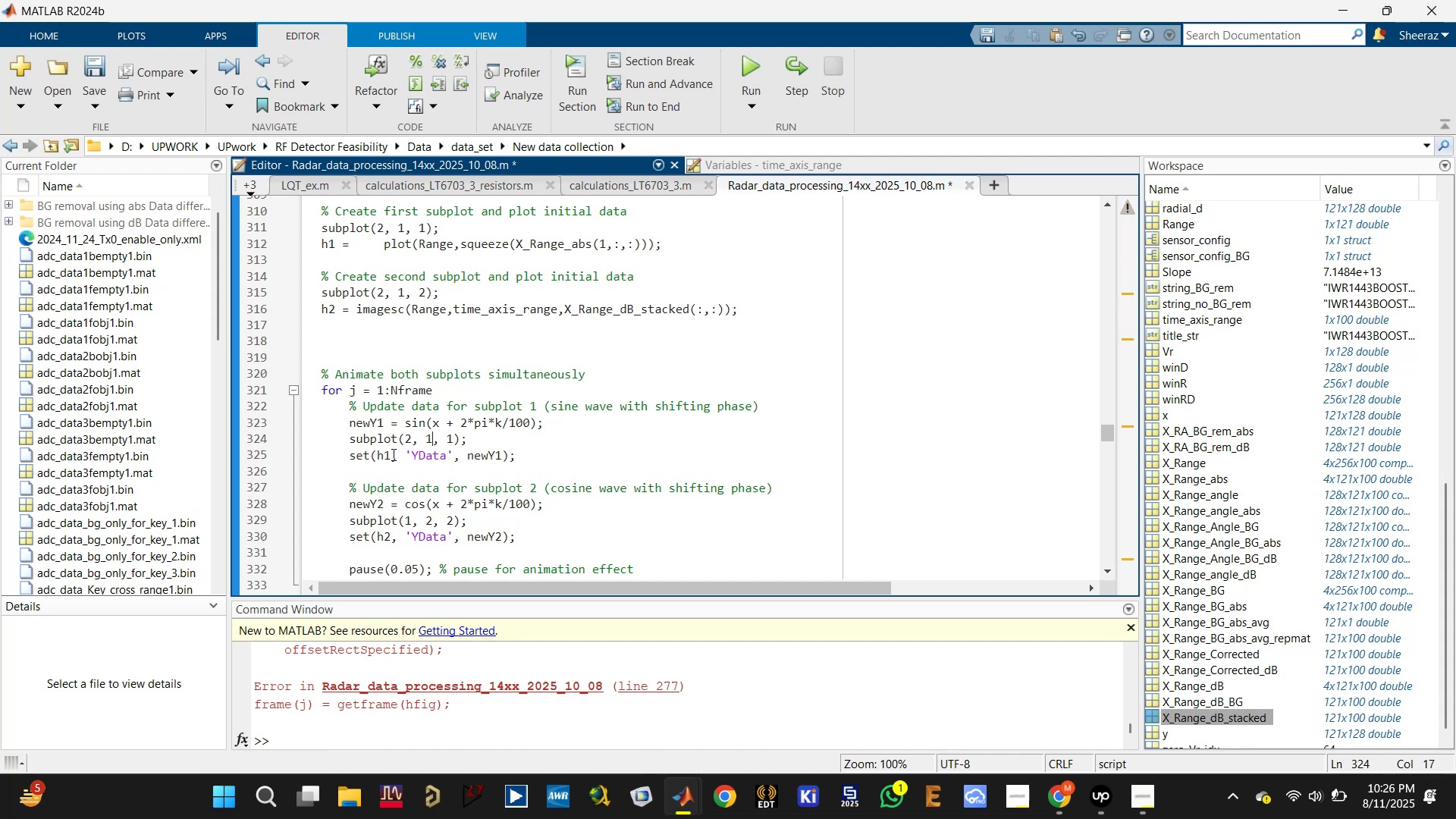 
left_click([375, 457])
 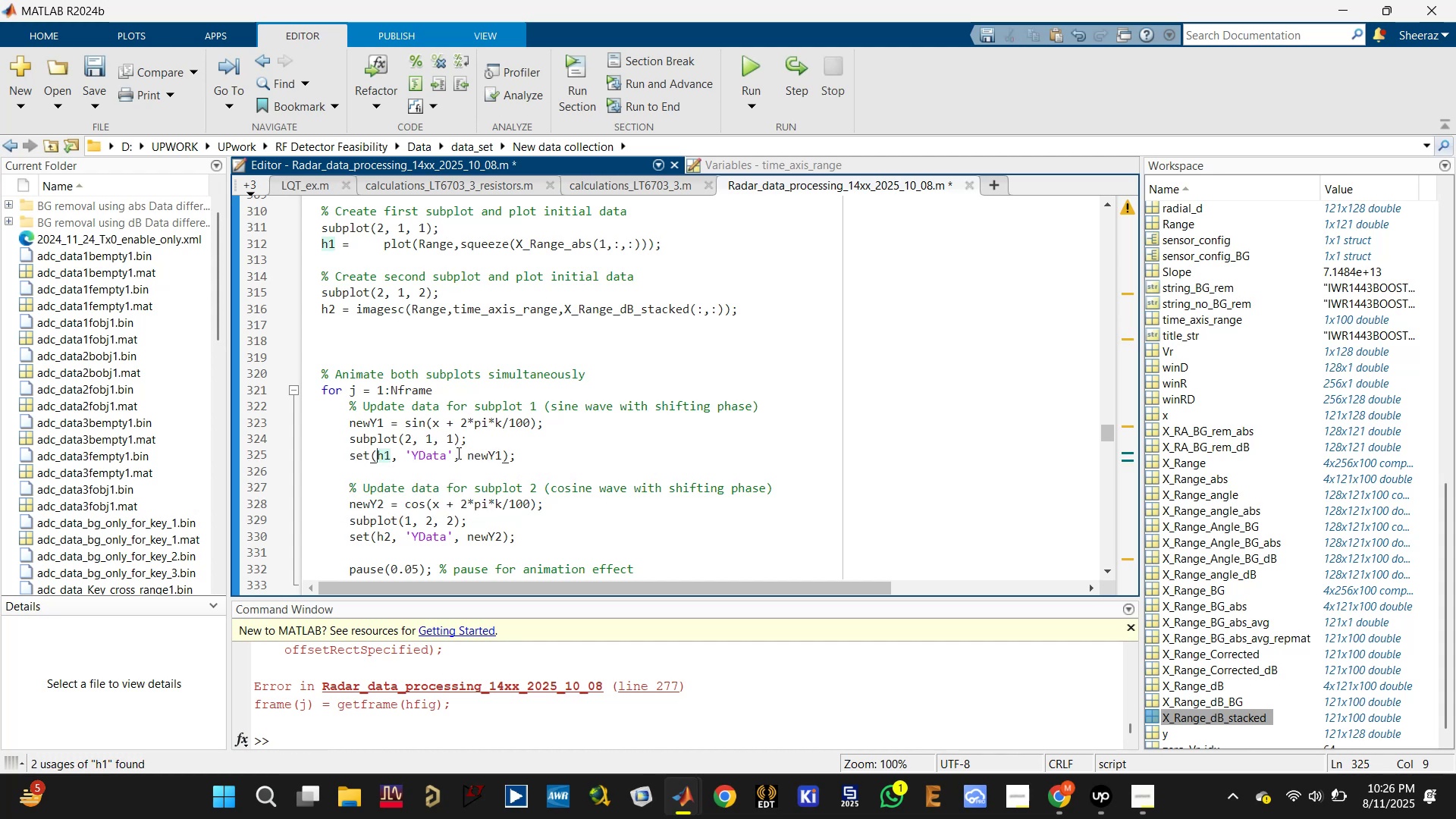 
left_click([485, 447])
 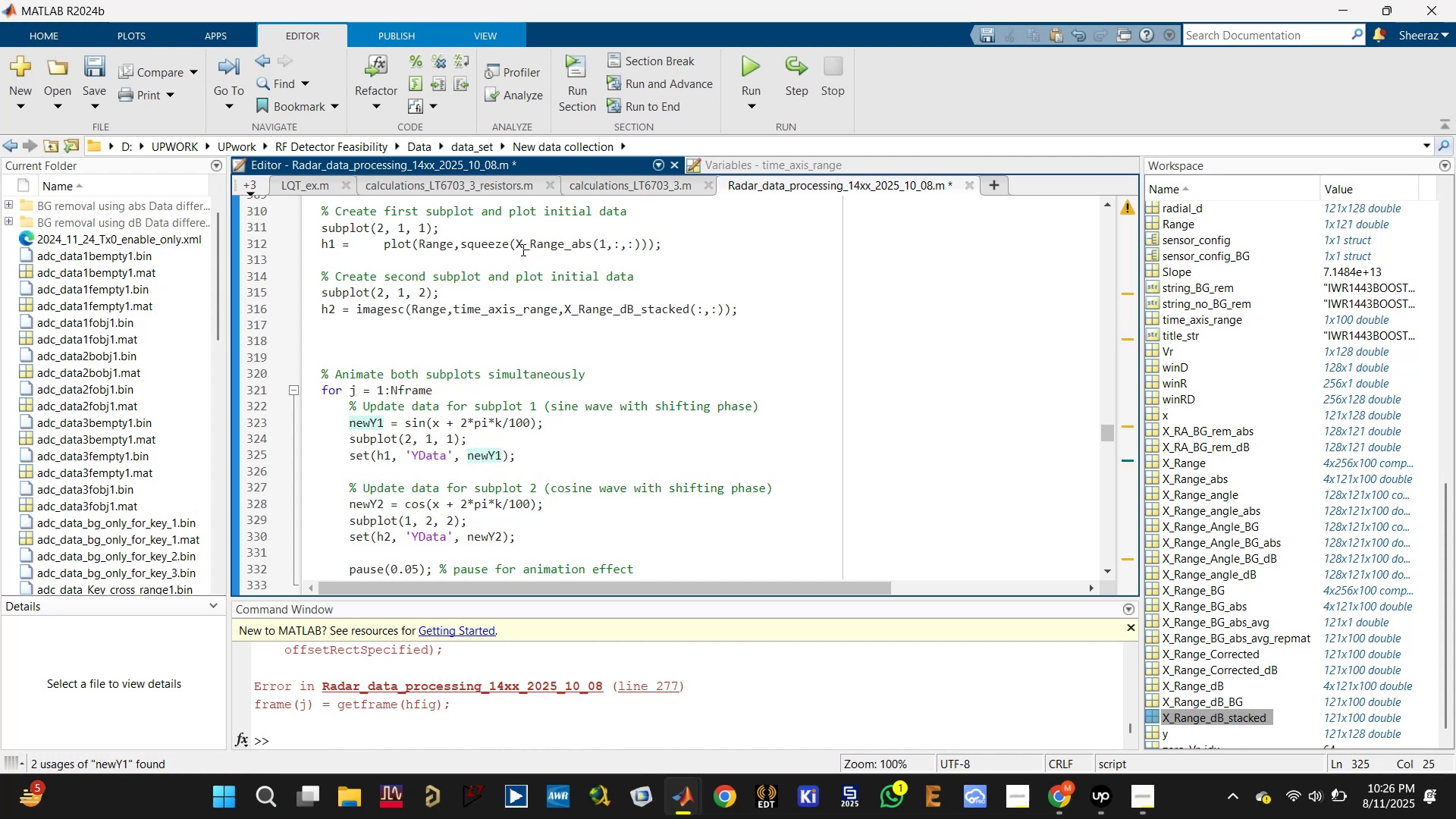 
left_click_drag(start_coordinate=[406, 424], to_coordinate=[551, 419])
 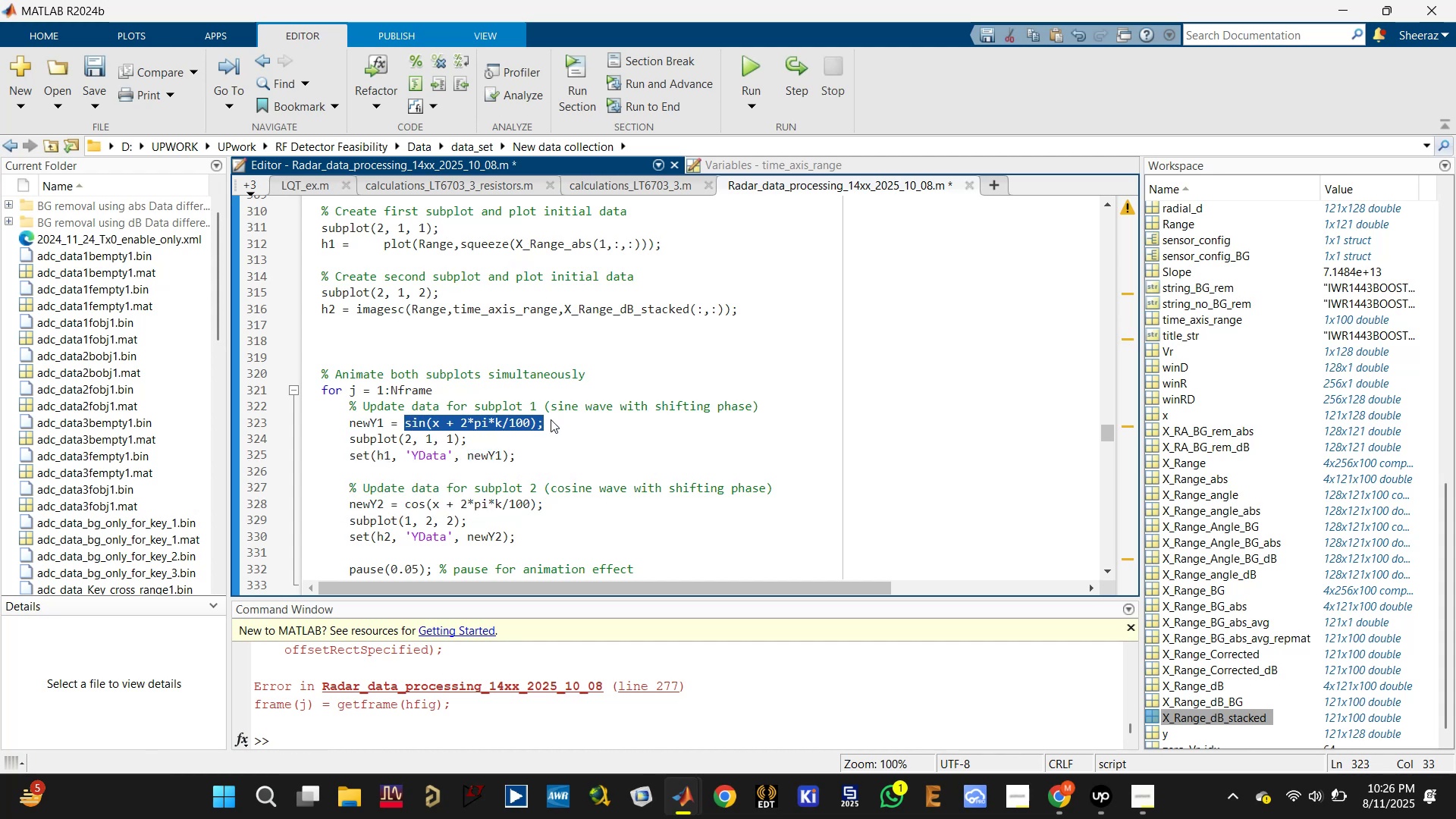 
key(Backspace)
 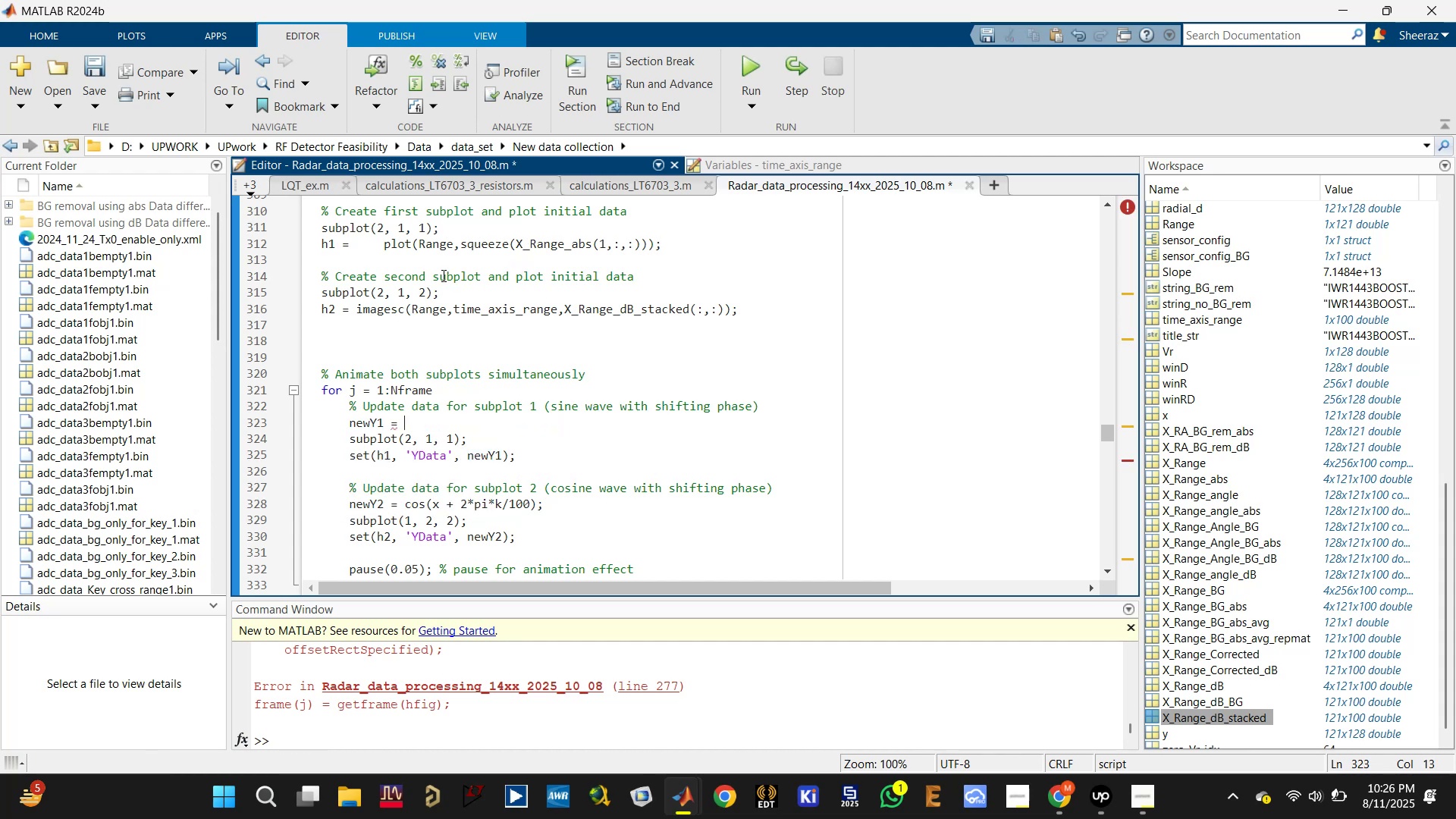 
key(Control+ControlLeft)
 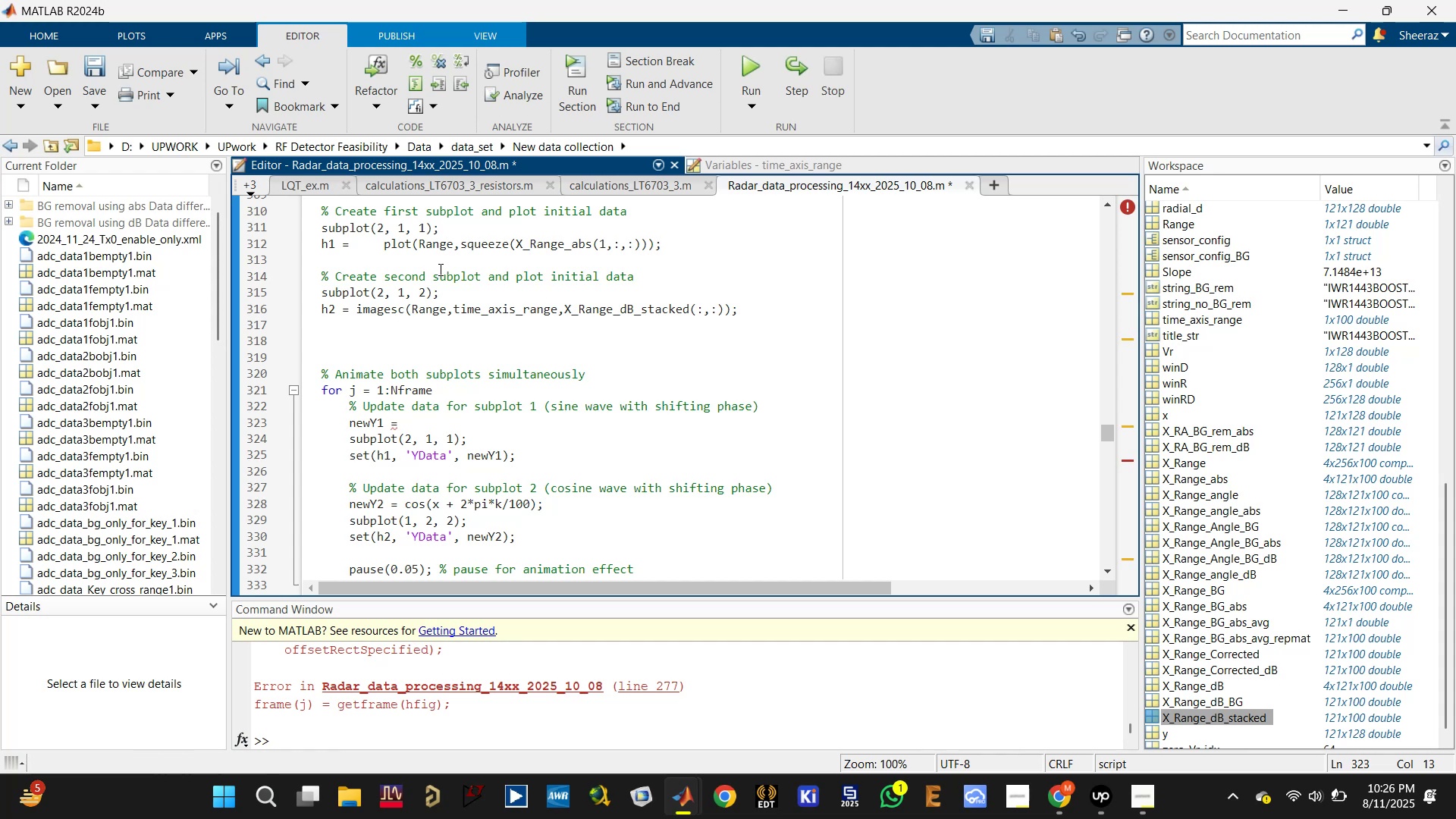 
key(Control+S)
 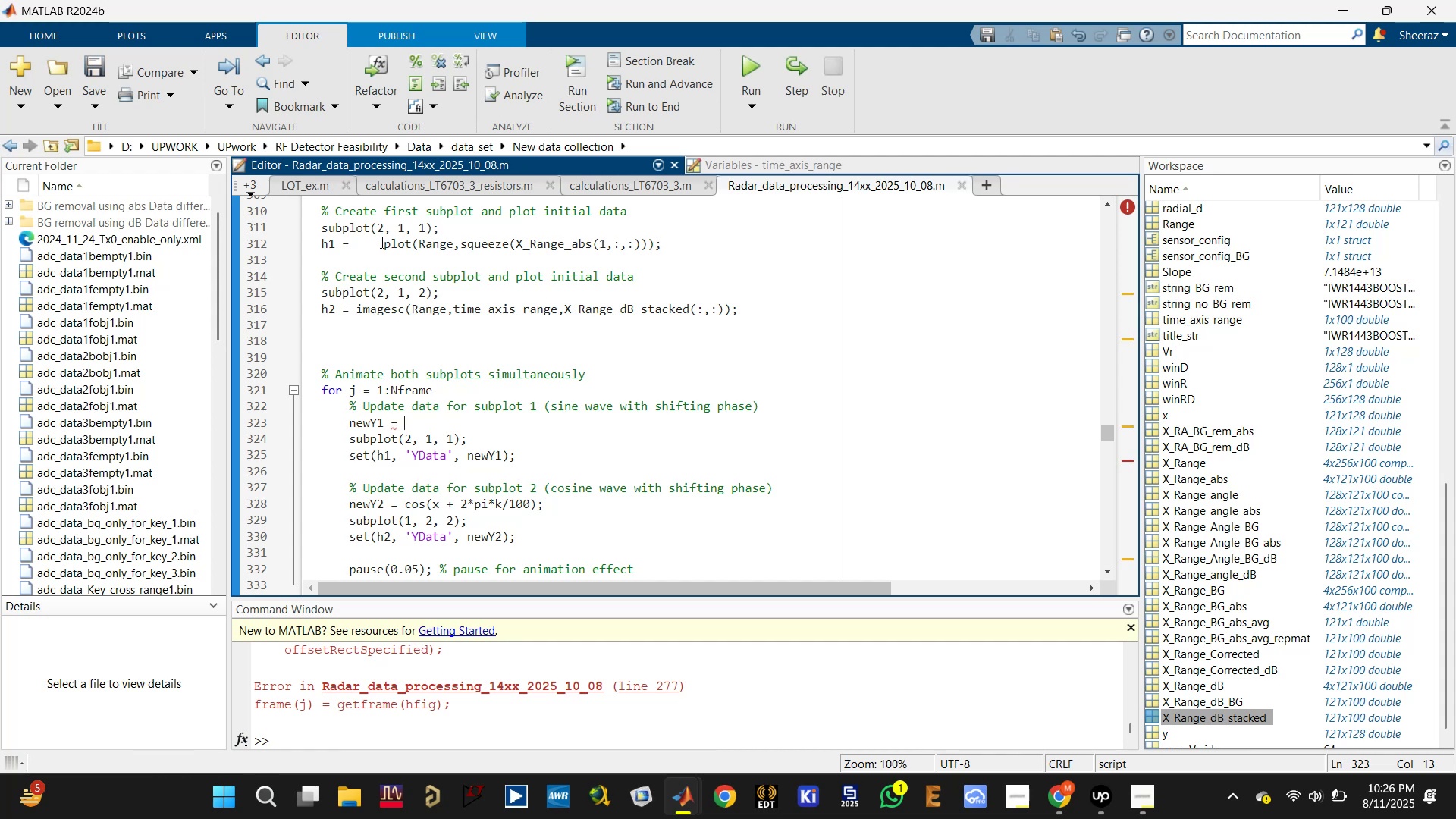 
left_click_drag(start_coordinate=[378, 243], to_coordinate=[673, 241])
 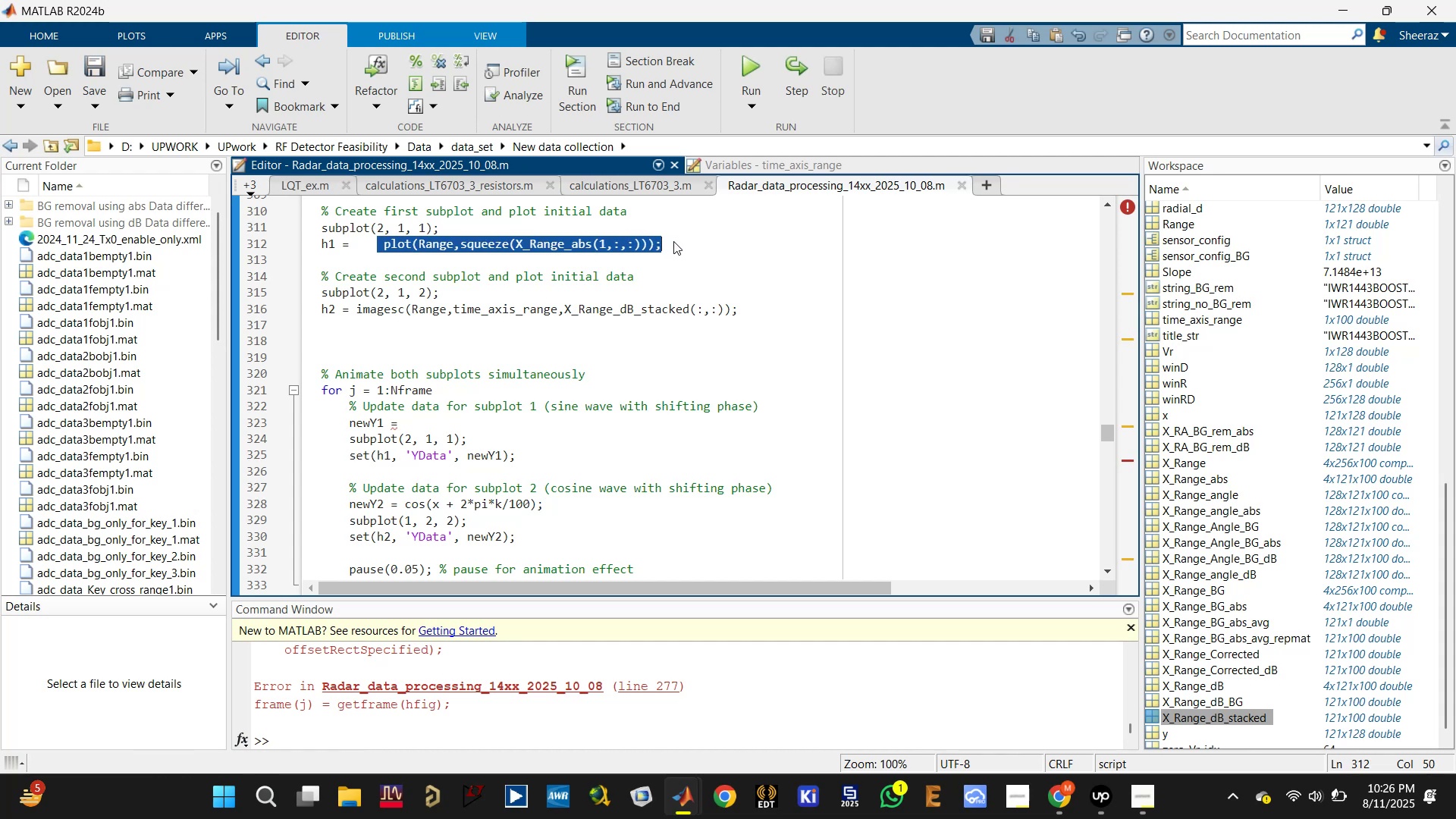 
key(Control+C)
 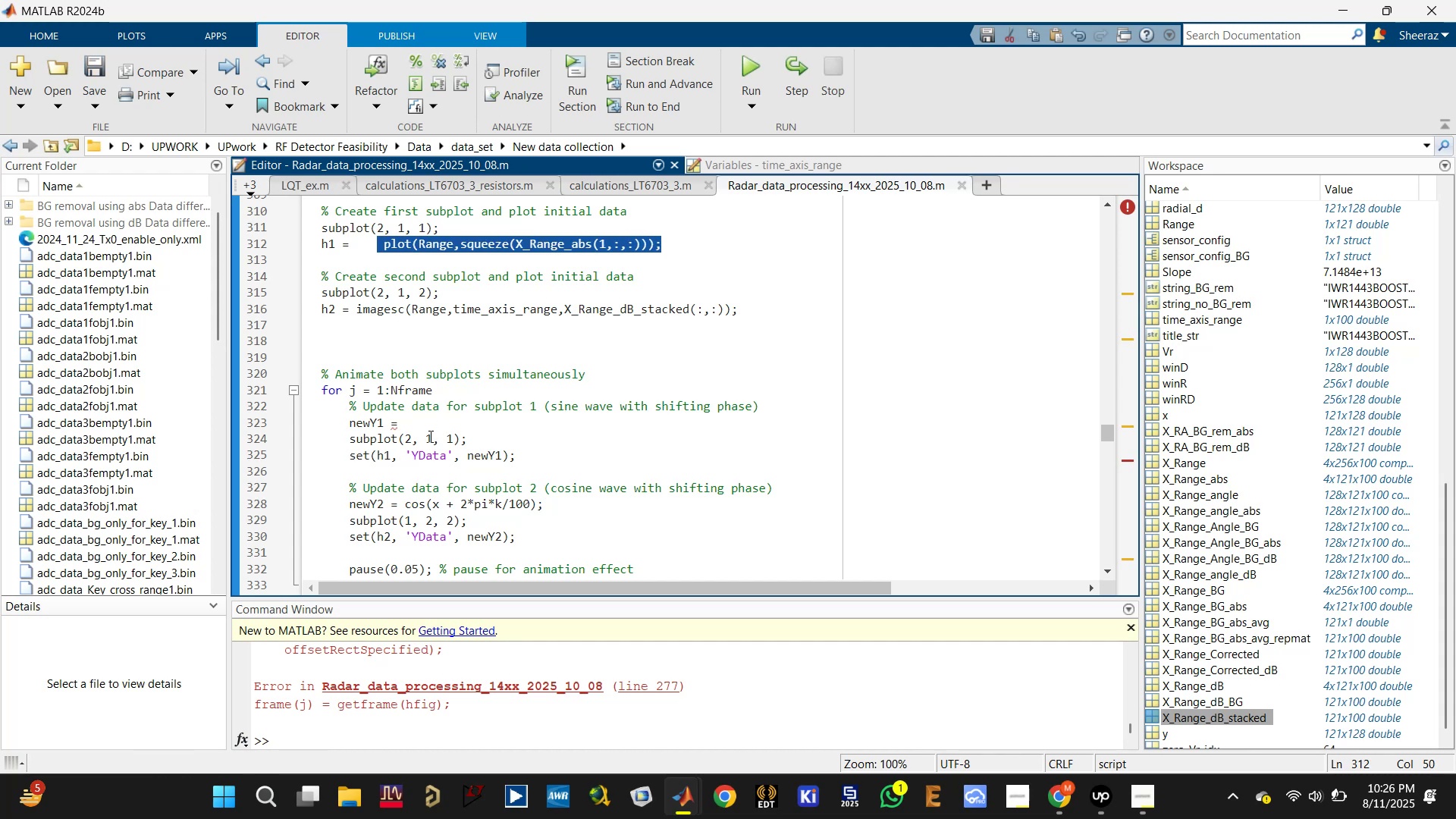 
left_click([439, 420])
 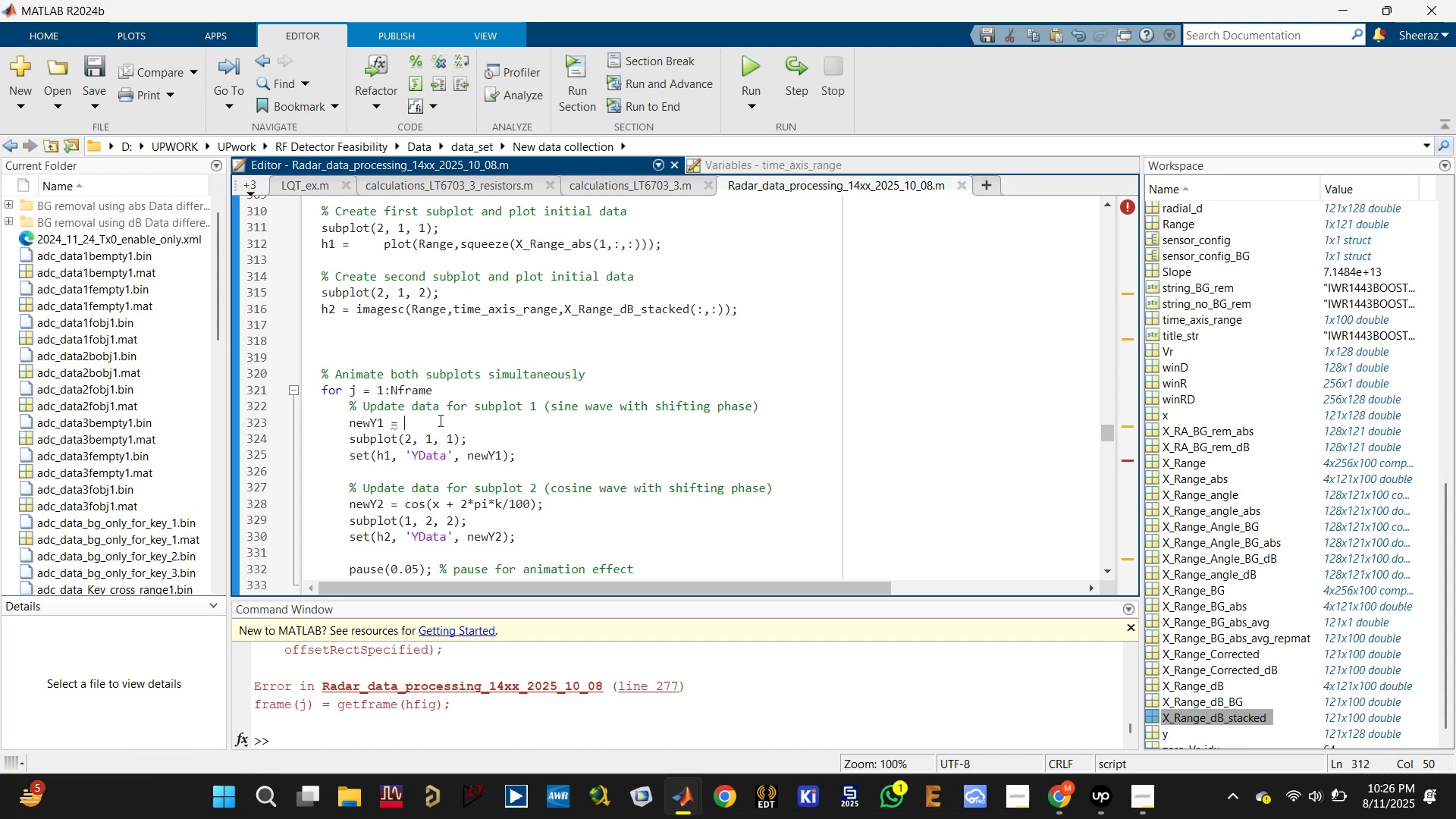 
key(Control+V)
 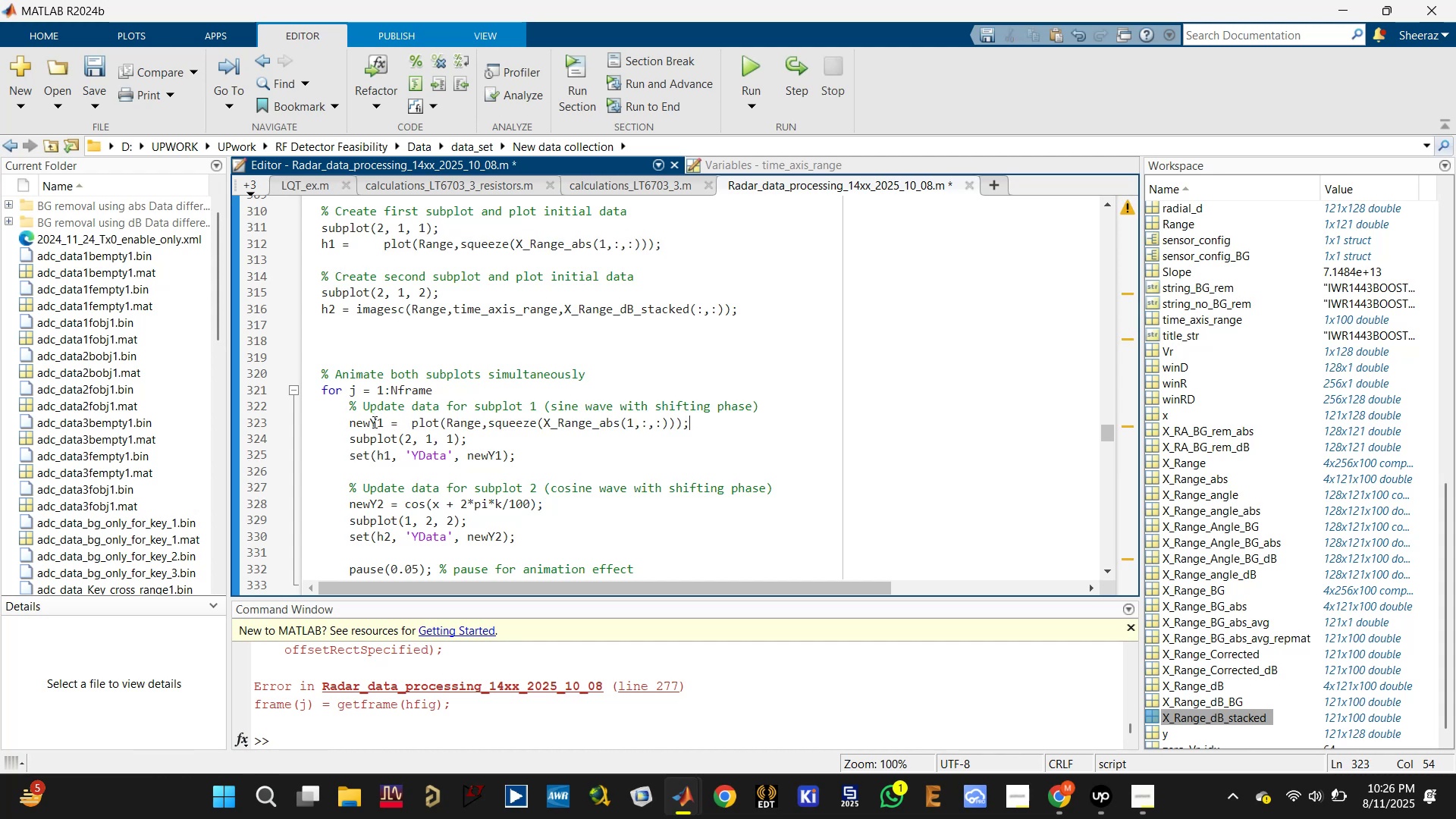 
left_click([376, 428])
 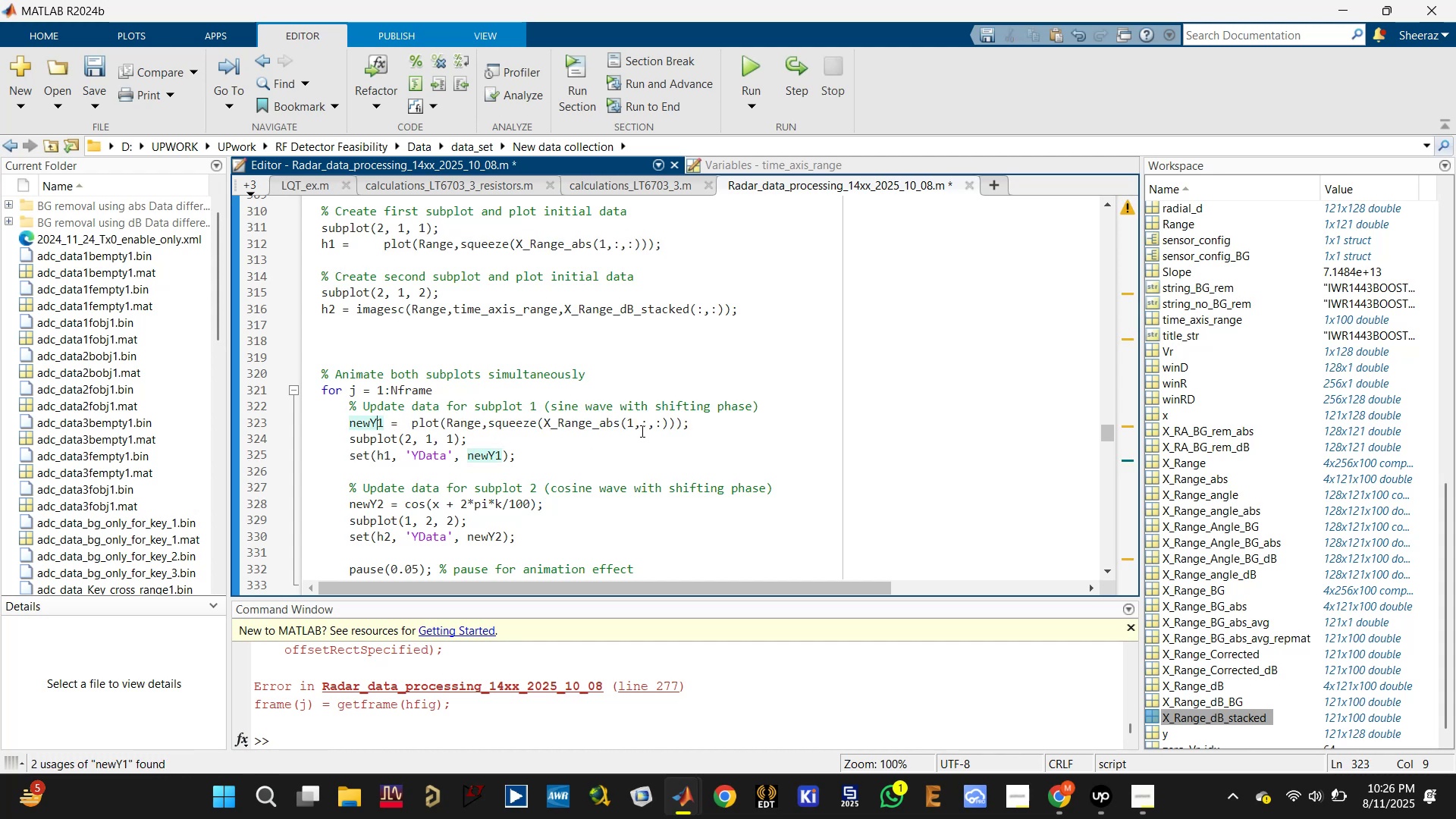 
left_click([659, 423])
 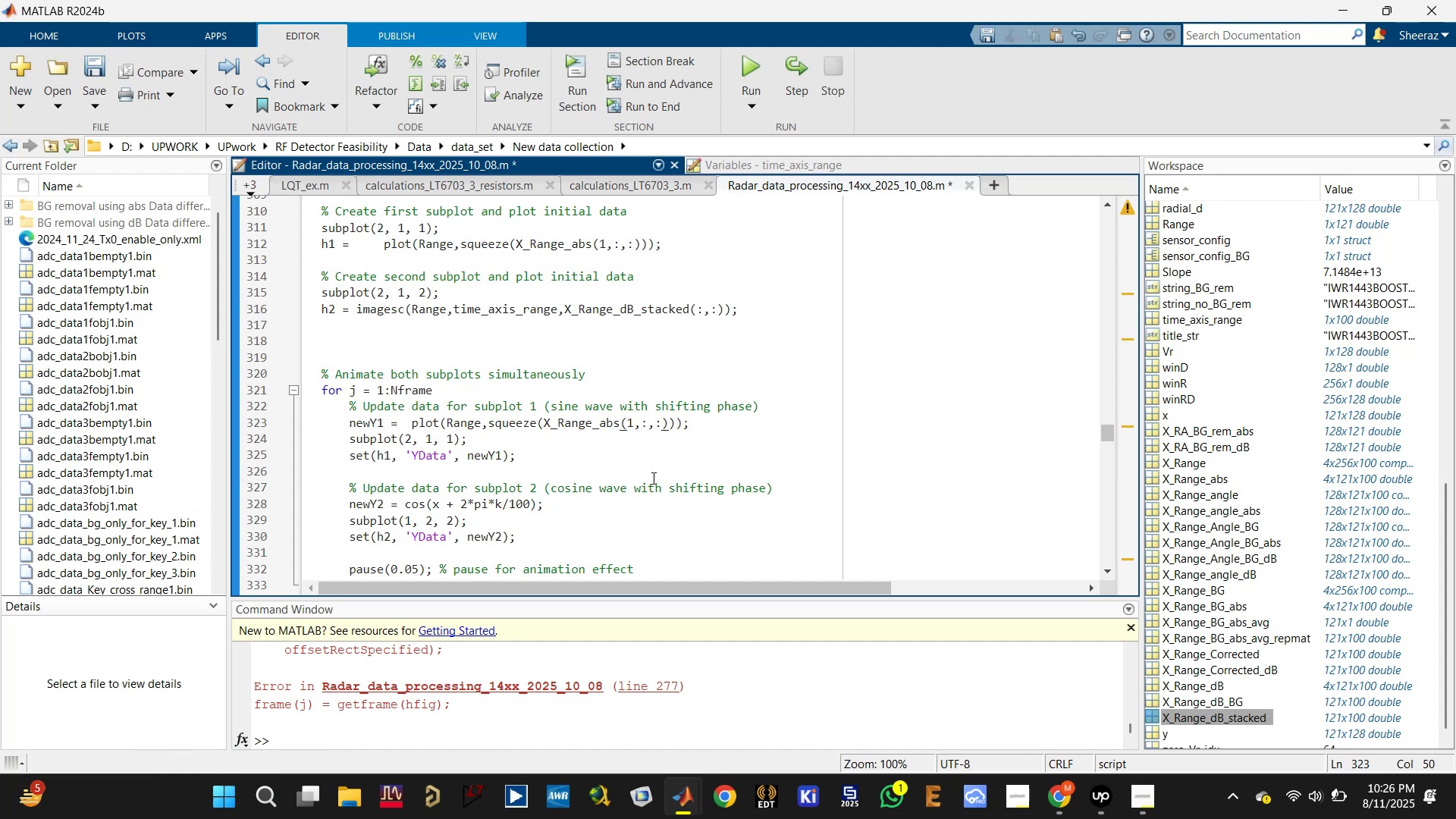 
key(Backspace)
 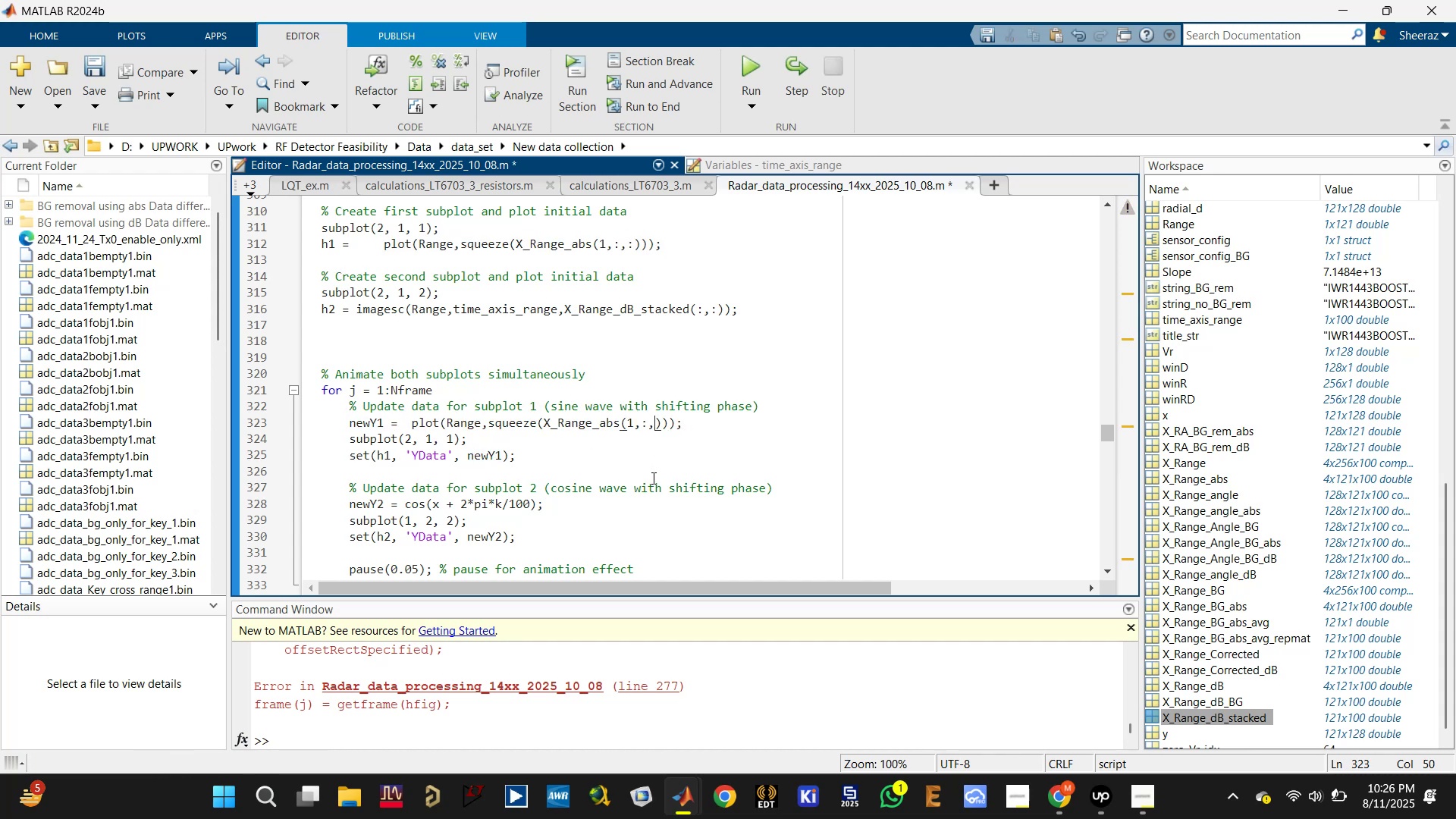 
key(J)
 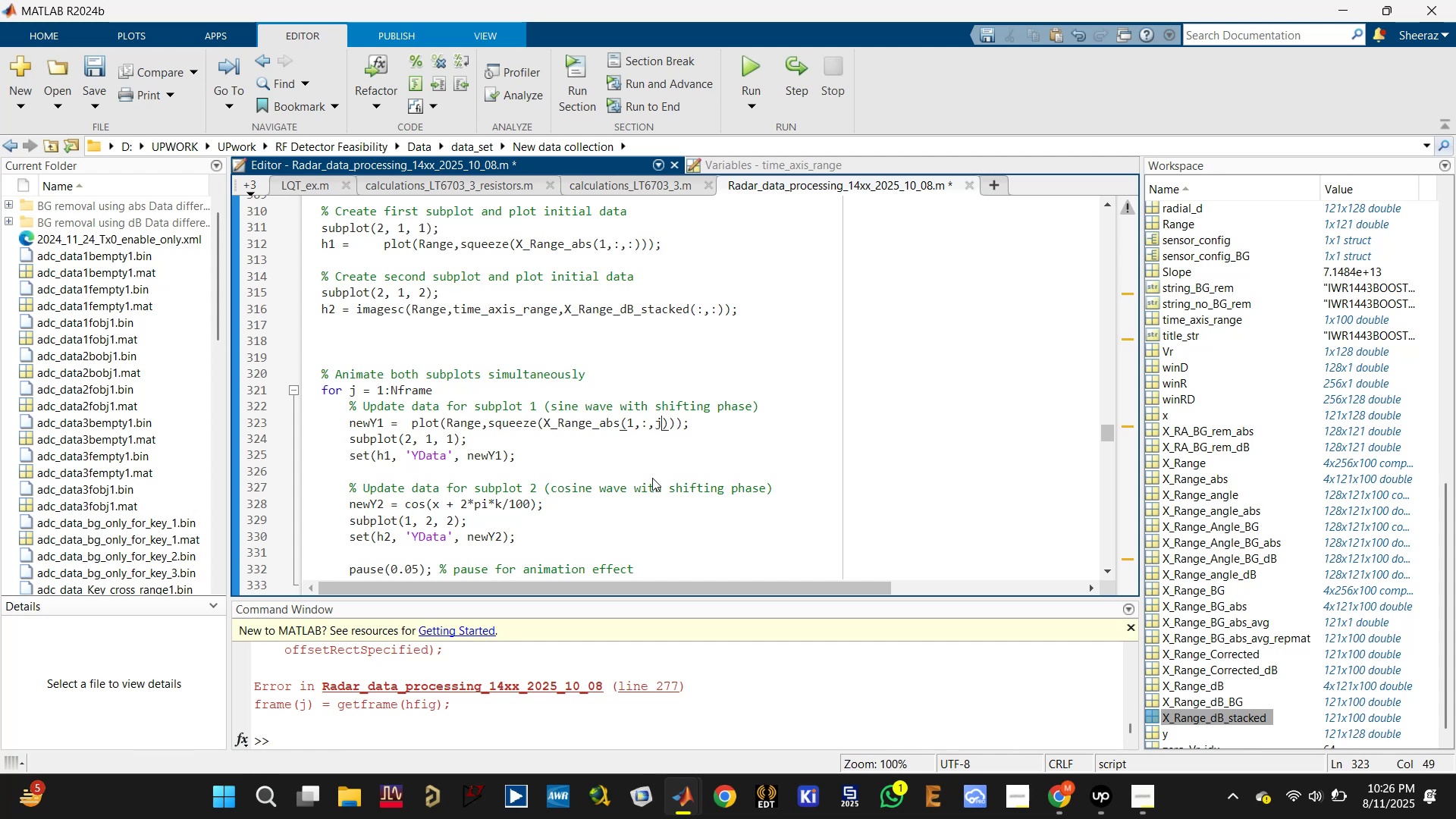 
key(Control+S)
 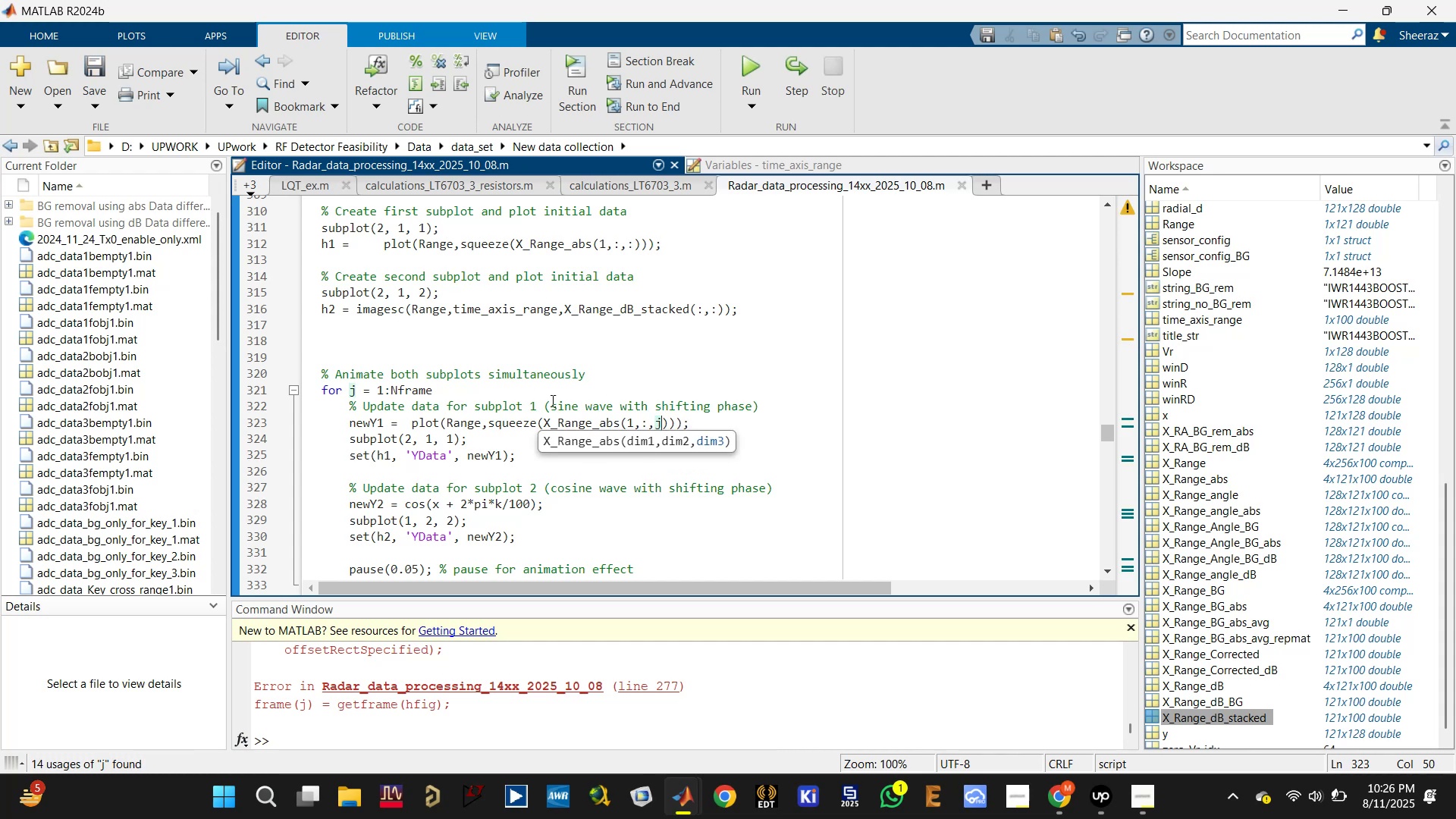 
left_click([557, 395])
 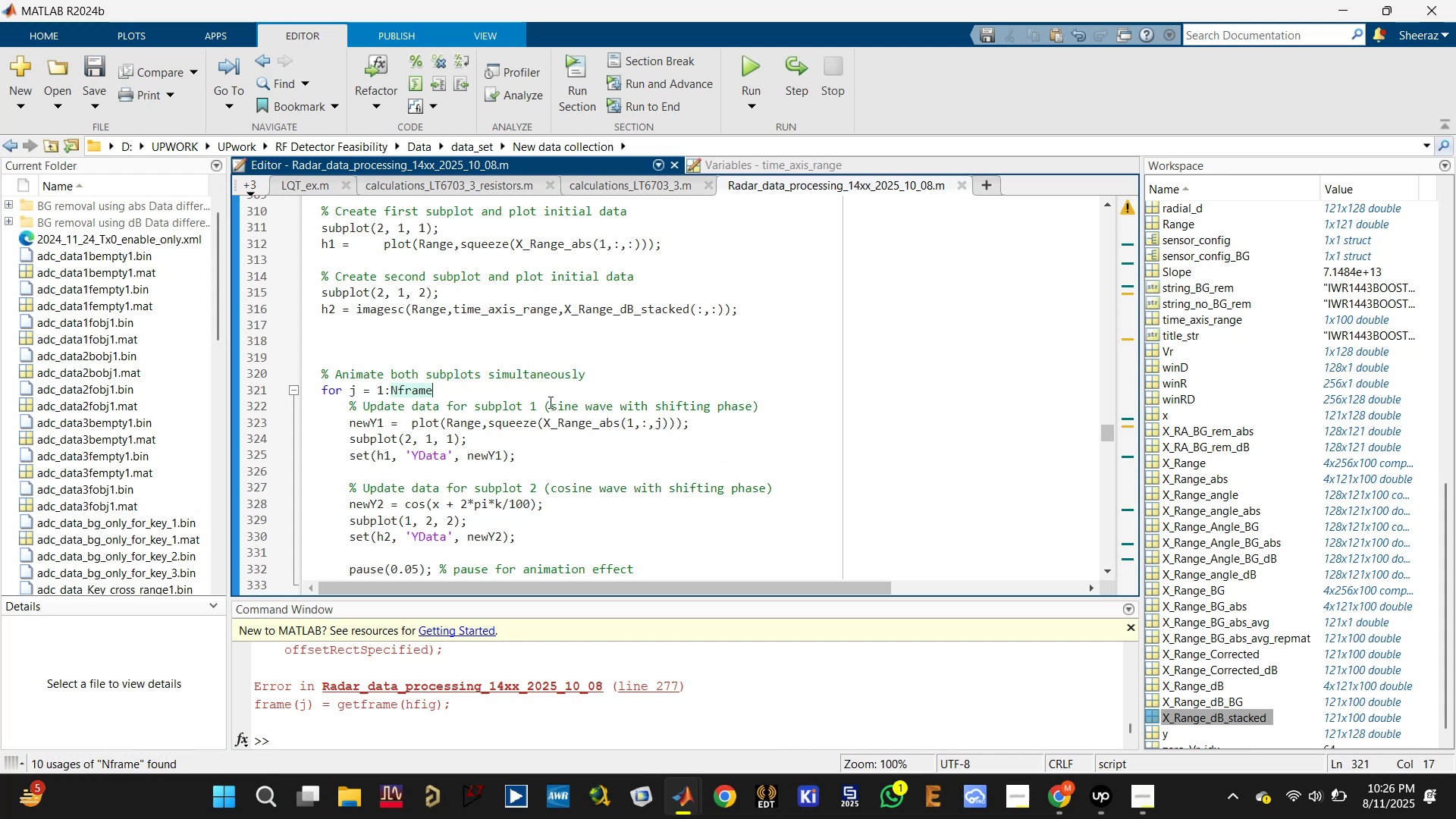 
left_click_drag(start_coordinate=[544, 404], to_coordinate=[810, 407])
 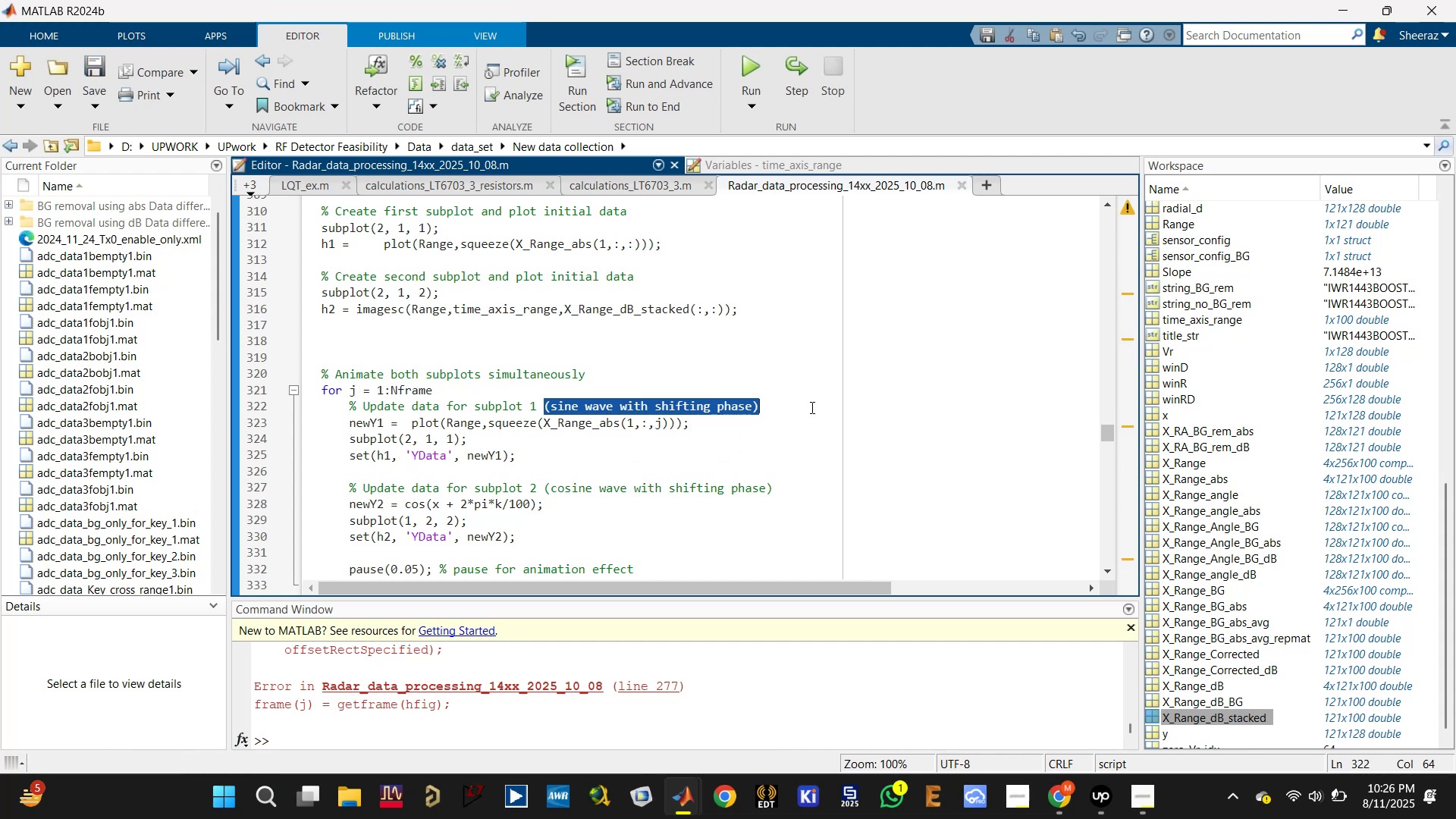 
key(Backspace)
 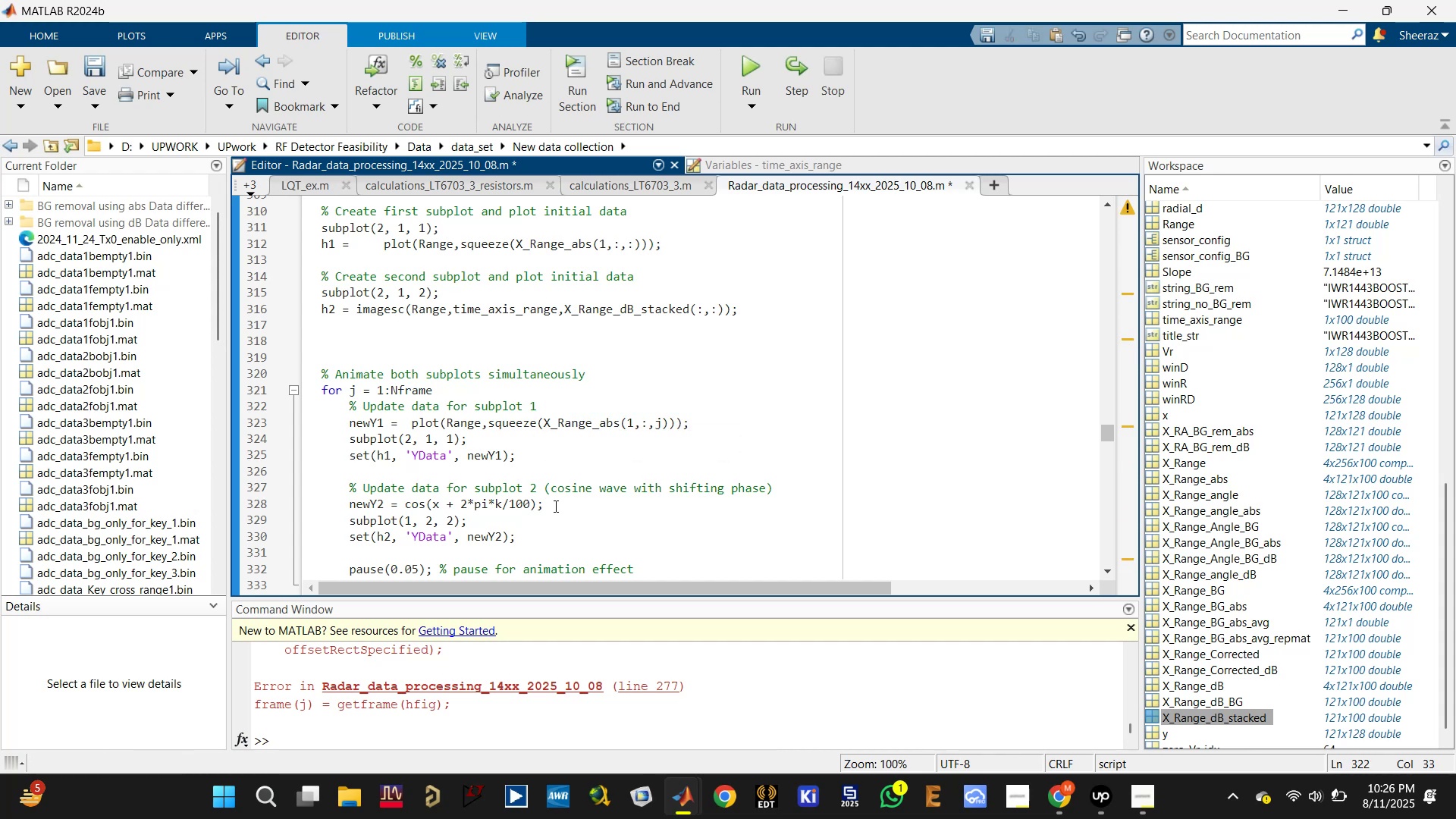 
left_click_drag(start_coordinate=[543, 485], to_coordinate=[807, 479])
 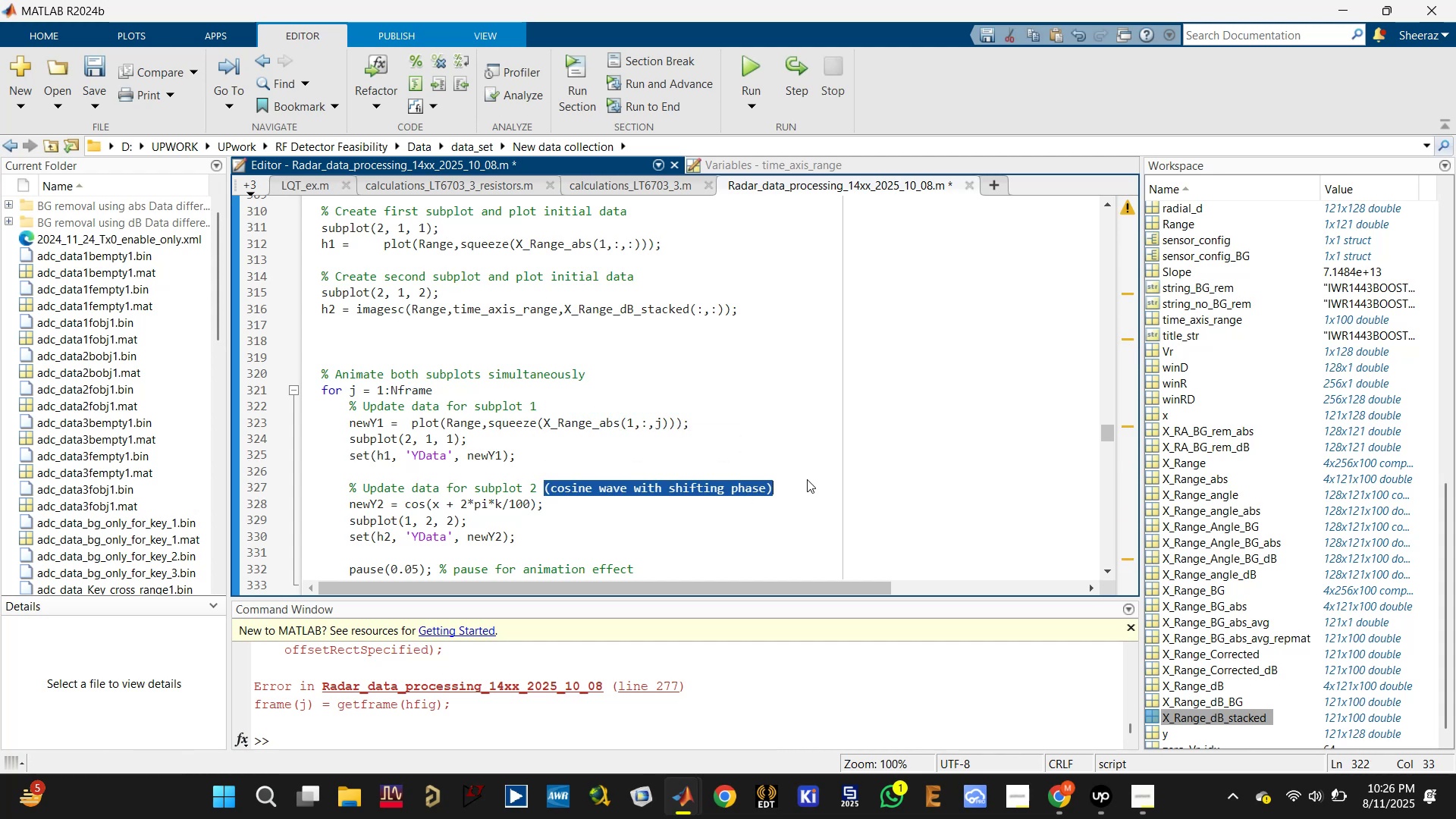 
key(Backspace)
 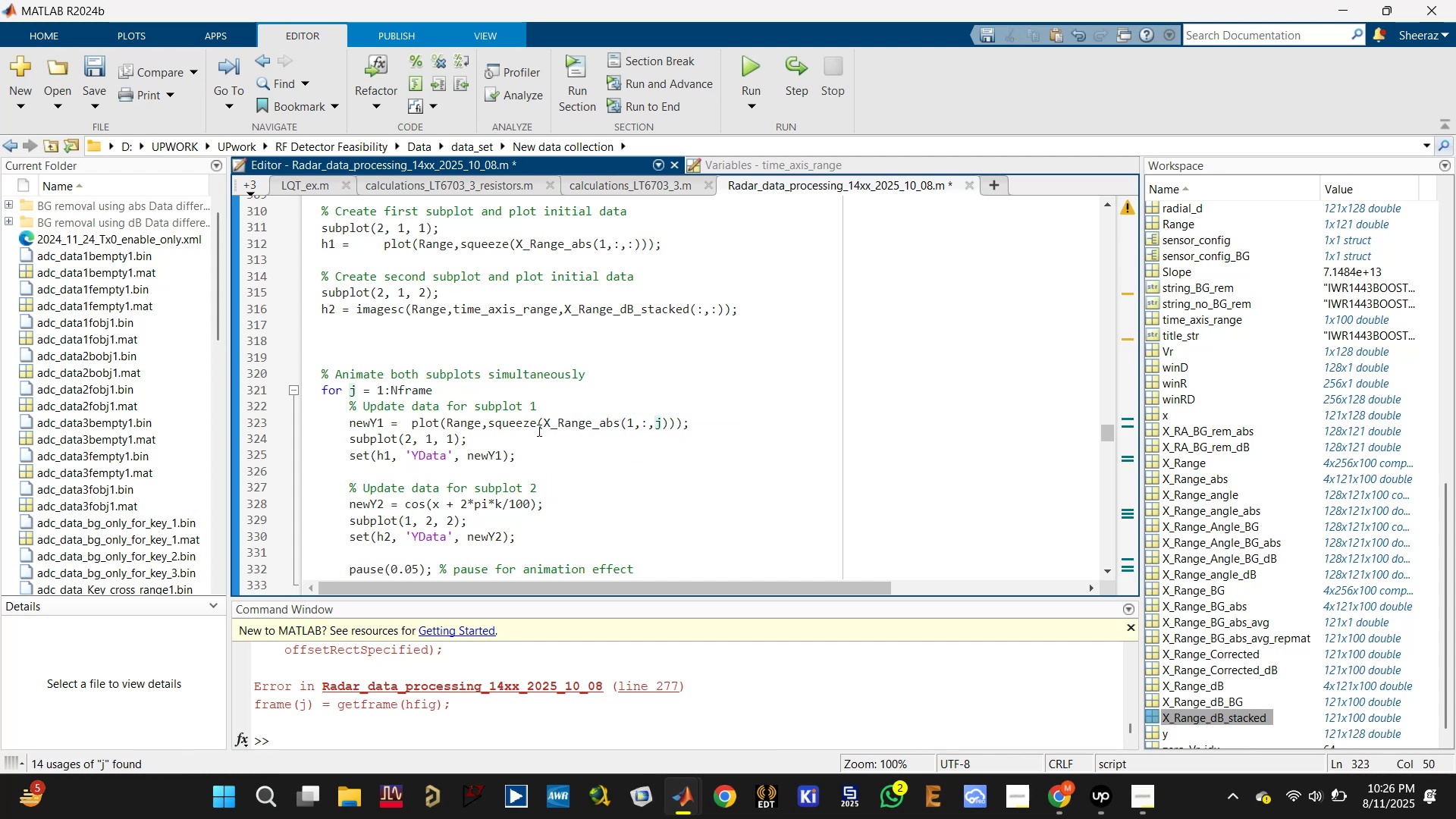 
left_click([373, 425])
 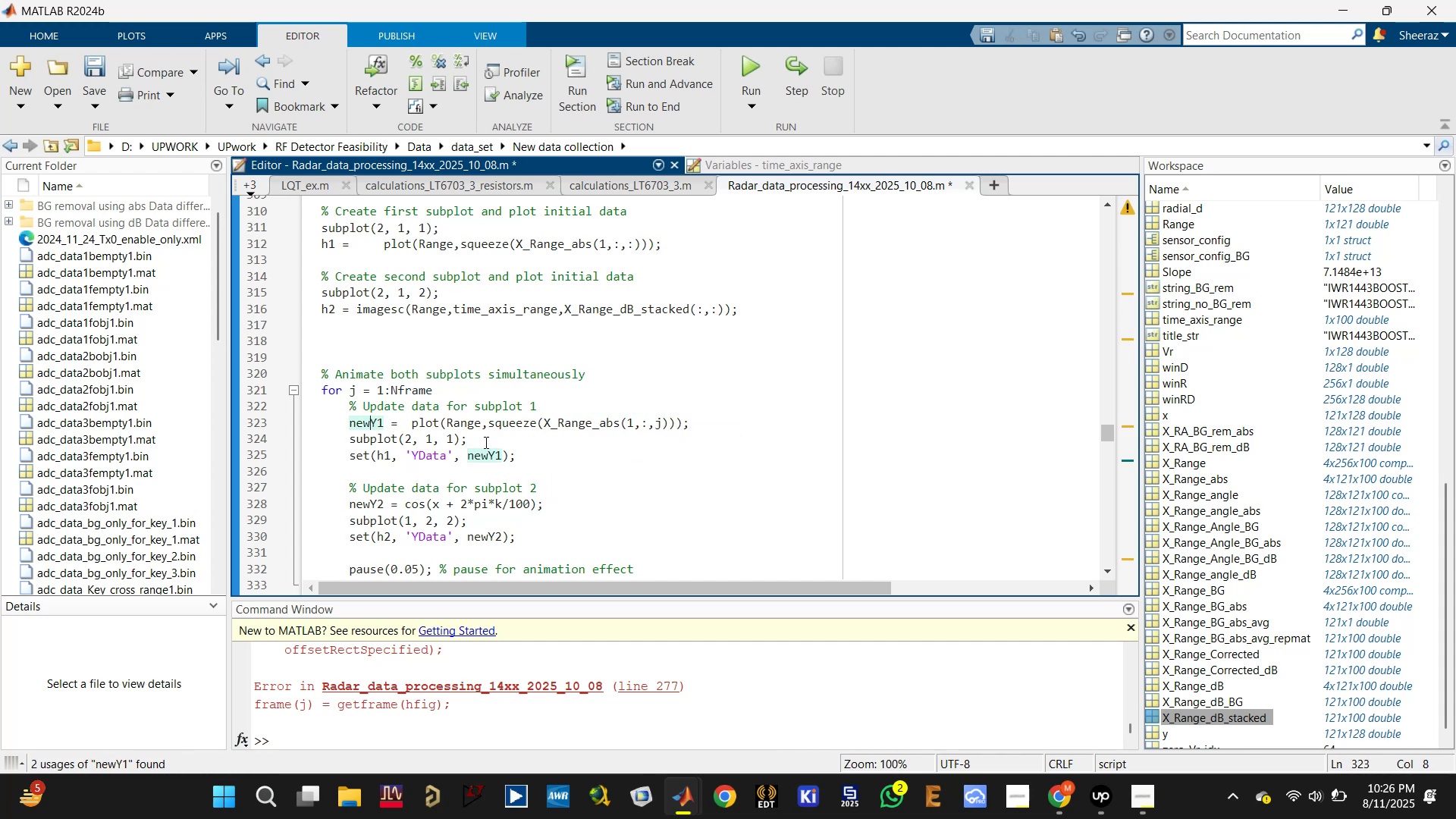 
scroll: coordinate [482, 447], scroll_direction: down, amount: 1.0
 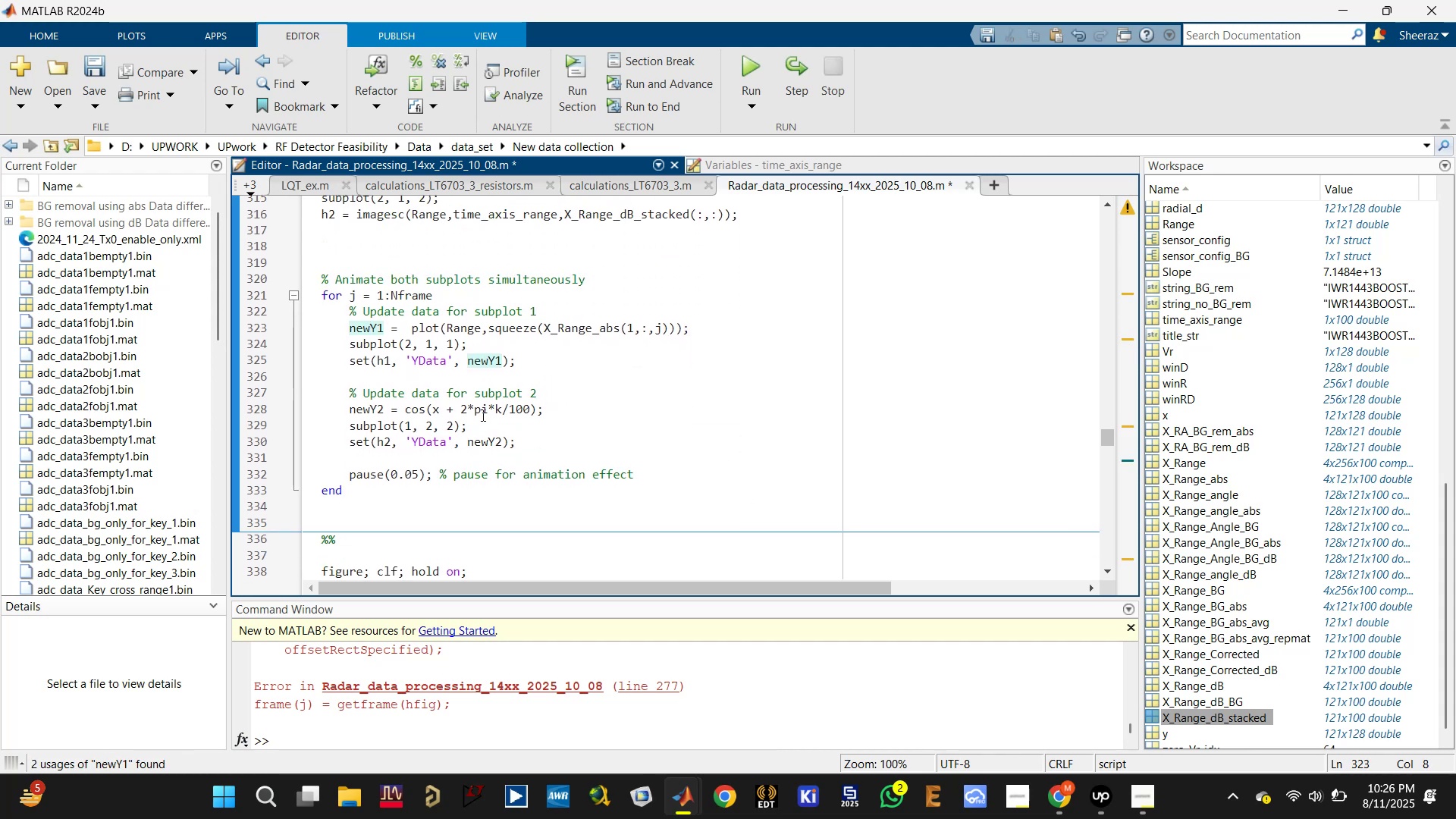 
scroll: coordinate [453, 403], scroll_direction: up, amount: 1.0
 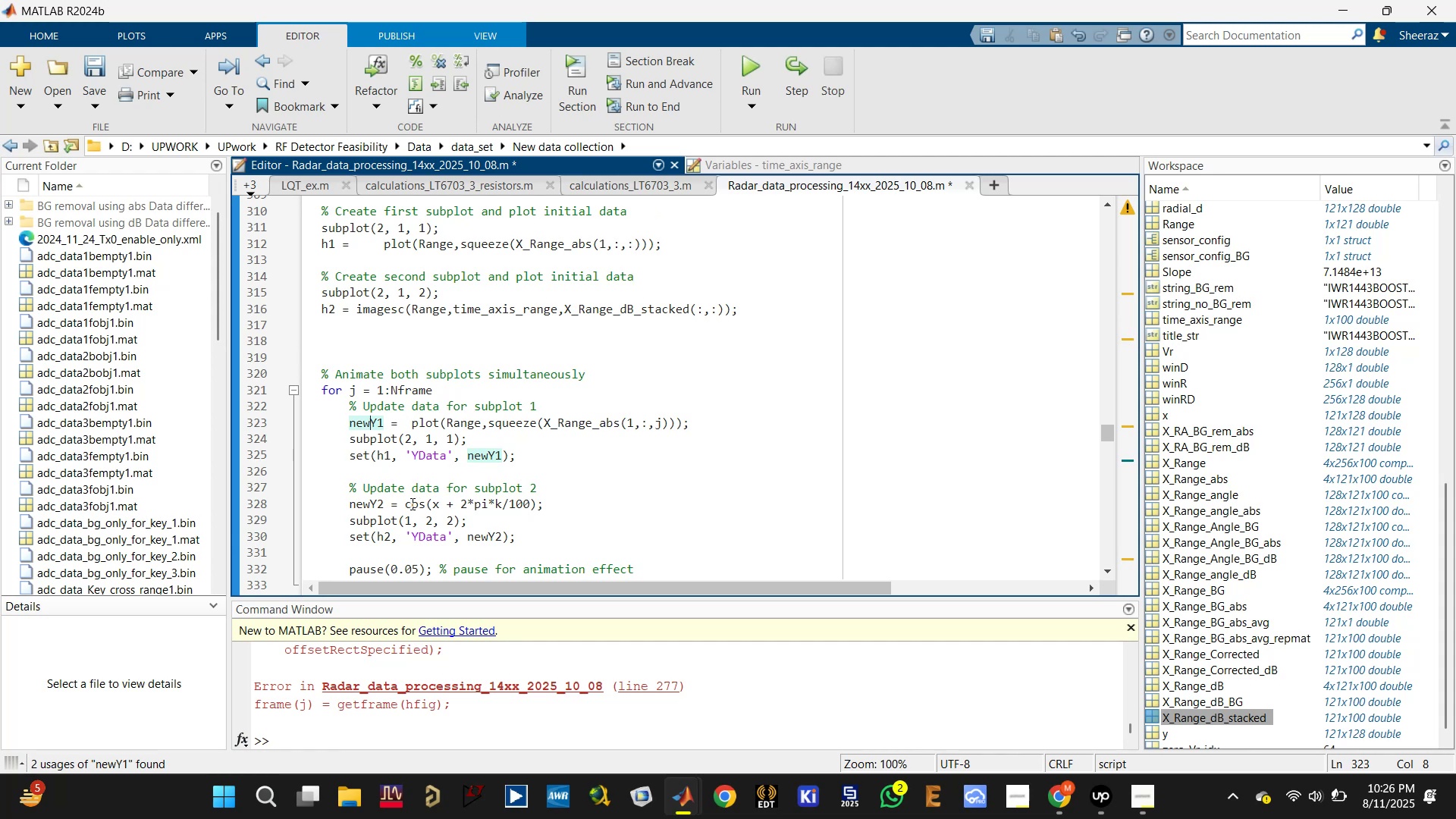 
left_click_drag(start_coordinate=[405, 505], to_coordinate=[570, 503])
 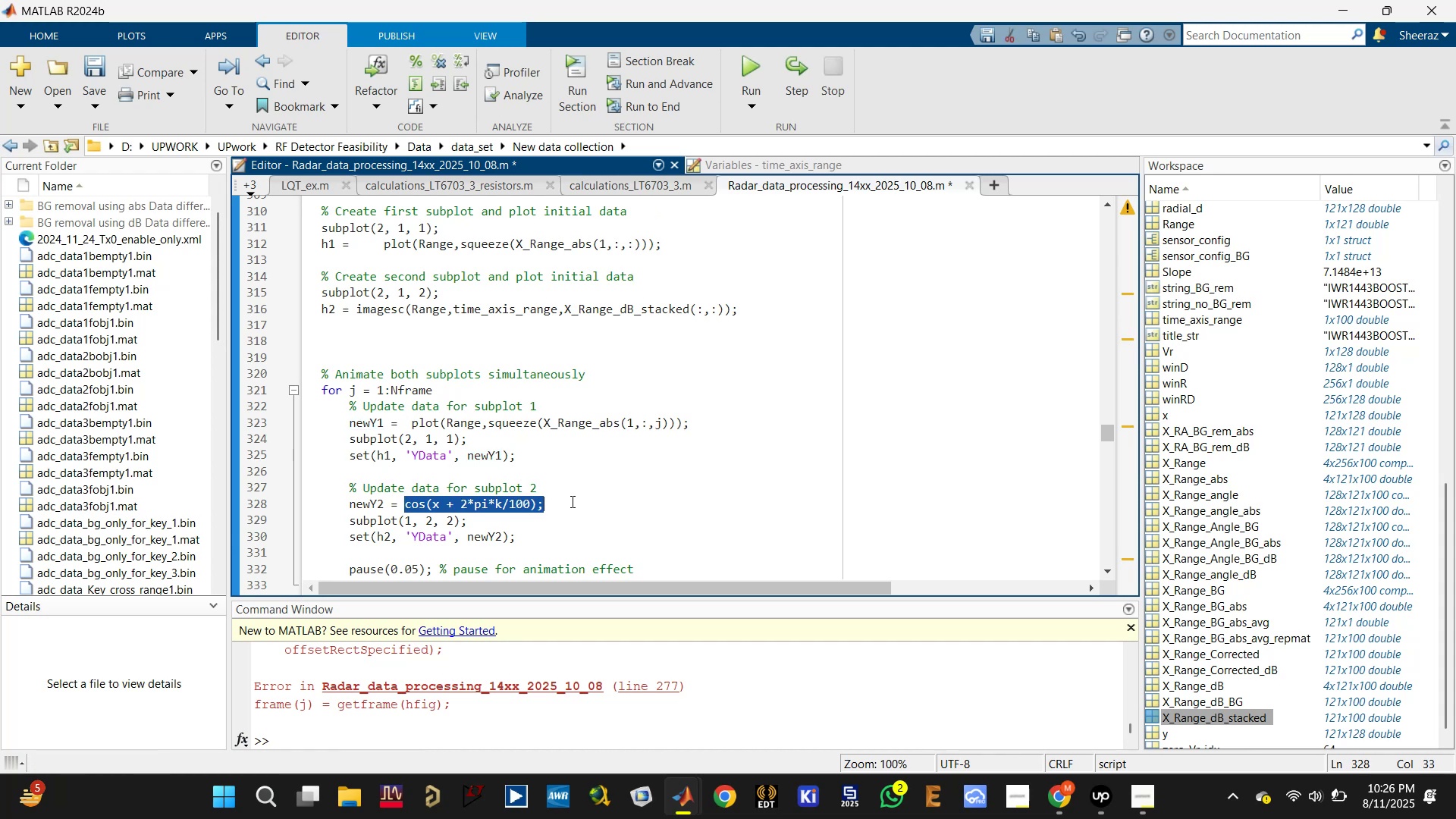 
key(Backspace)
 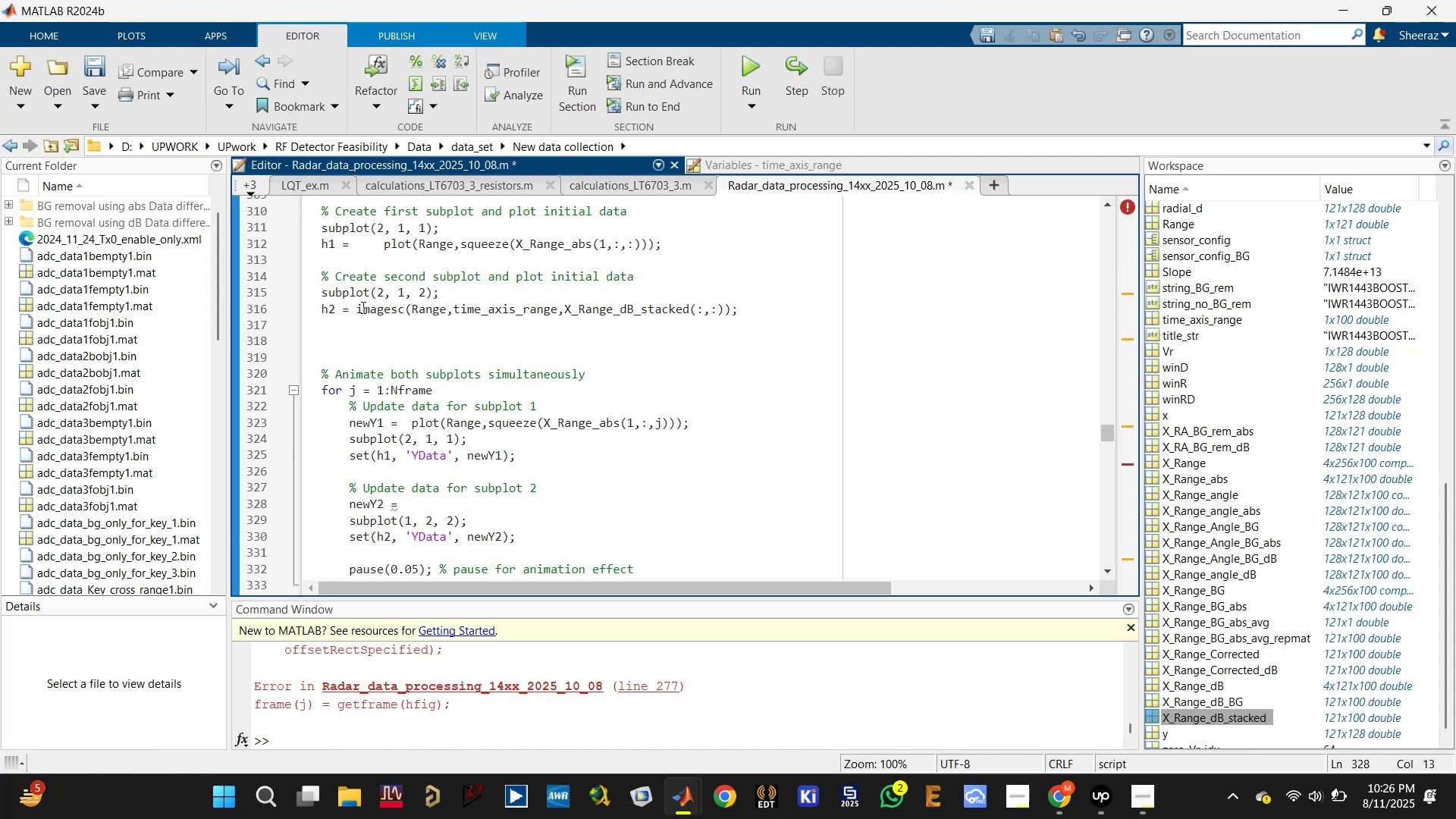 
left_click_drag(start_coordinate=[358, 309], to_coordinate=[739, 314])
 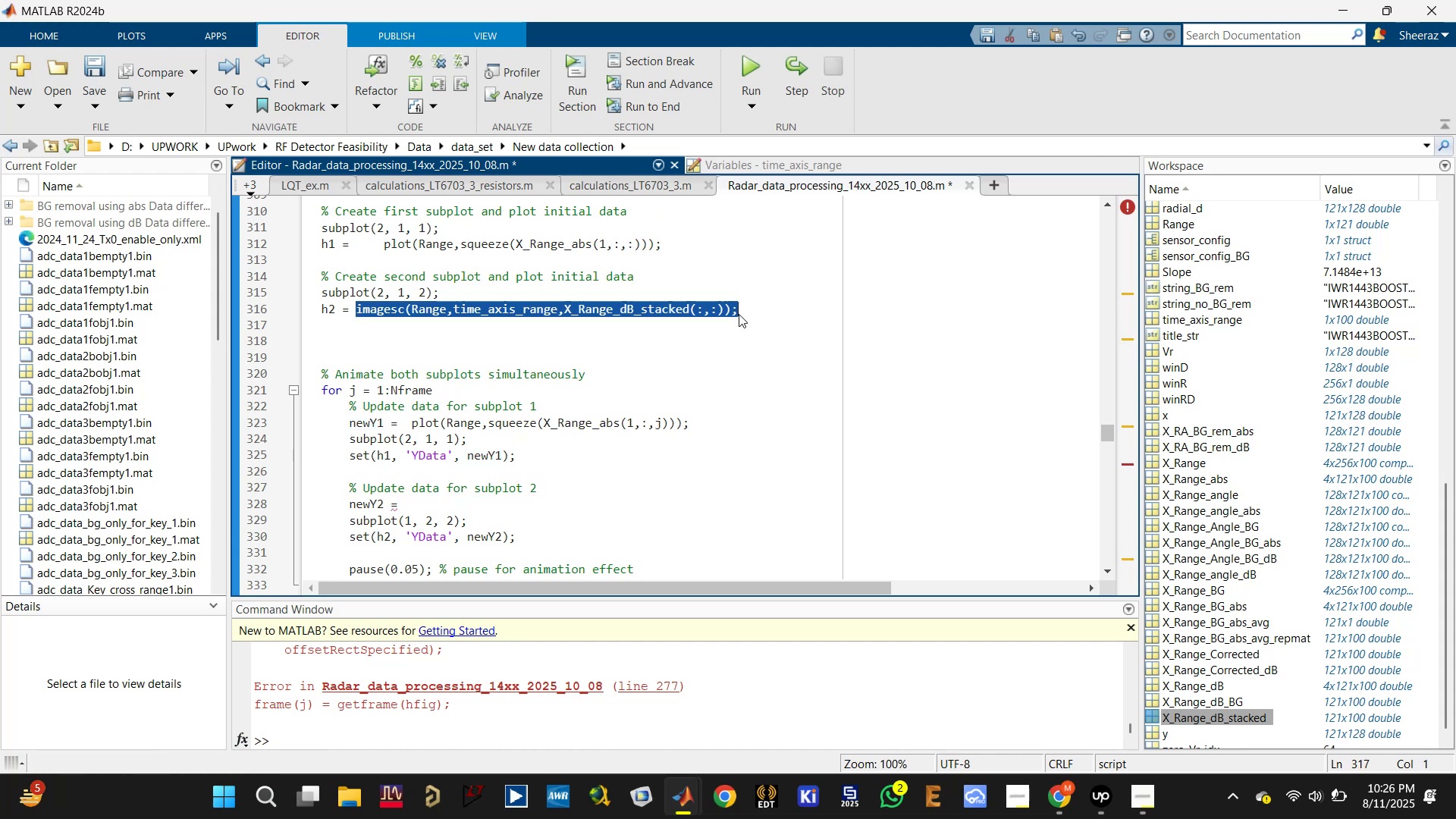 
key(Control+C)
 